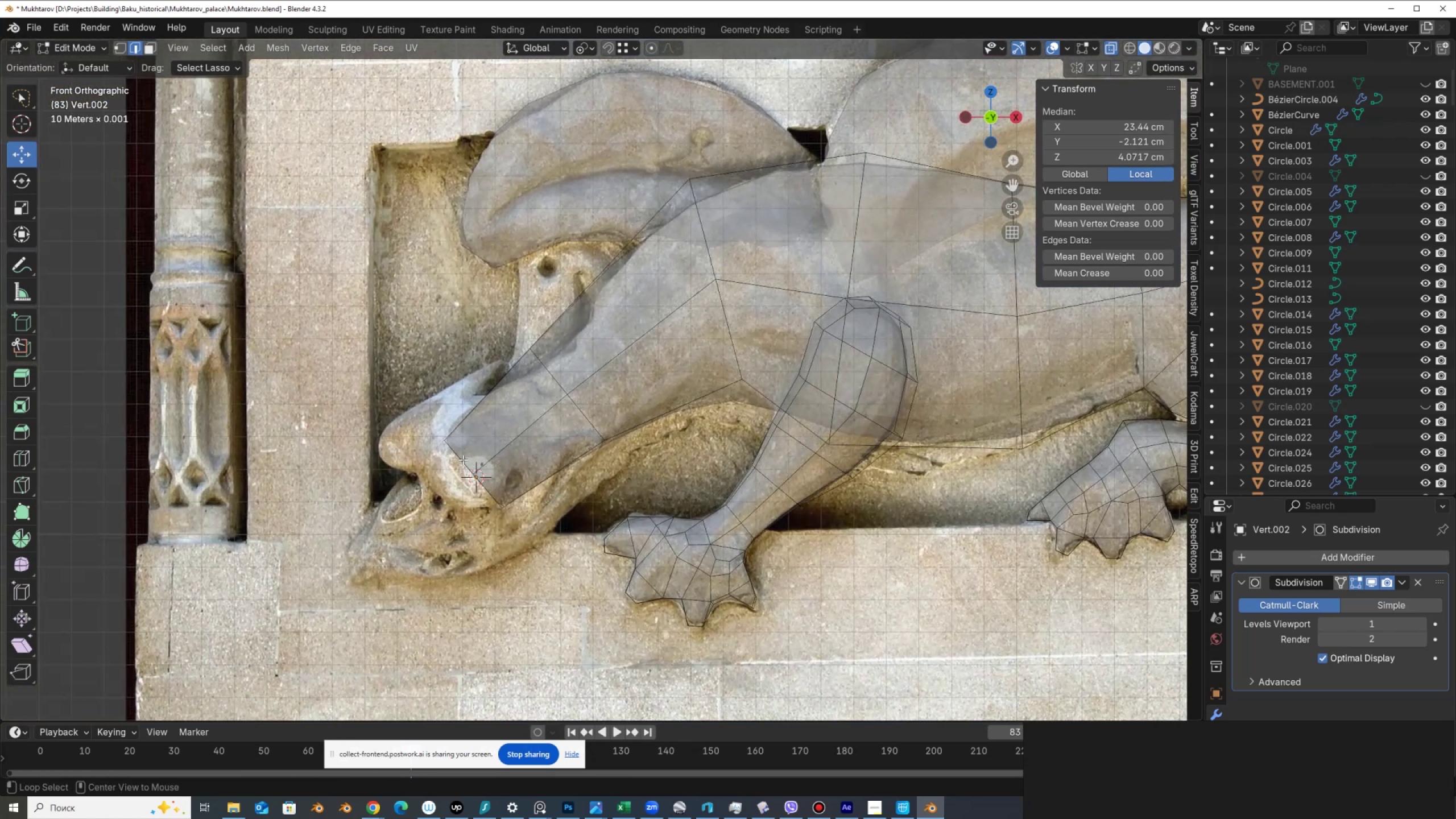 
left_click([463, 460])
 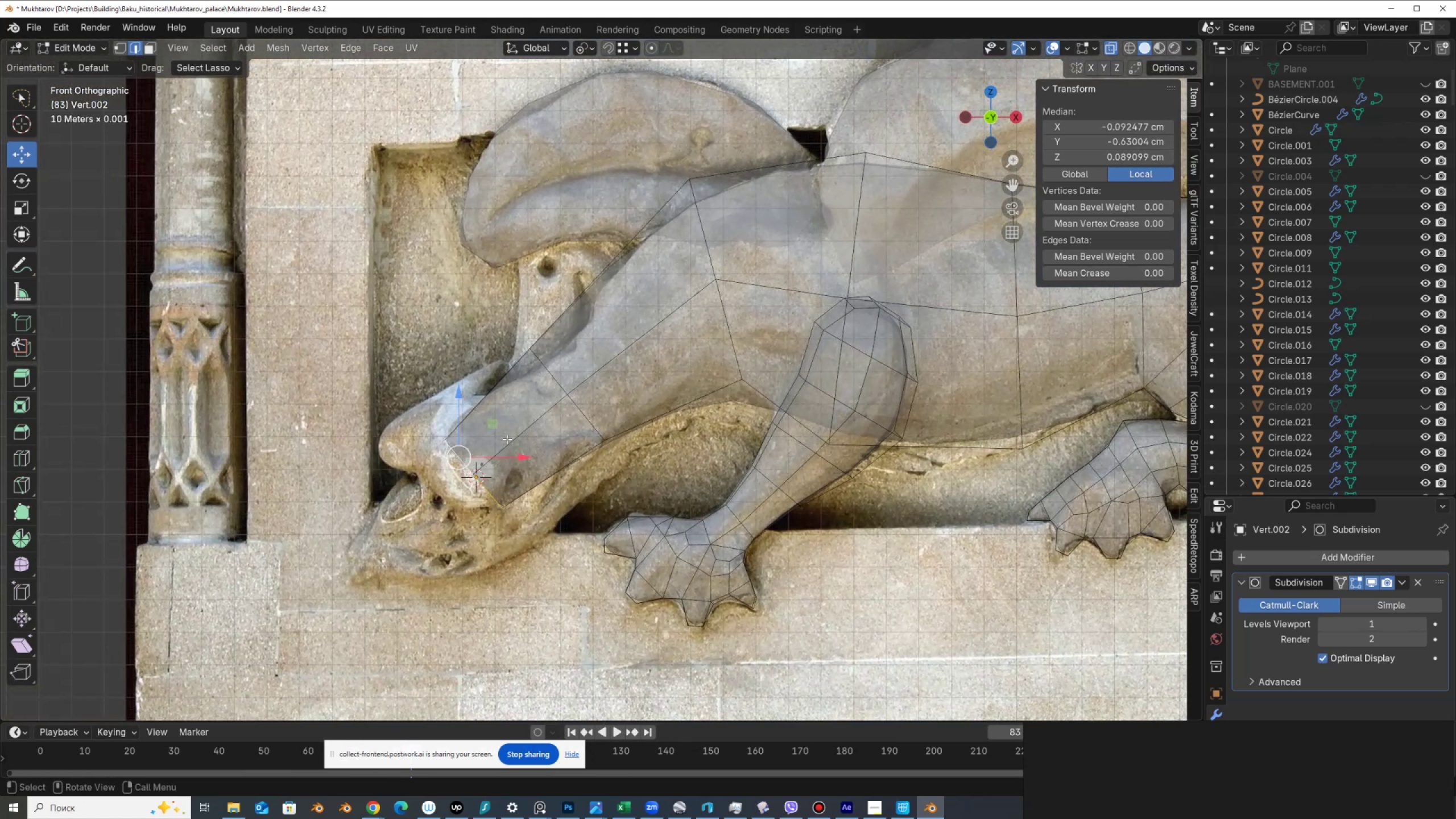 
left_click_drag(start_coordinate=[498, 431], to_coordinate=[539, 402])
 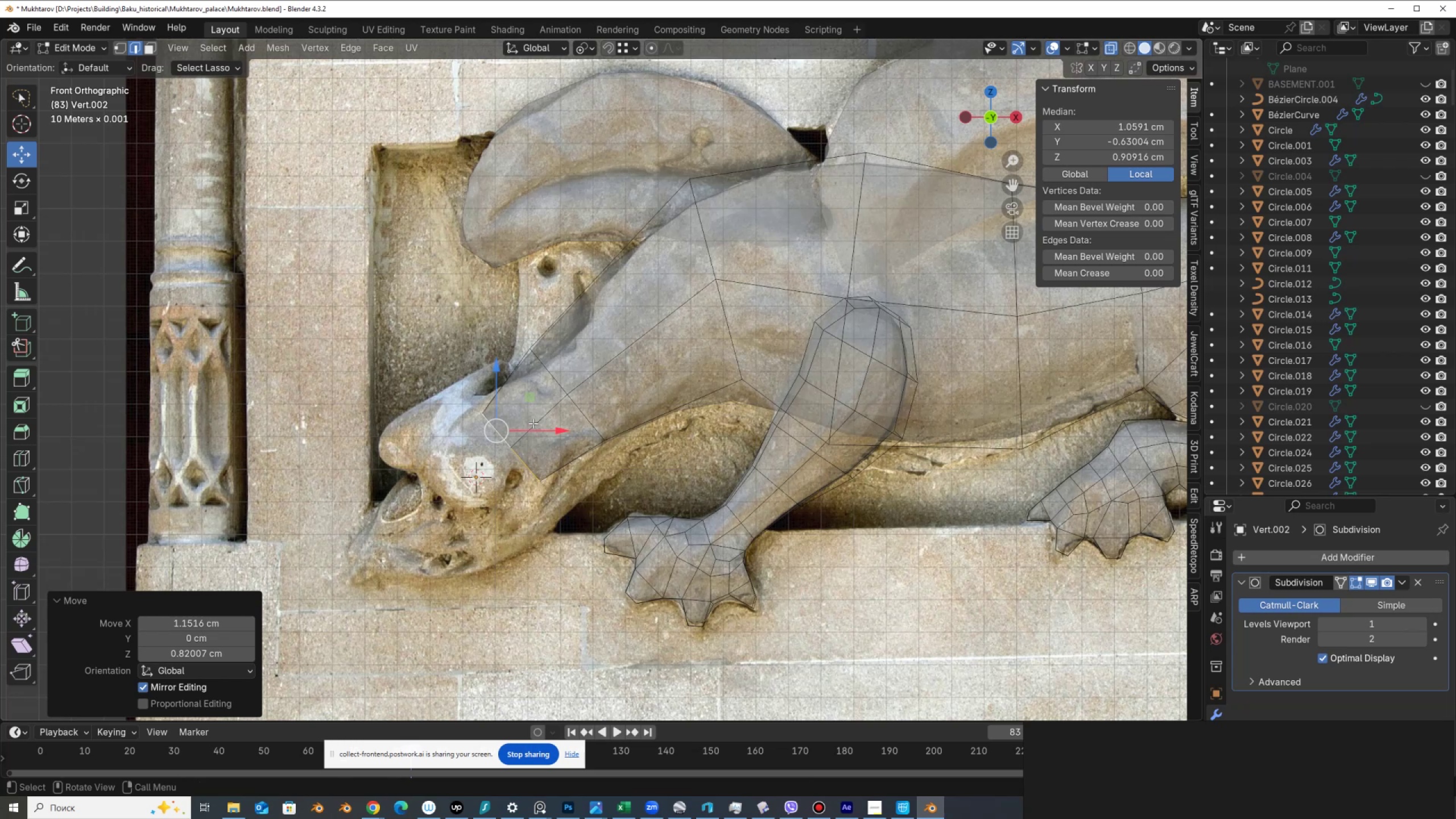 
hold_key(key=AltLeft, duration=0.34)
left_click([559, 384])
 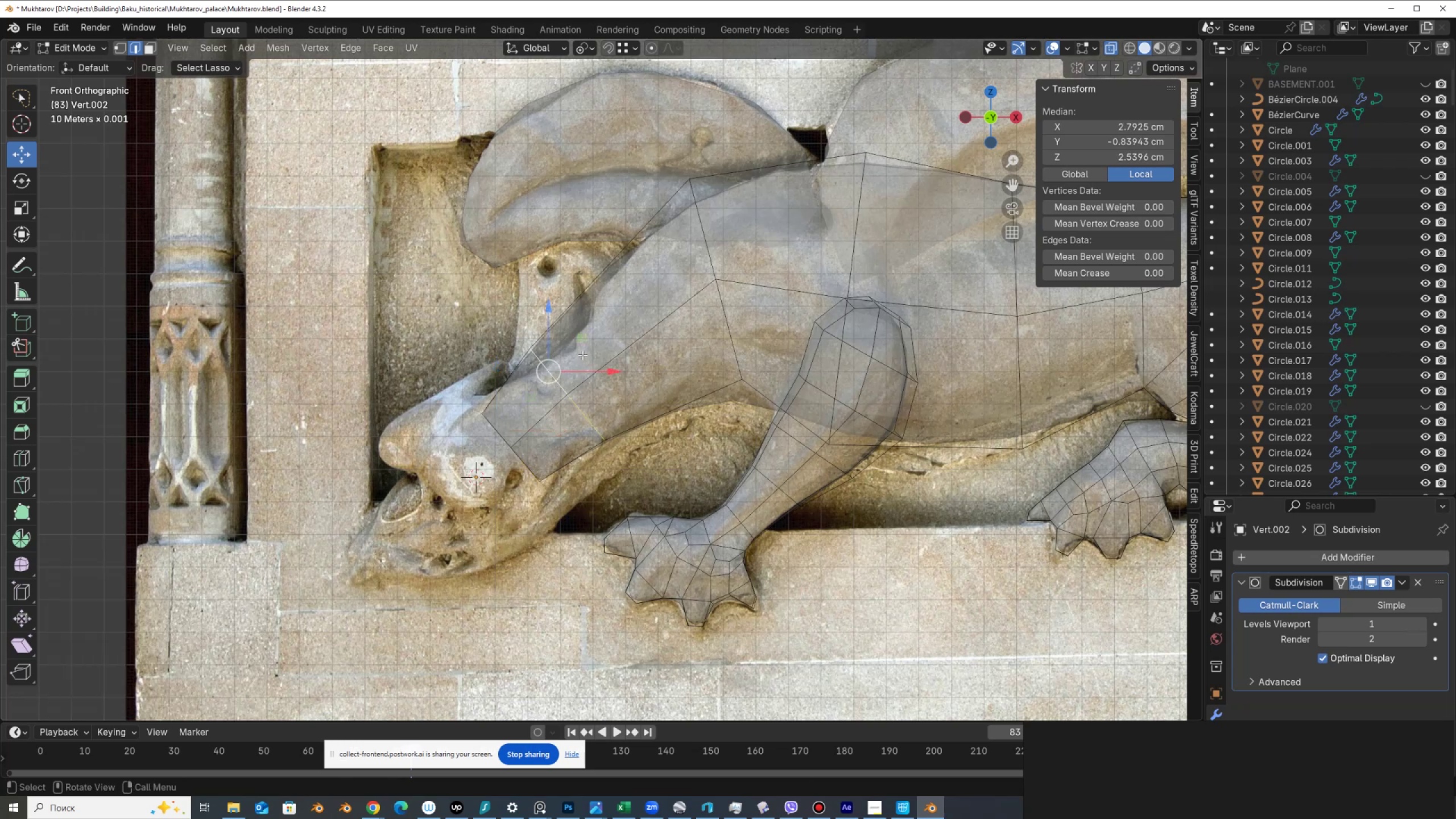 
left_click_drag(start_coordinate=[584, 341], to_coordinate=[623, 338])
 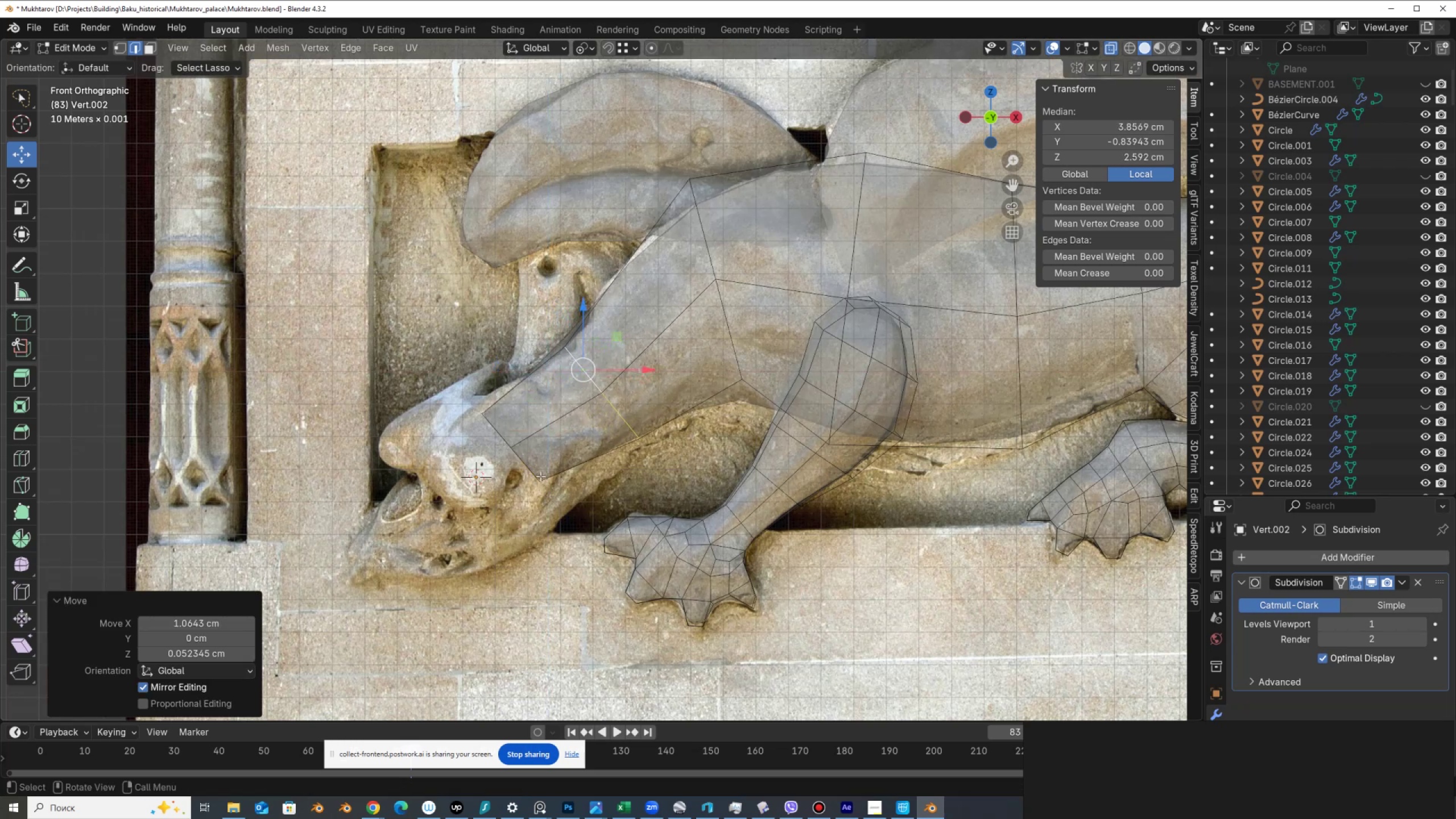 
hold_key(key=AltLeft, duration=0.3)
left_click([518, 453])
 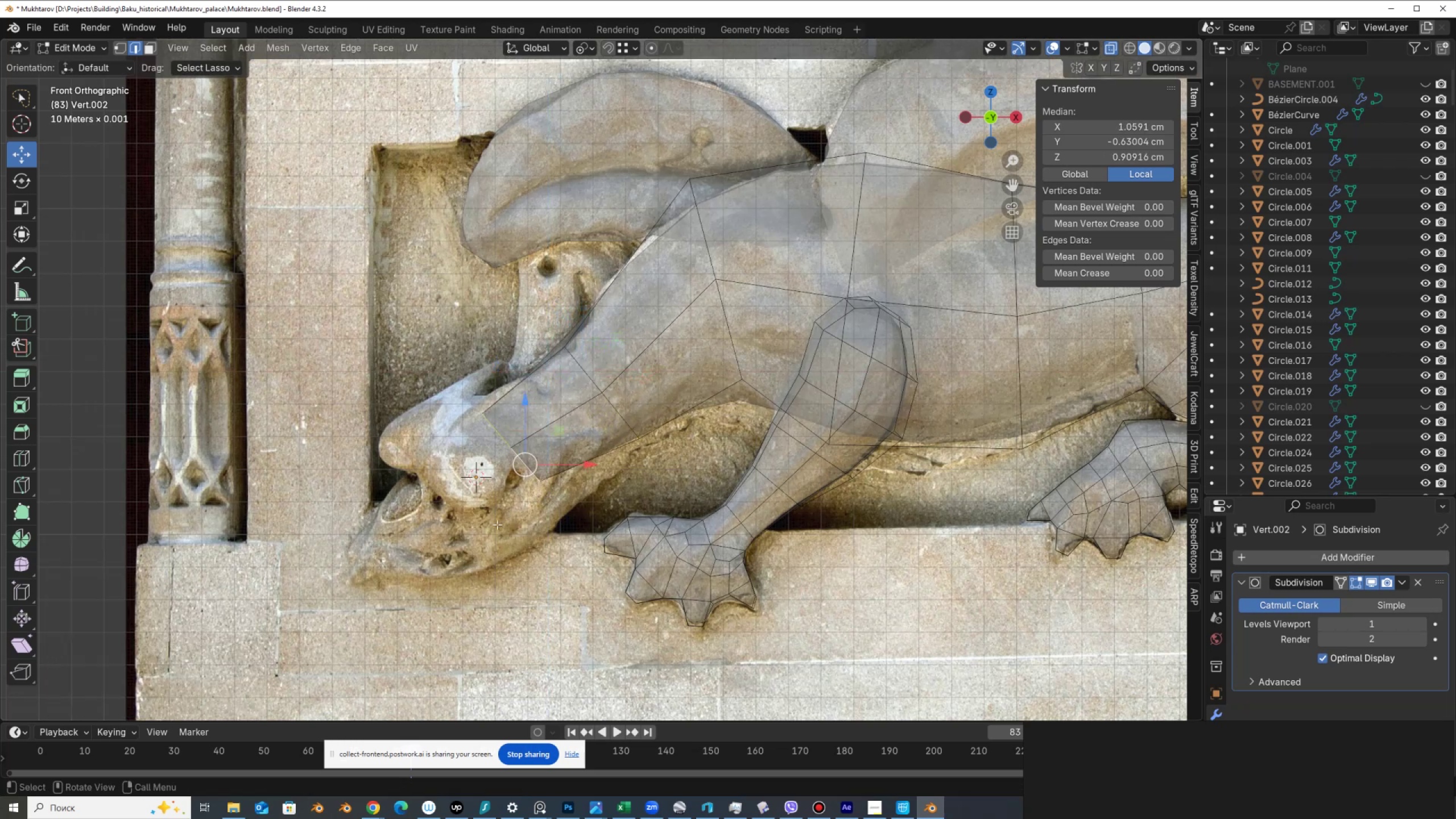 
scroll: coordinate [535, 458], scroll_direction: down, amount: 2.0
 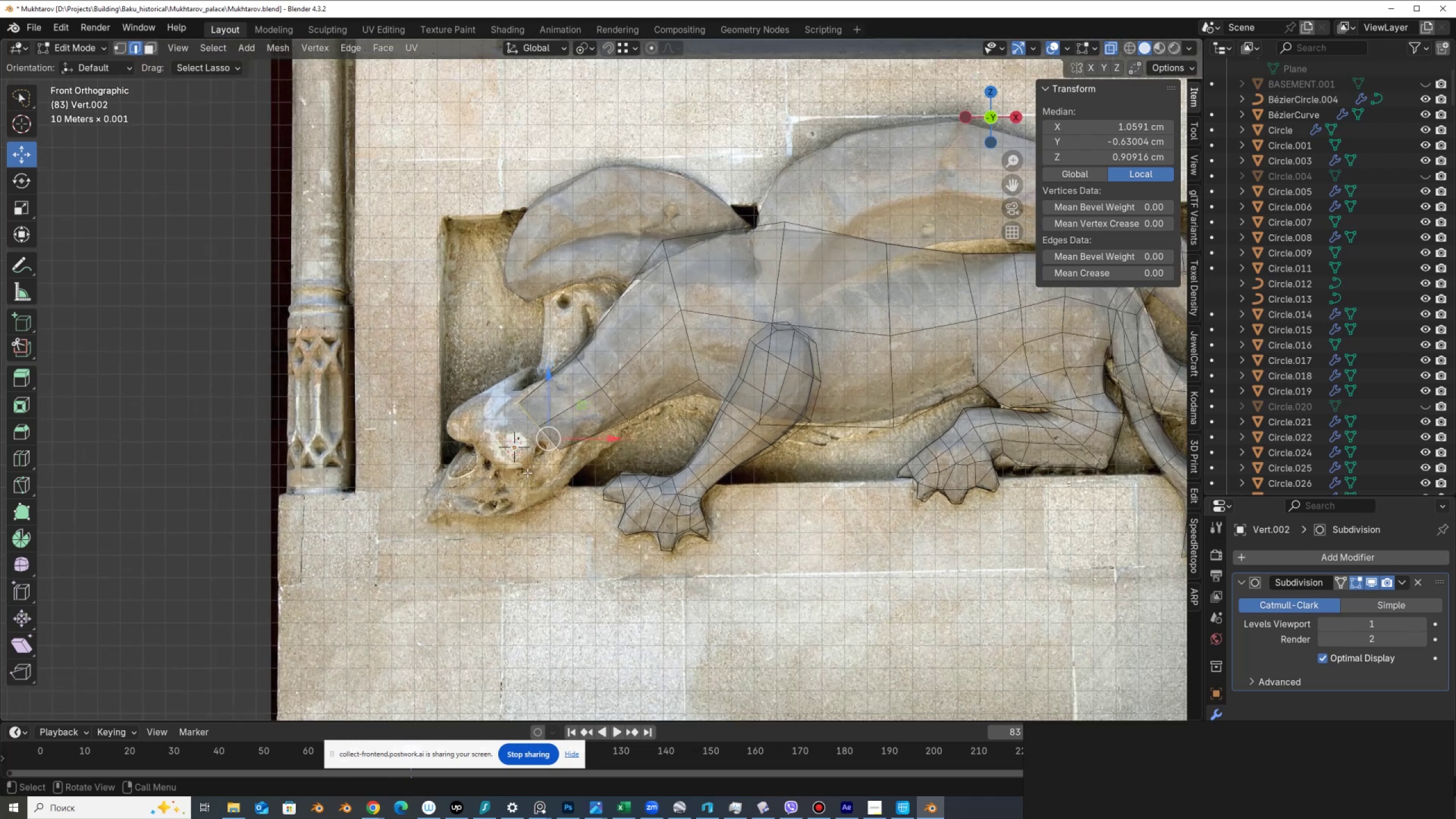 
key(E)
 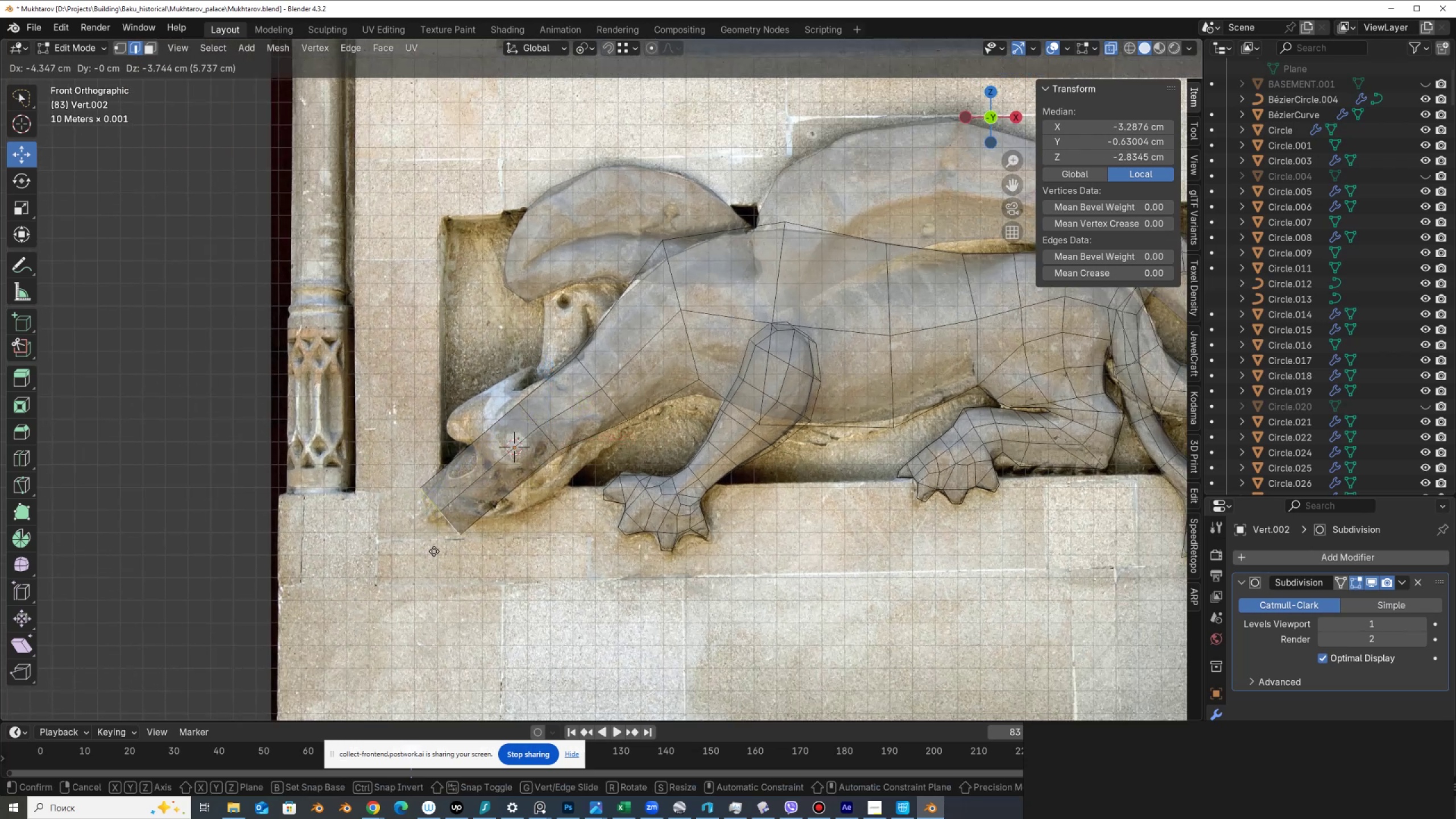 
wait(5.05)
 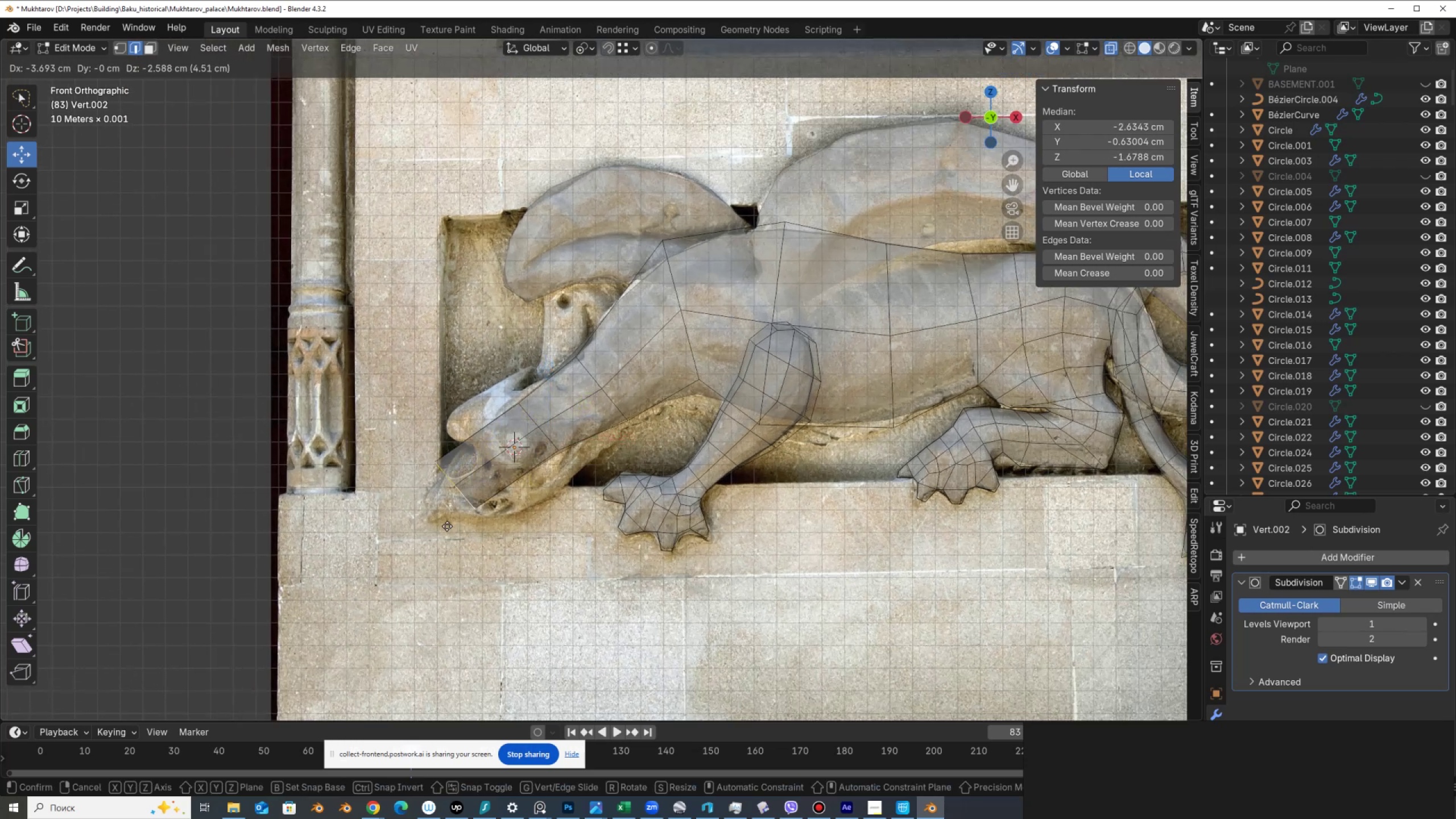 
left_click([439, 548])
 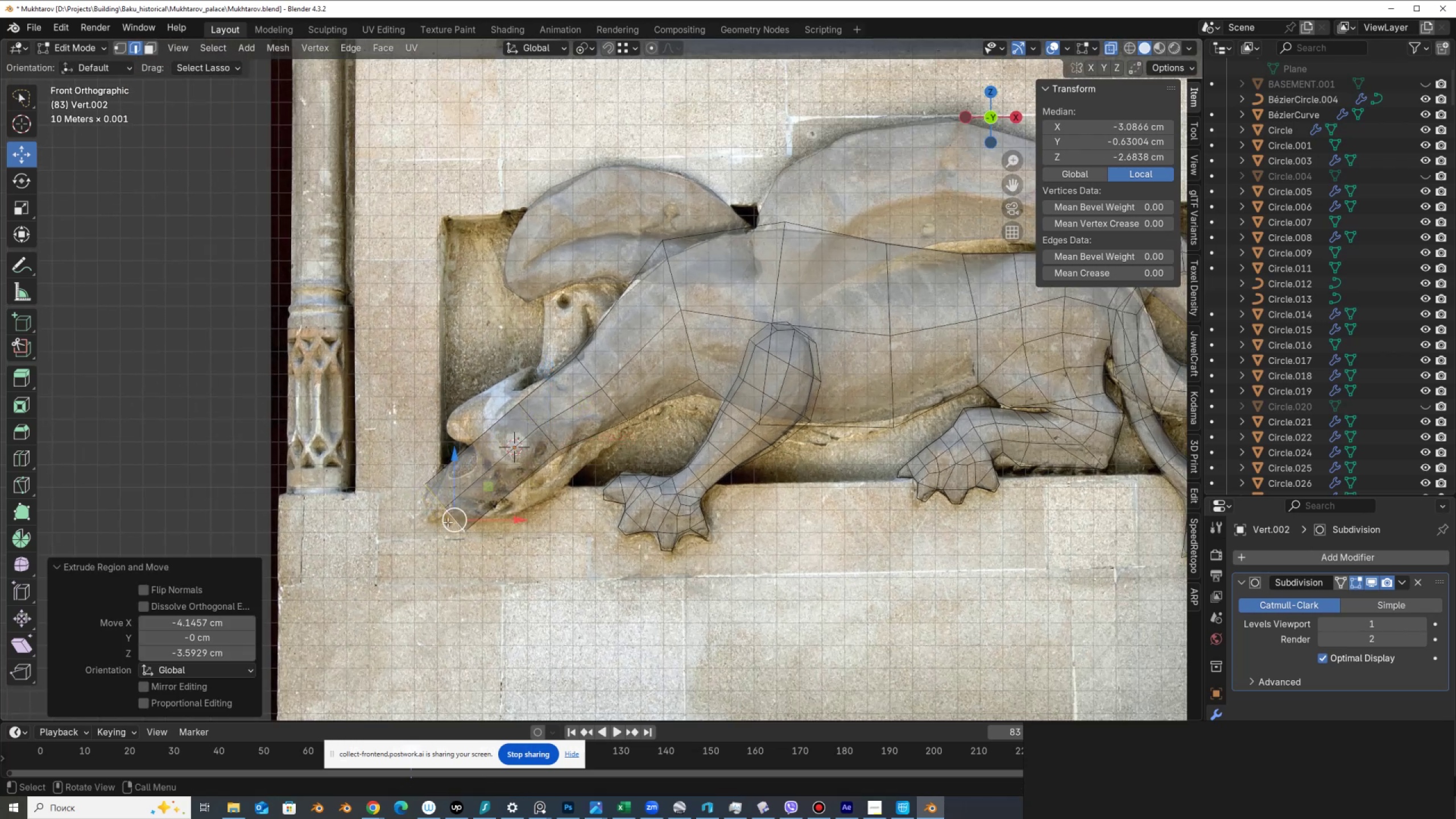 
key(1)
 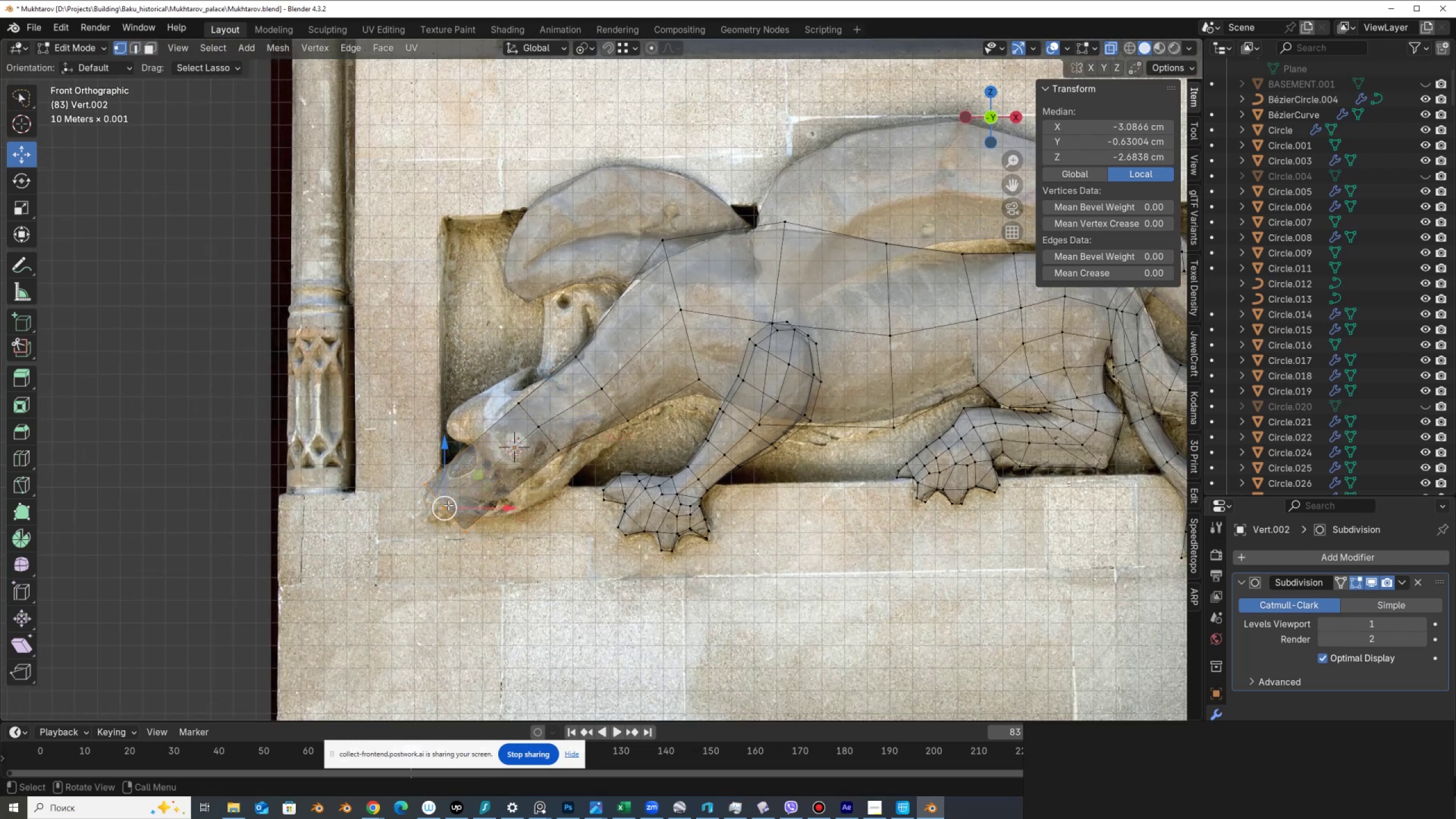 
left_click([448, 505])
 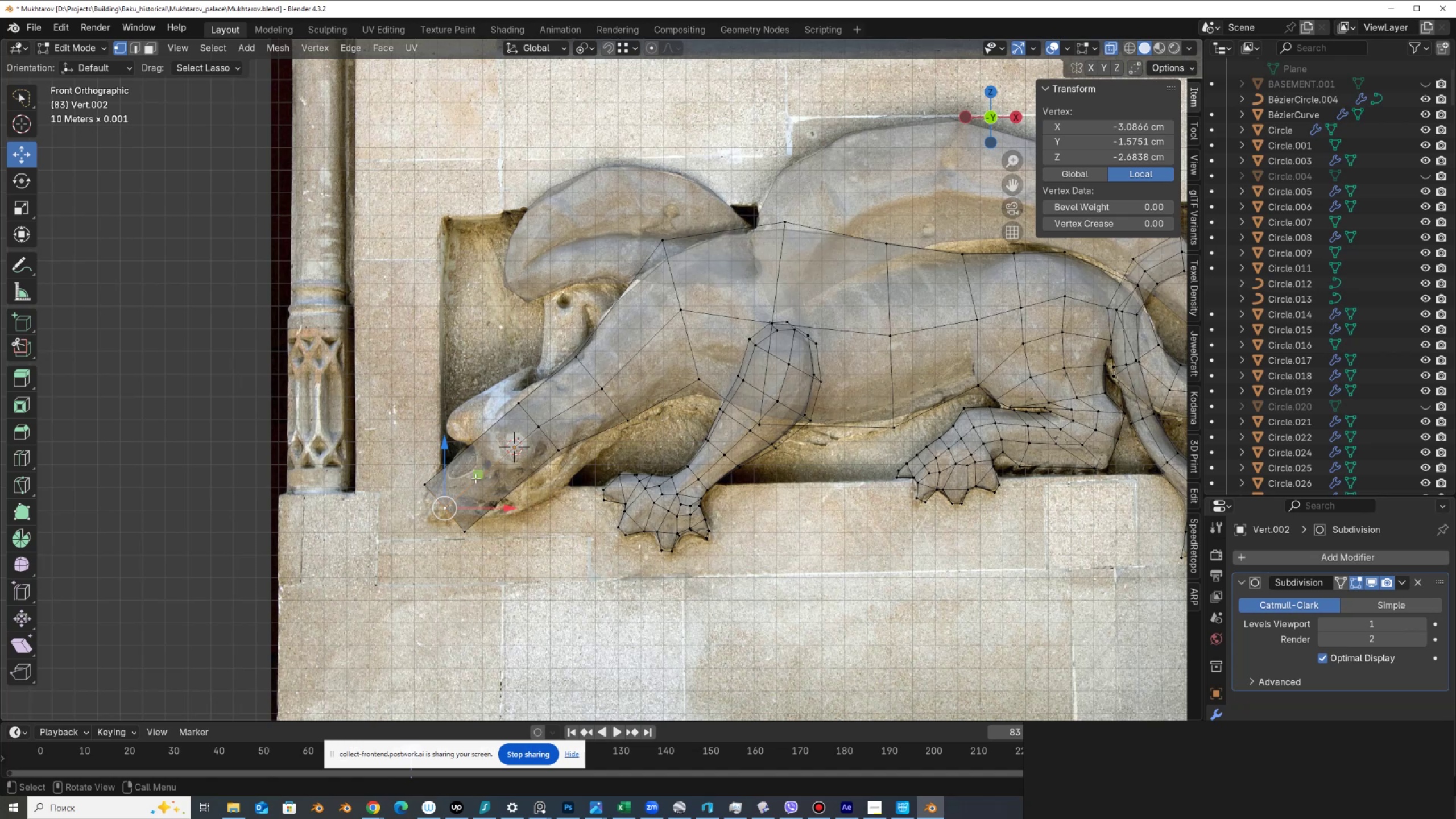 
left_click_drag(start_coordinate=[475, 477], to_coordinate=[524, 439])
 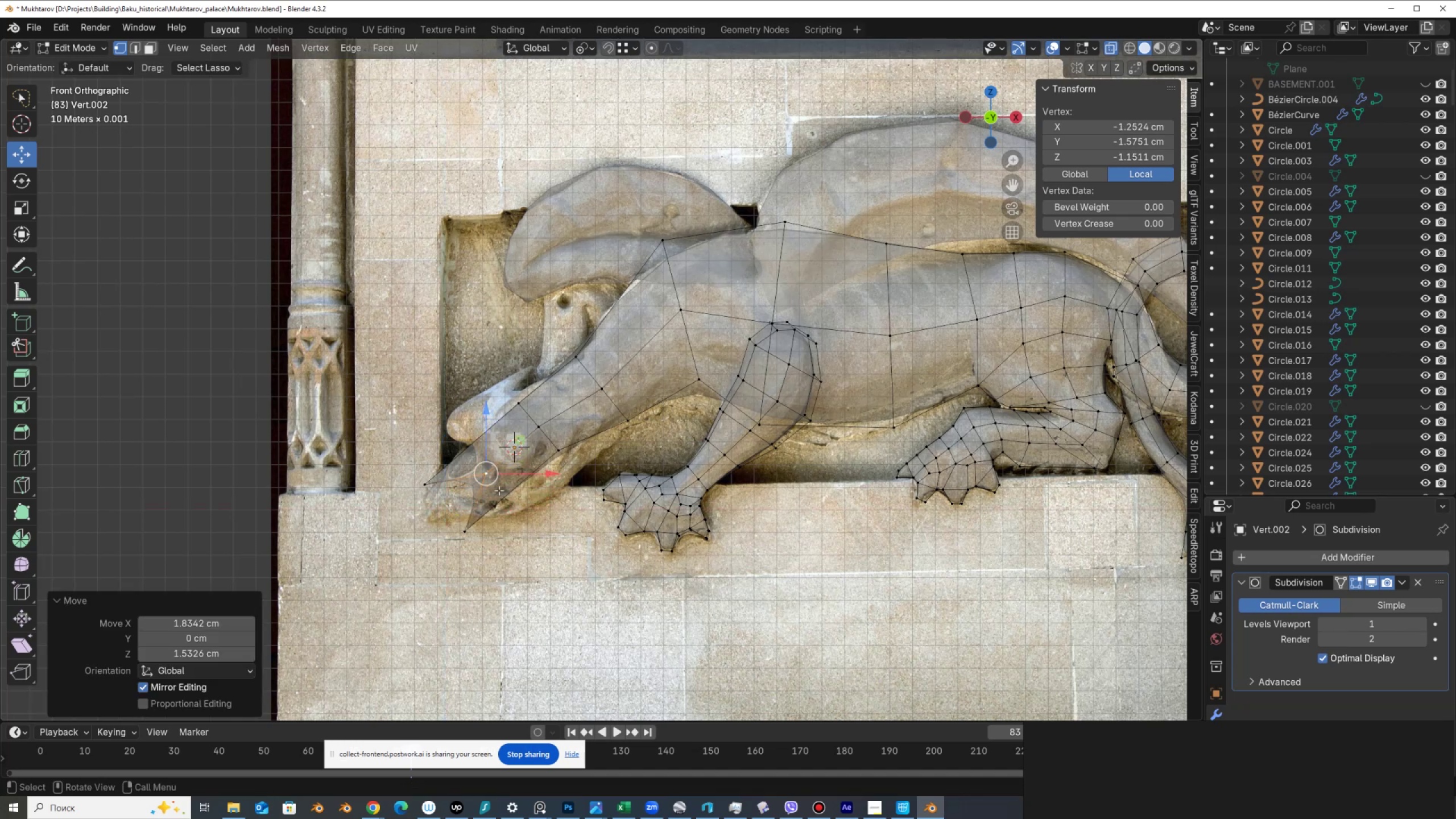 
scroll: coordinate [494, 495], scroll_direction: up, amount: 1.0
 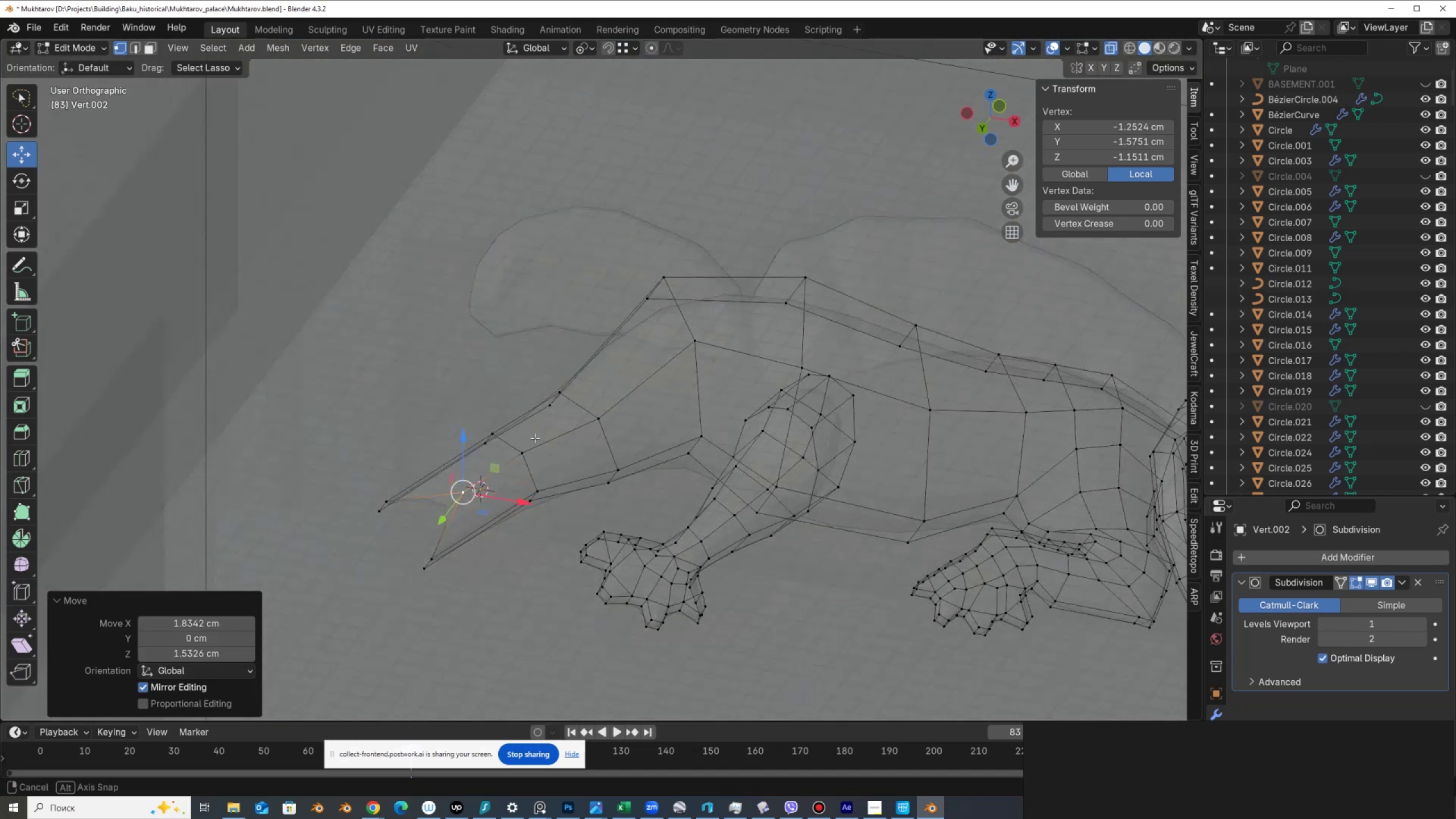 
hold_key(key=ShiftLeft, duration=0.38)
 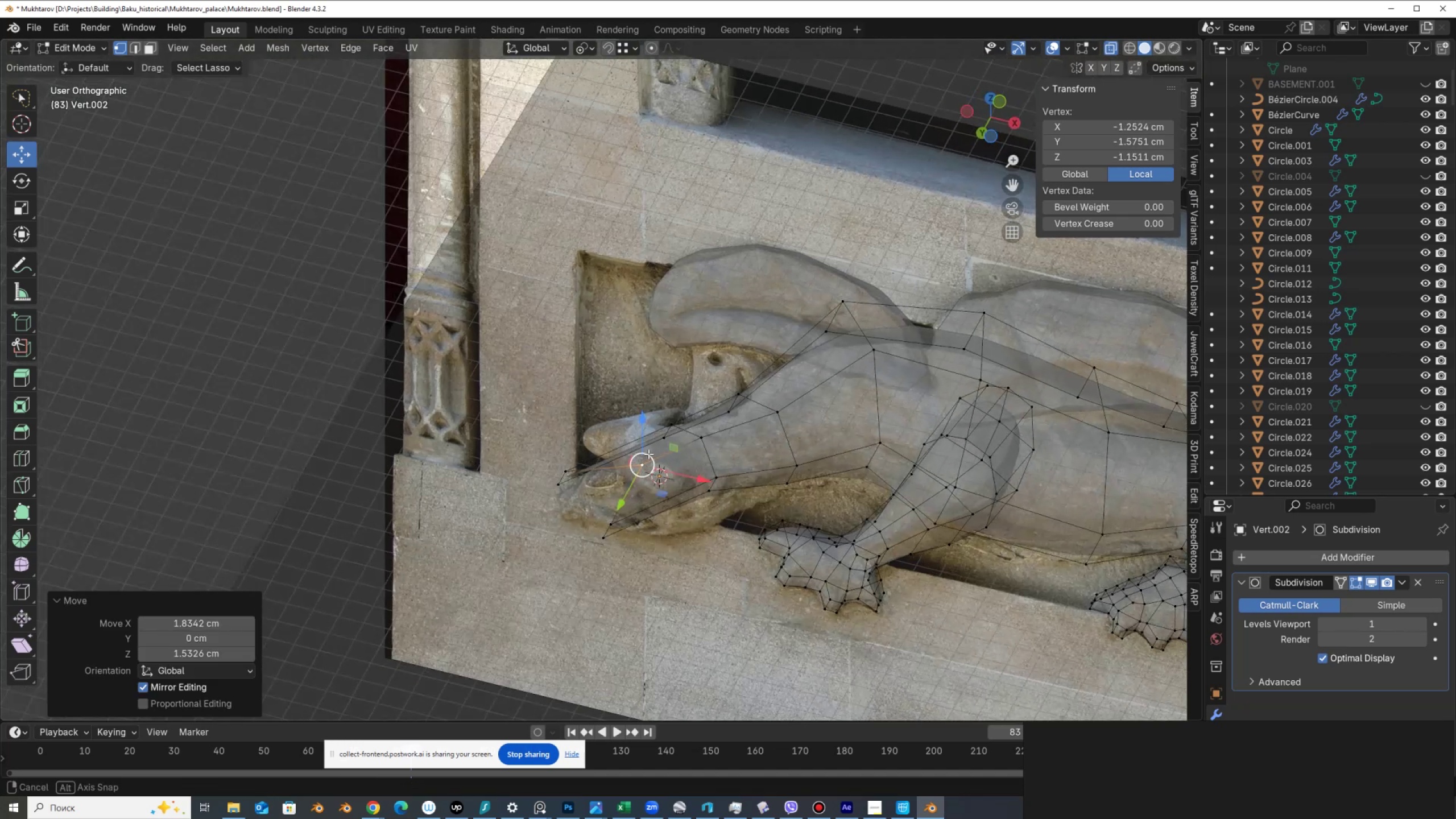 
hold_key(key=ShiftLeft, duration=1.5)
left_click([567, 474])
 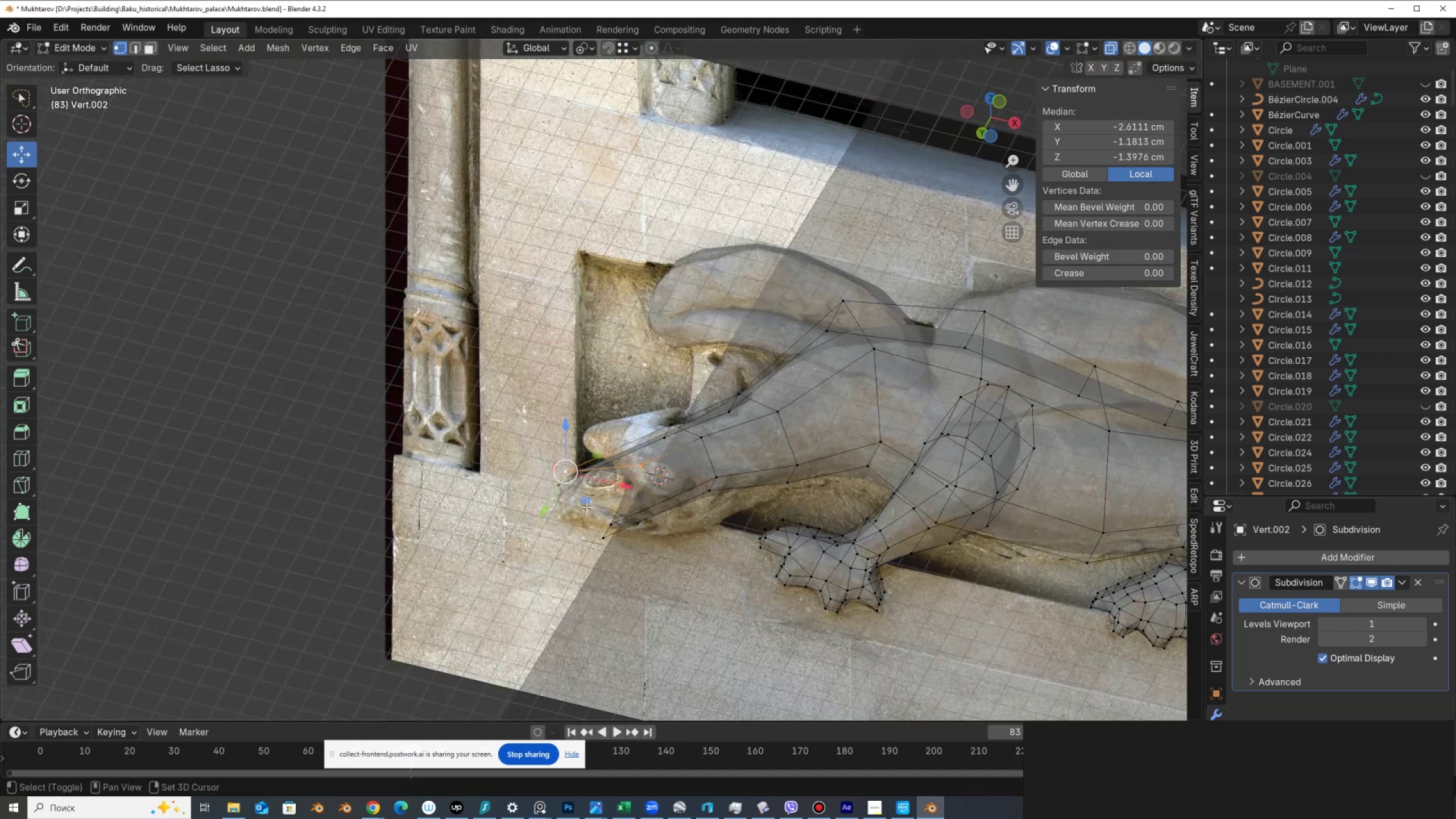 
hold_key(key=ShiftLeft, duration=0.44)
left_click([610, 520])
 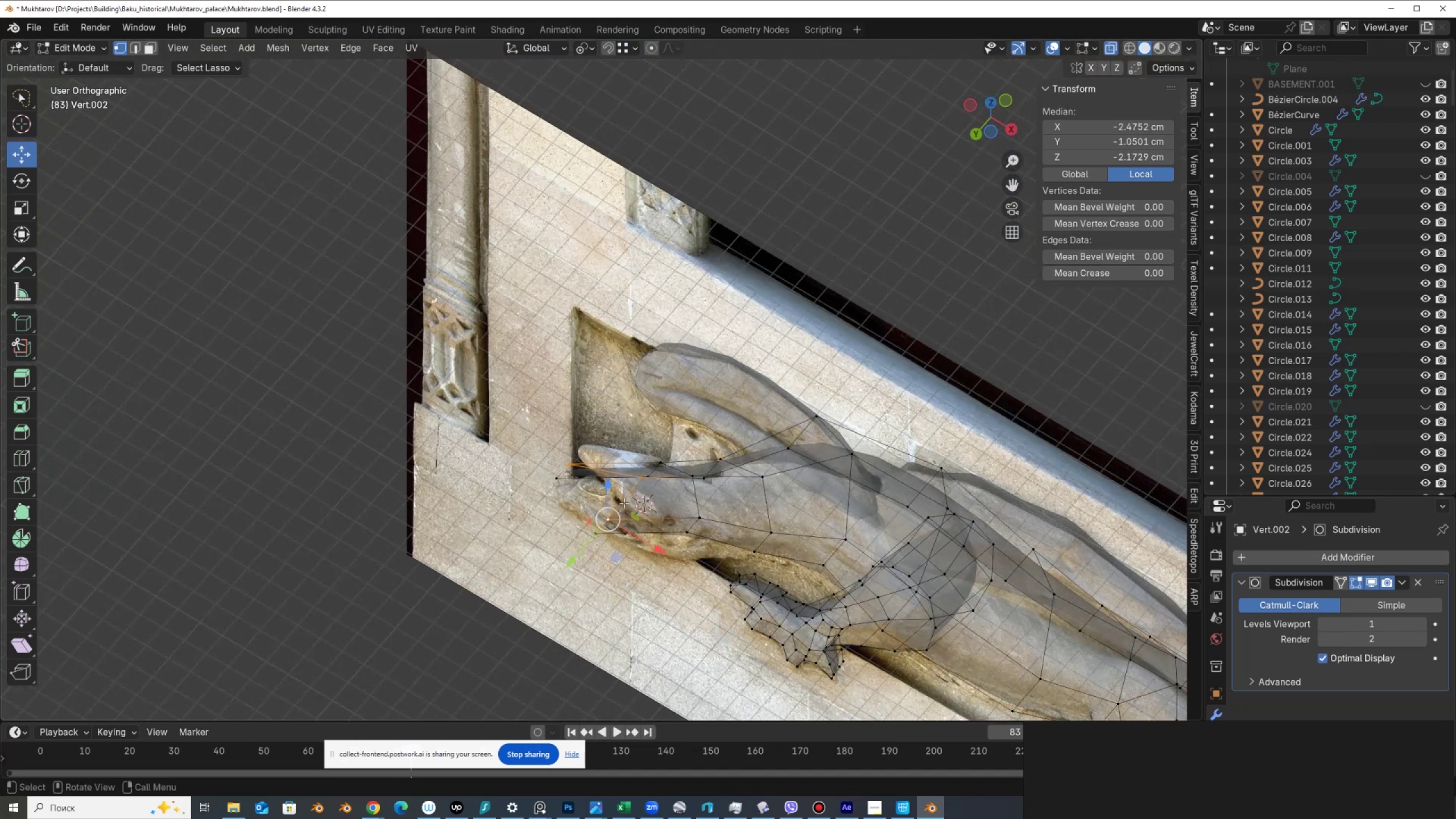 
key(E)
 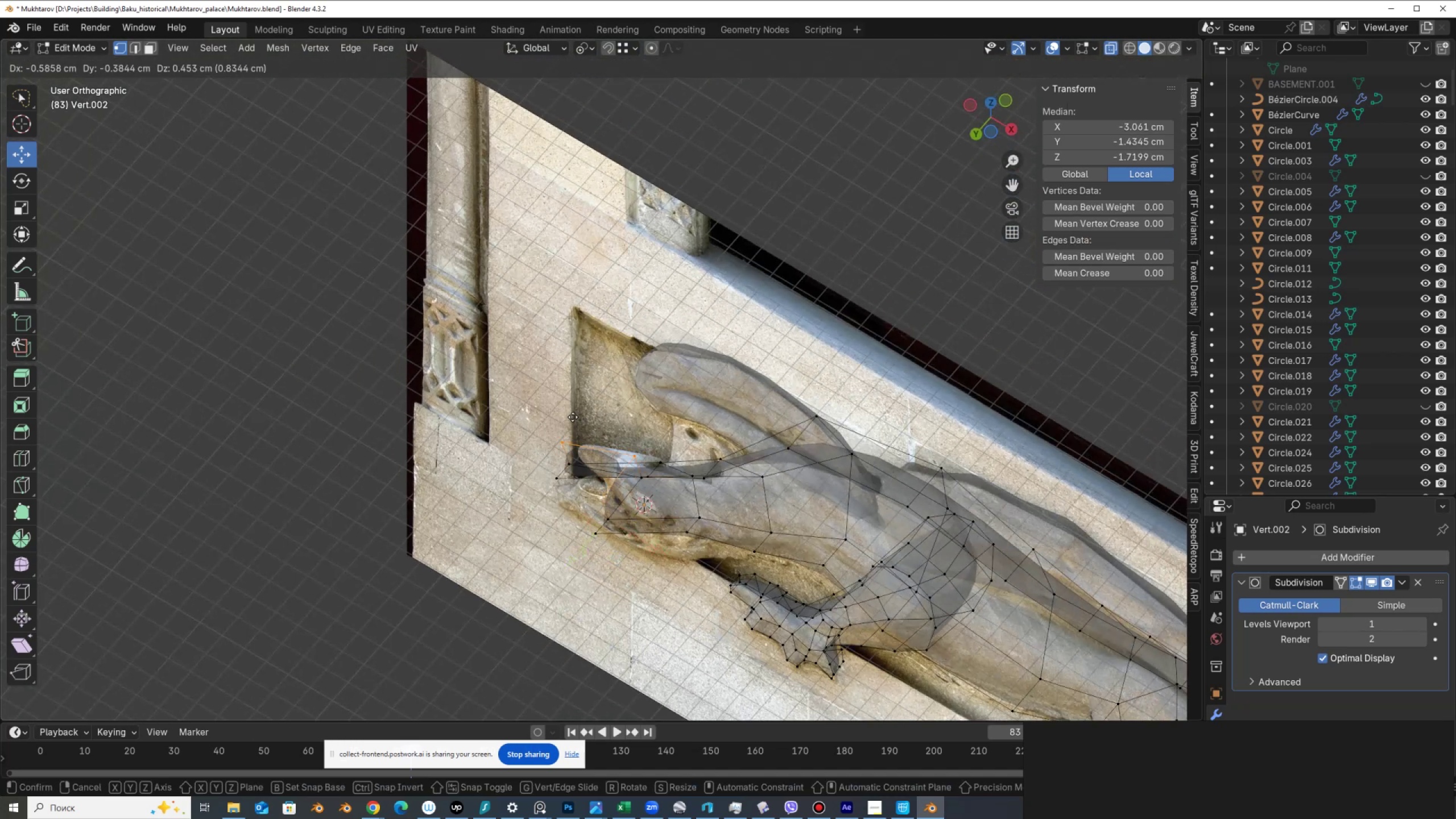 
right_click([573, 417])
 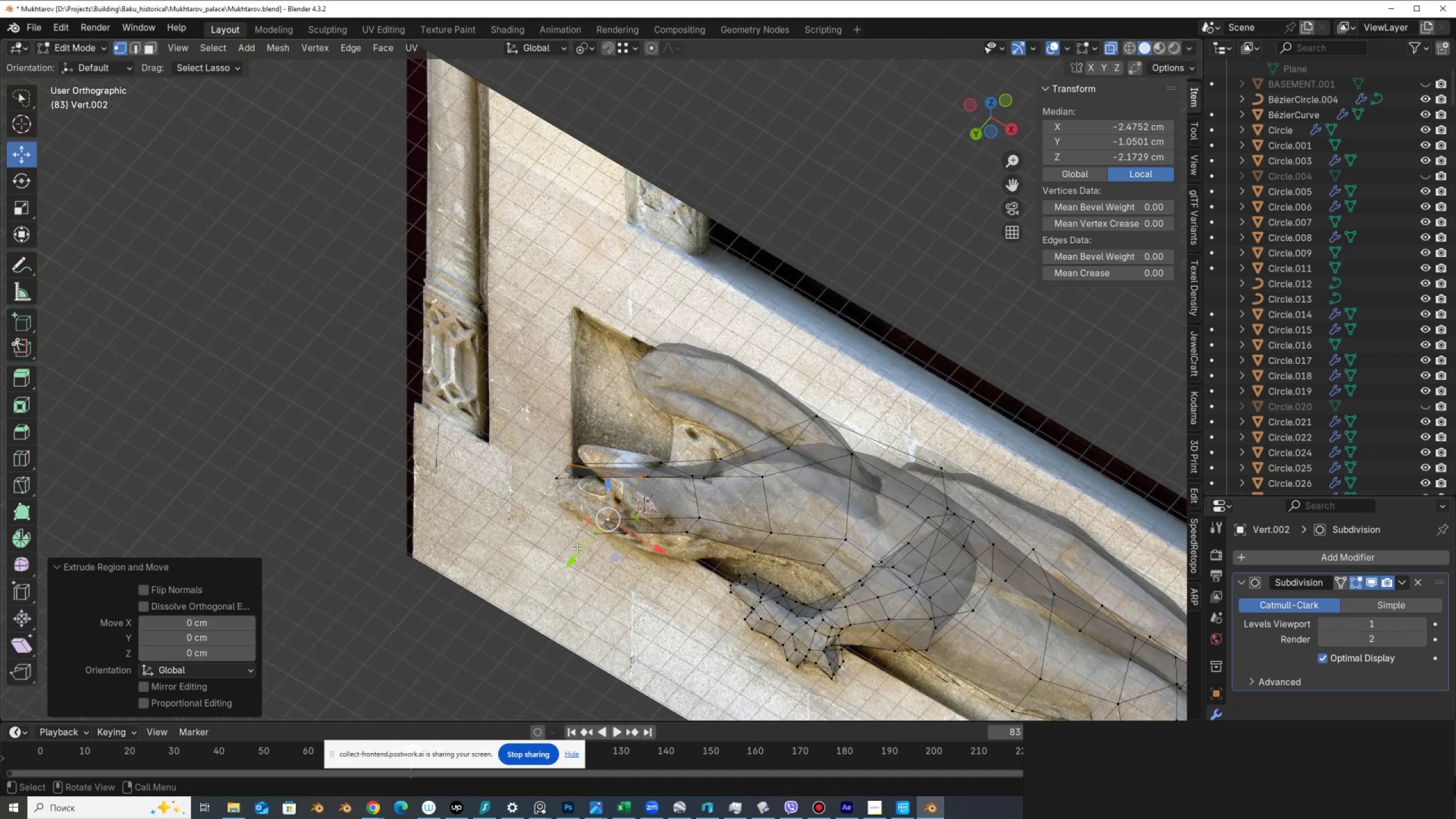 
left_click_drag(start_coordinate=[574, 557], to_coordinate=[507, 591])
 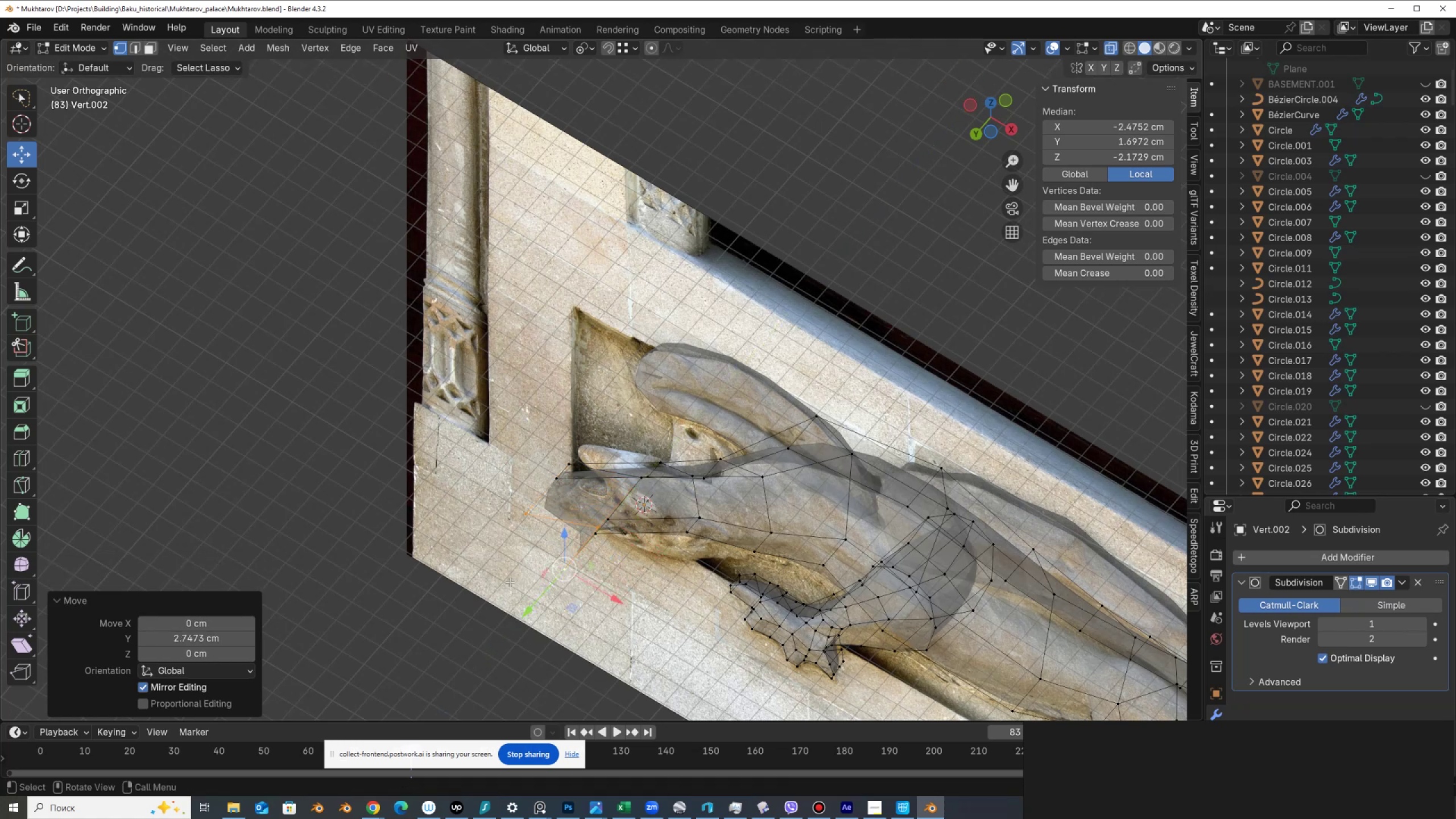 
type(sy0)
key(NumpadEnter)
 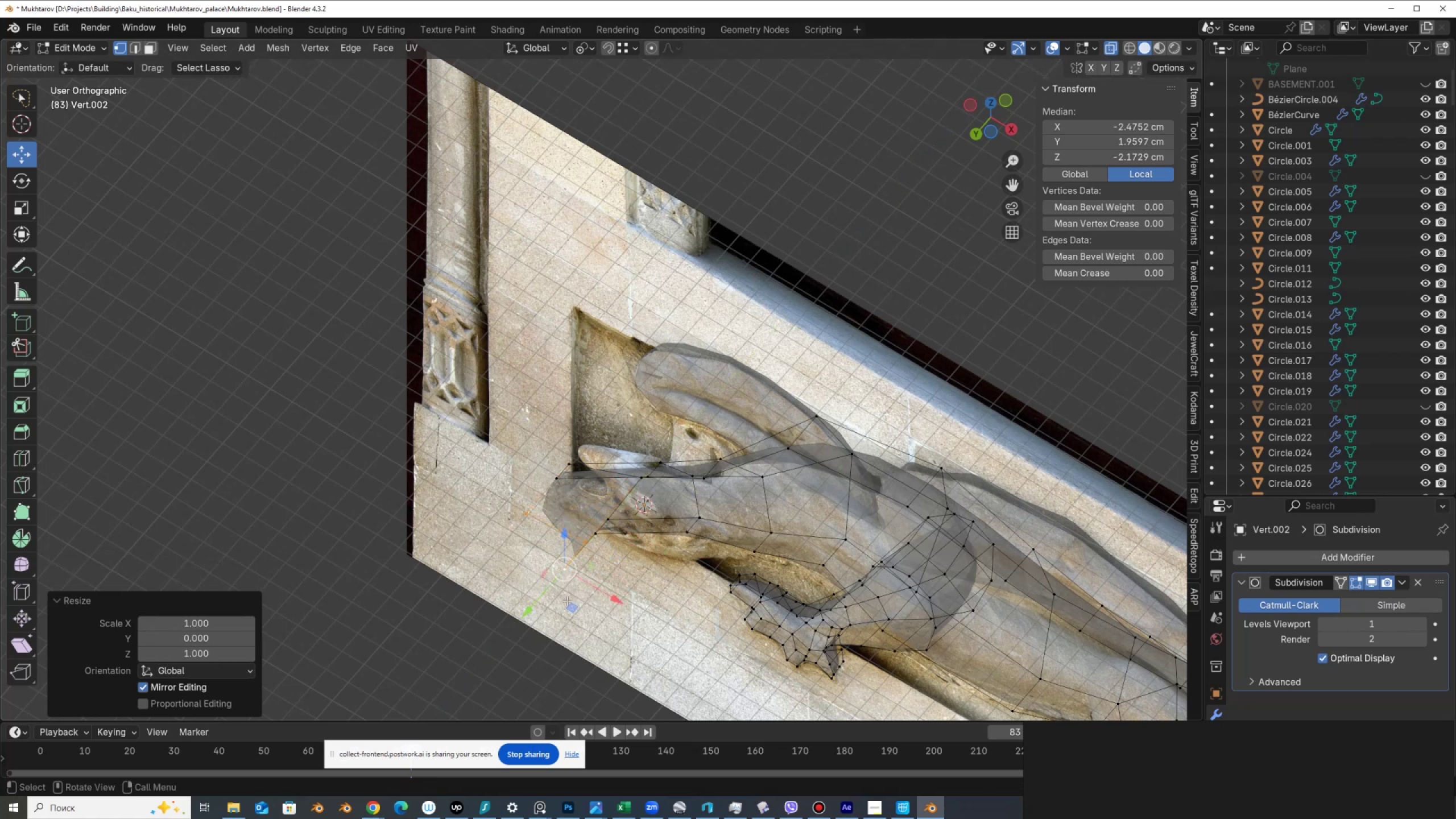 
left_click_drag(start_coordinate=[526, 611], to_coordinate=[596, 535])
 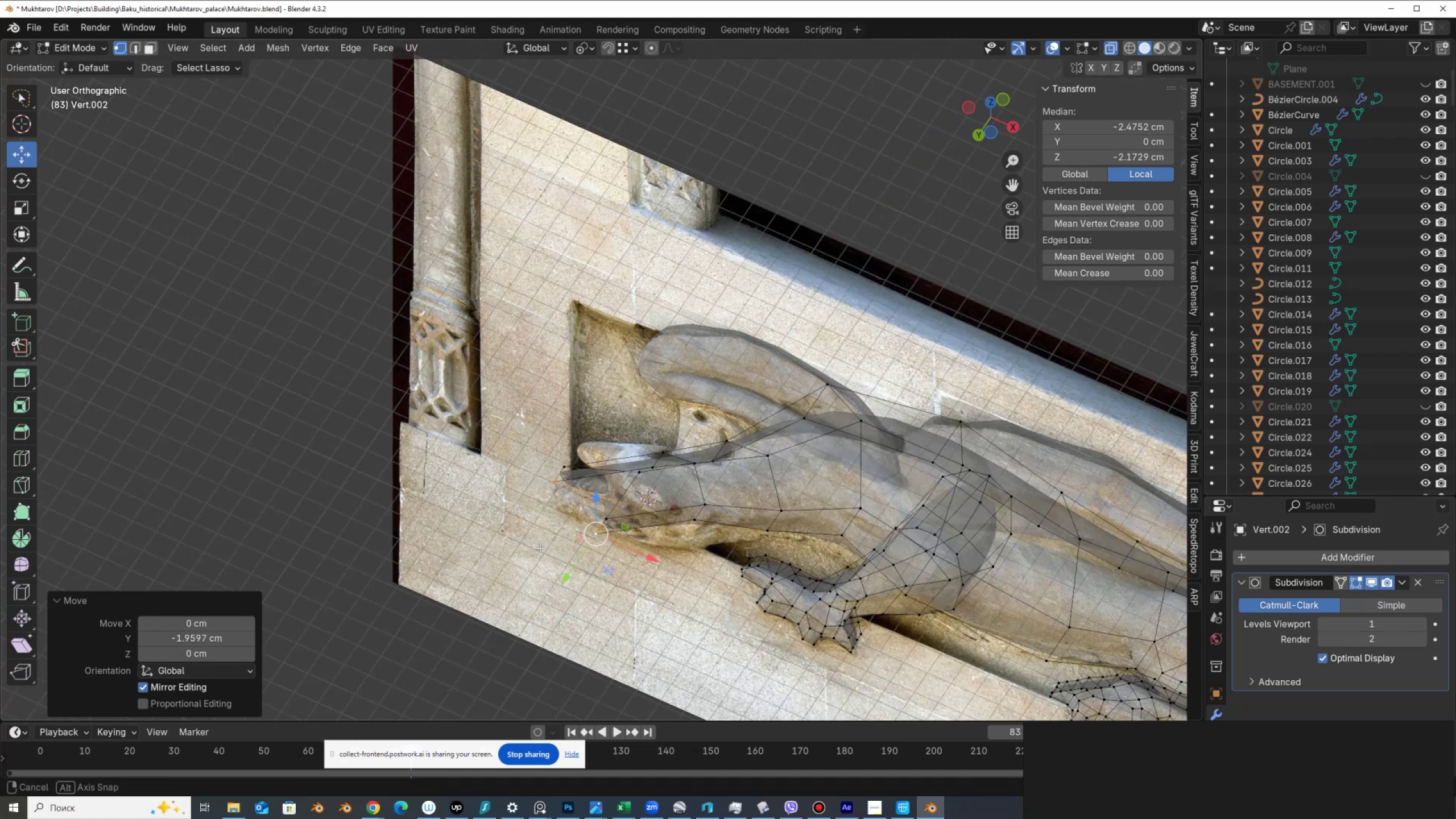 
hold_key(key=ControlLeft, duration=0.83)
 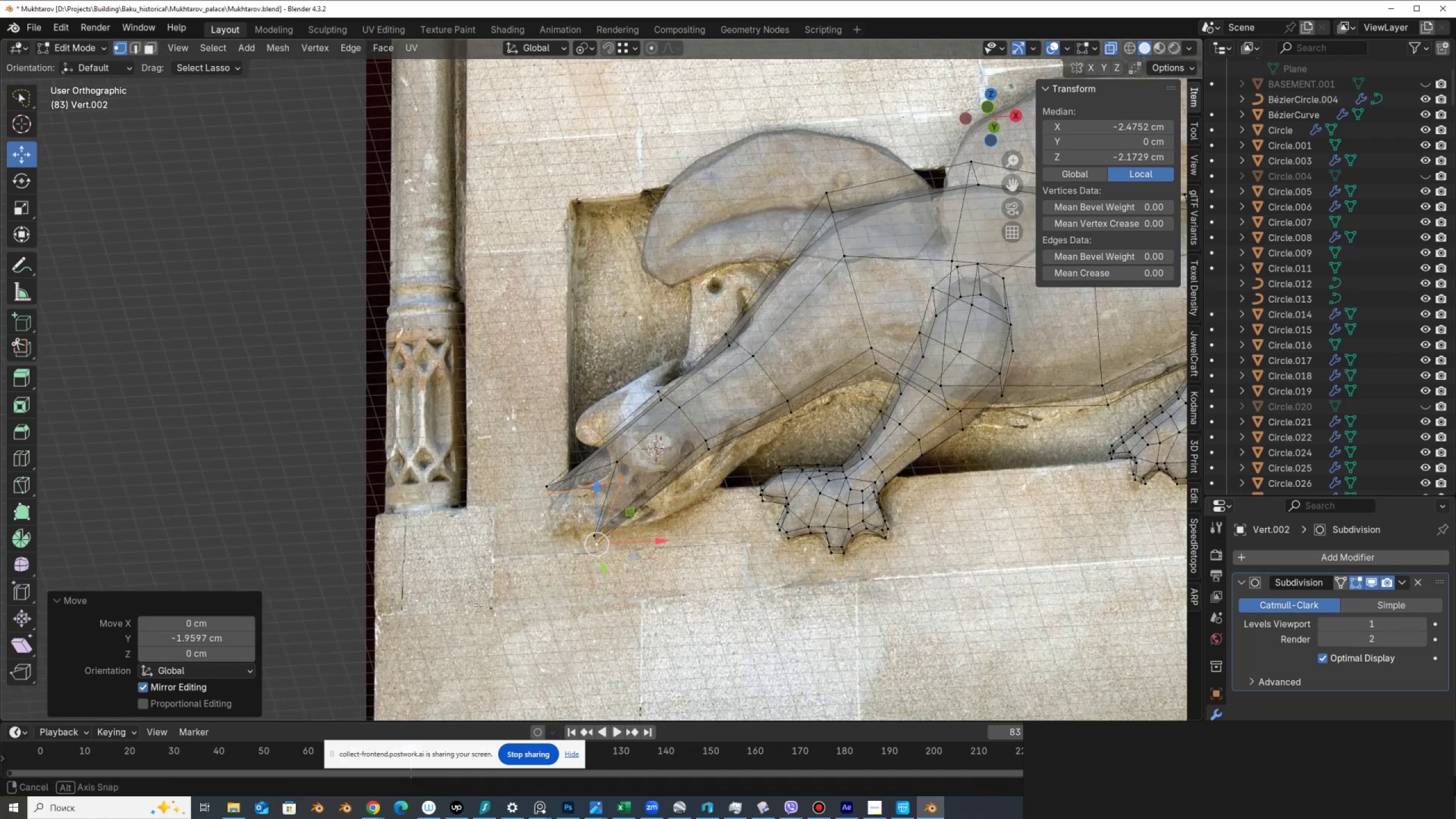 
left_click_drag(start_coordinate=[499, 537], to_coordinate=[650, 628])
 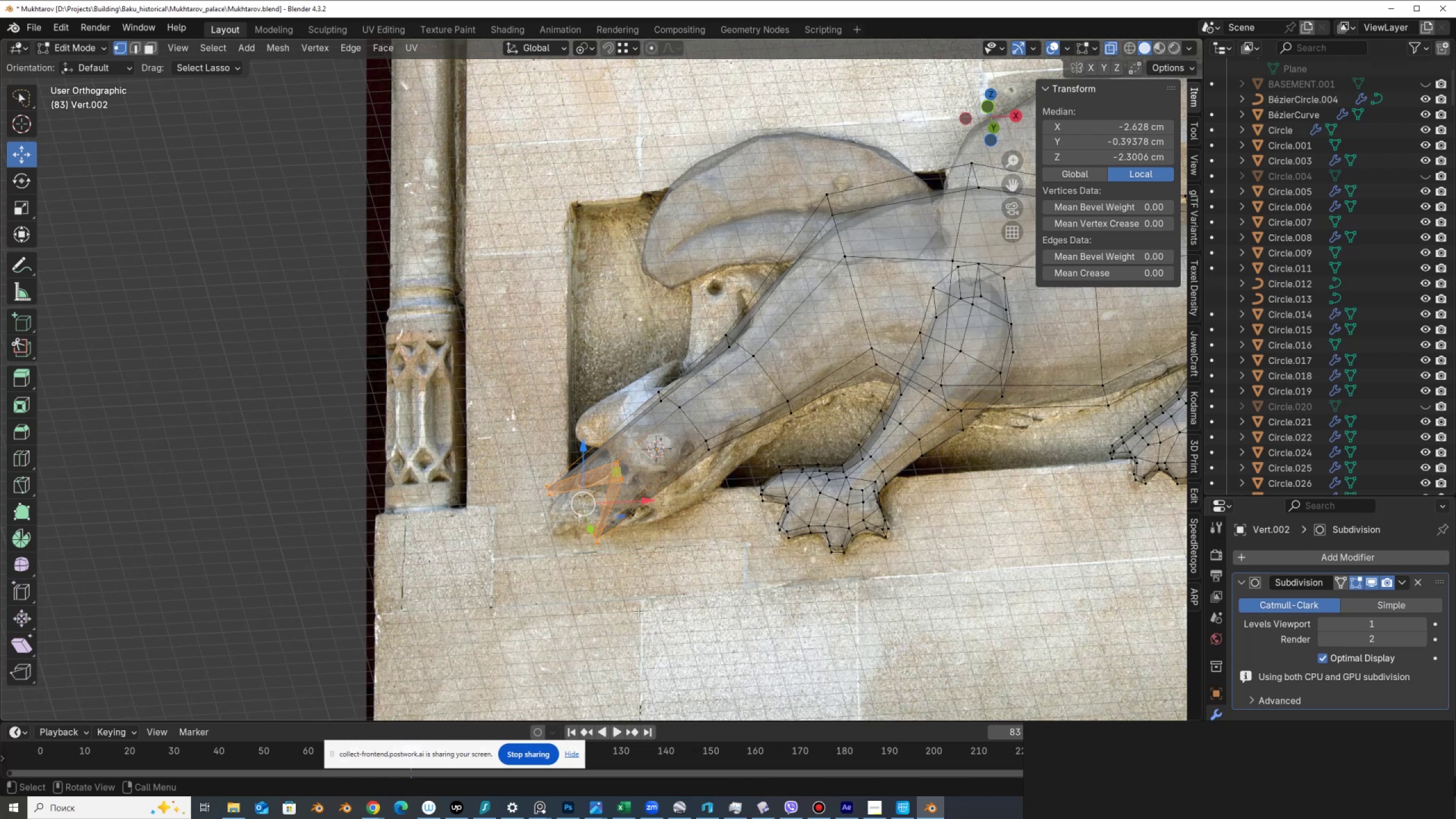 
key(M)
 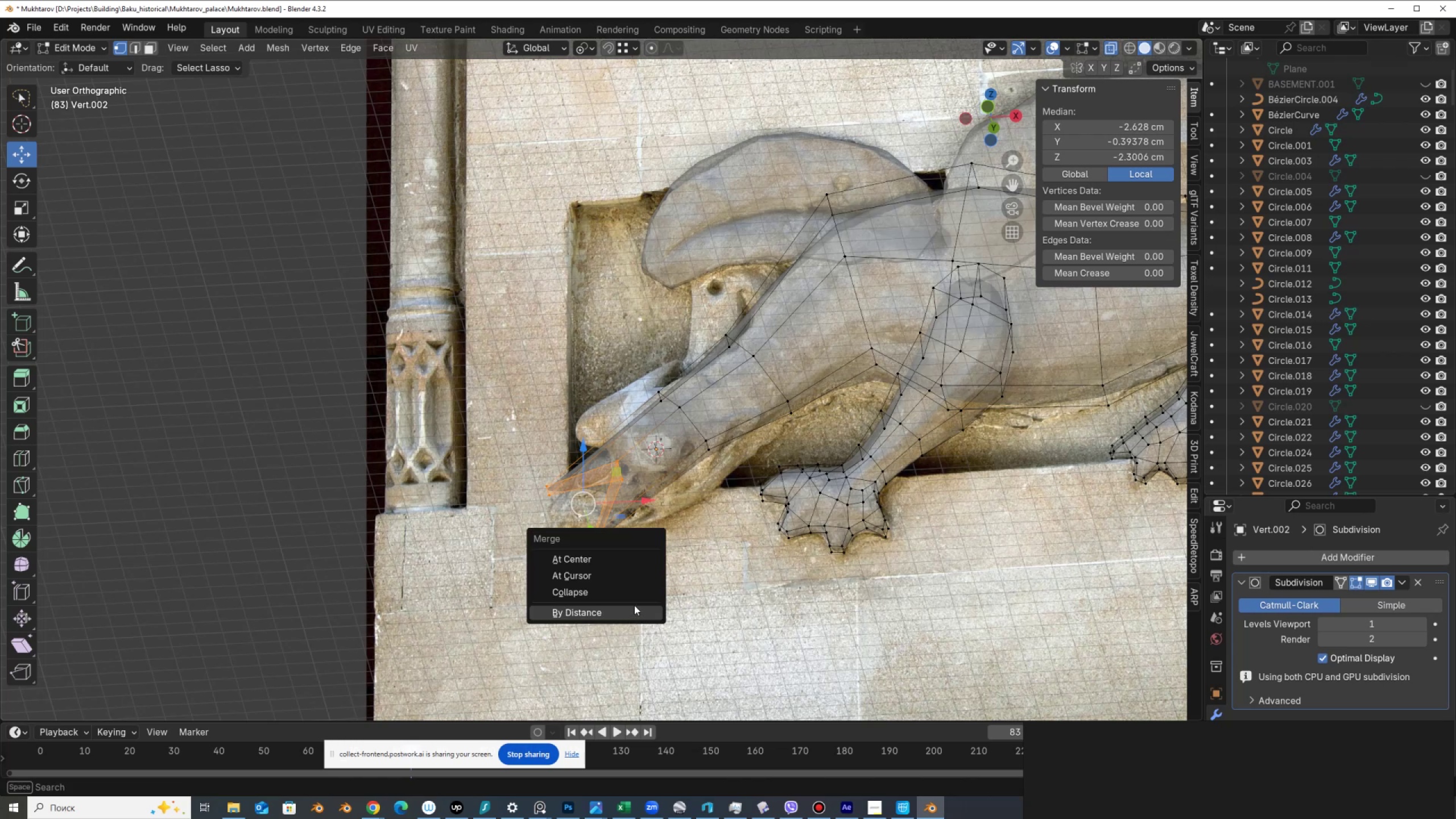 
left_click([634, 605])
 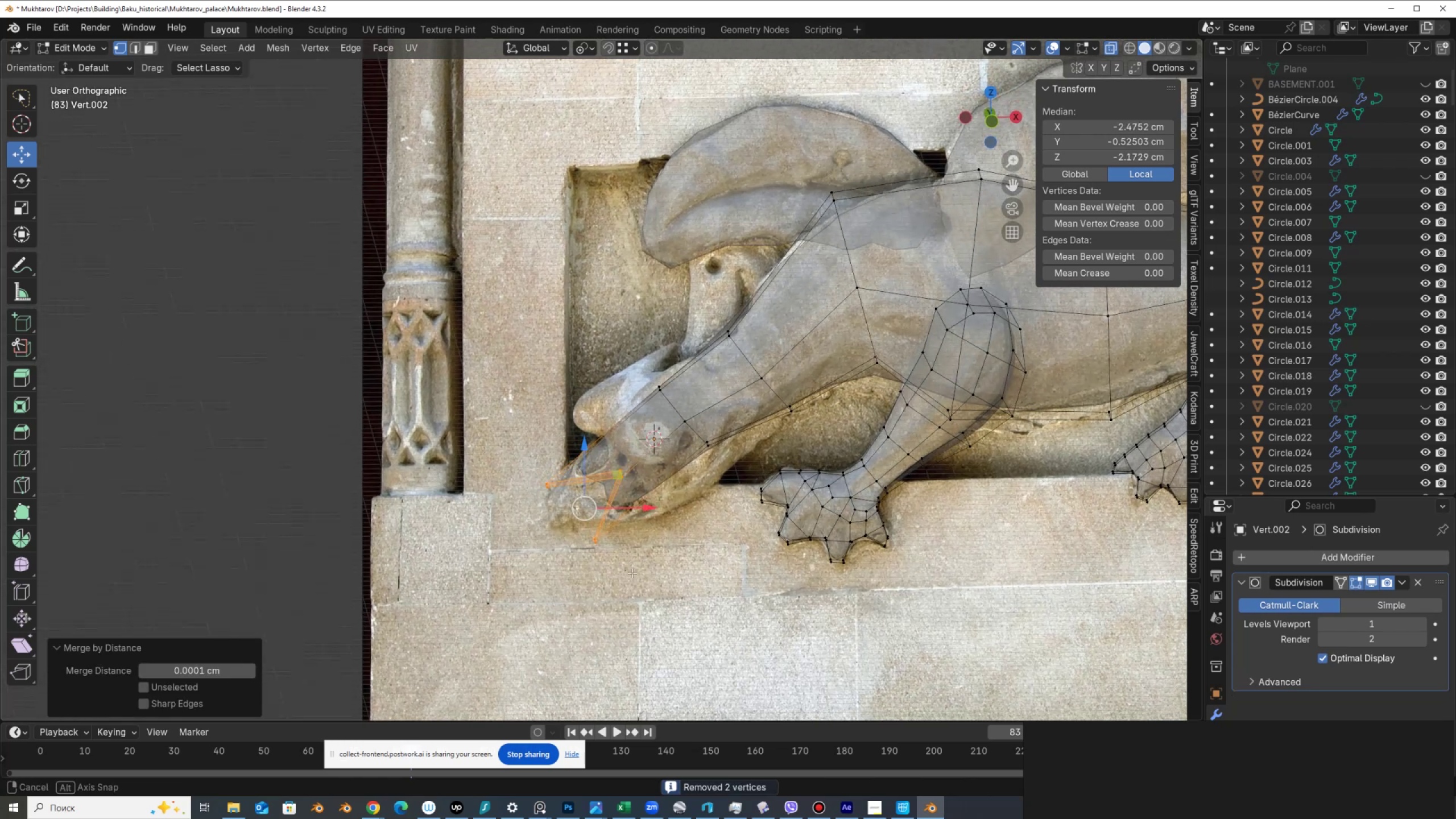 
hold_key(key=AltLeft, duration=0.46)
 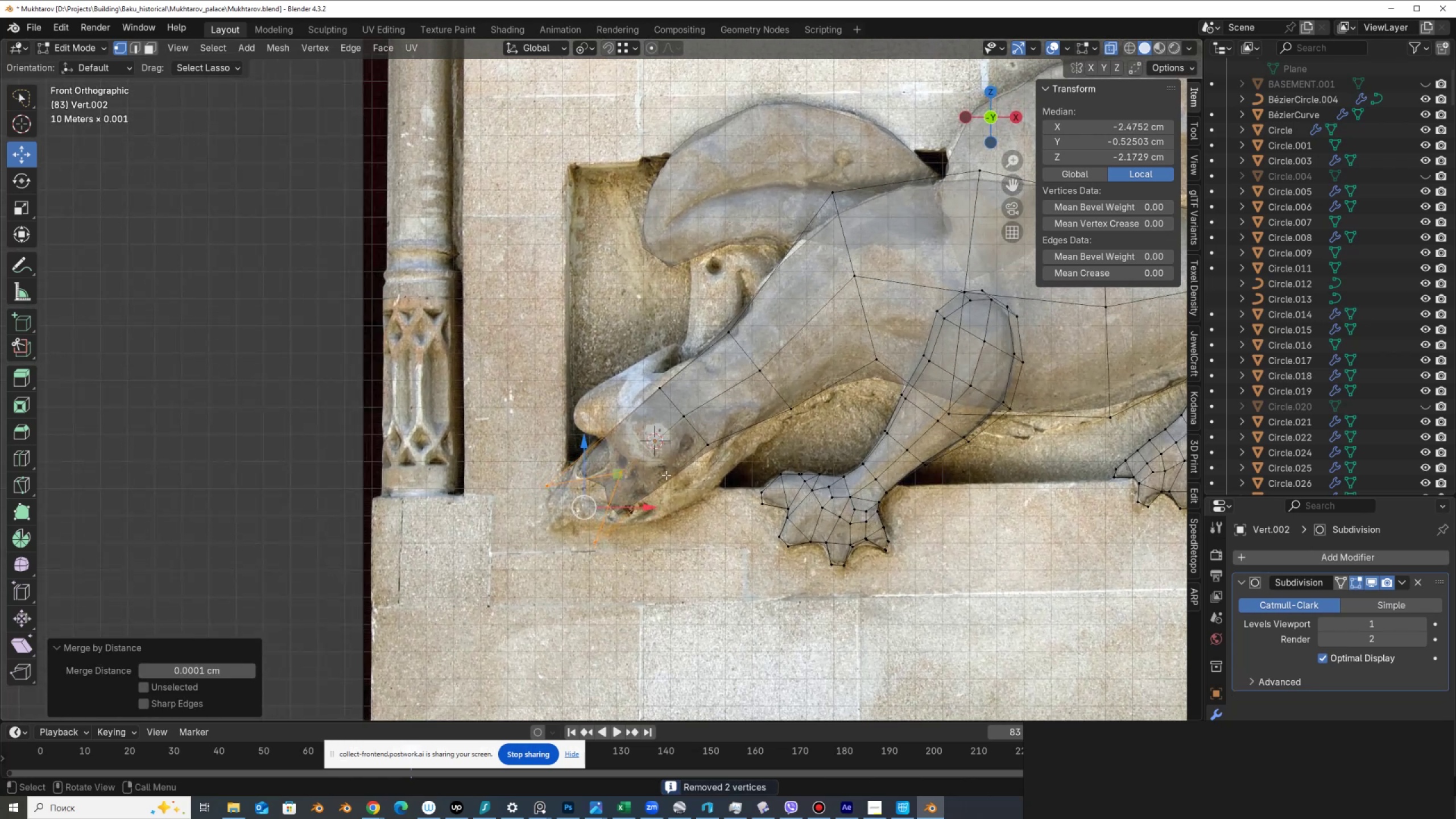 
scroll: coordinate [666, 475], scroll_direction: up, amount: 1.0
 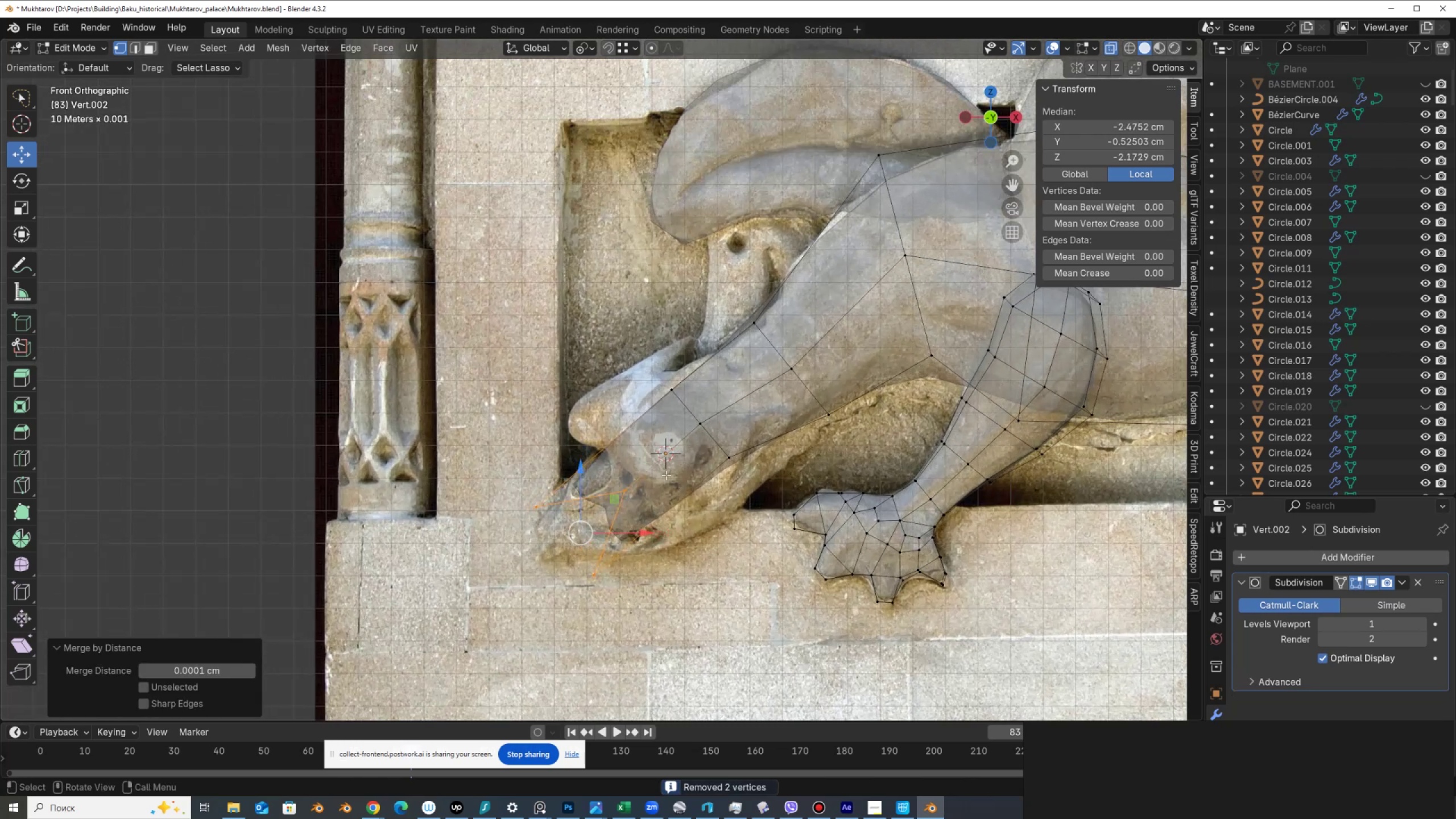 
hold_key(key=ControlLeft, duration=1.5)
 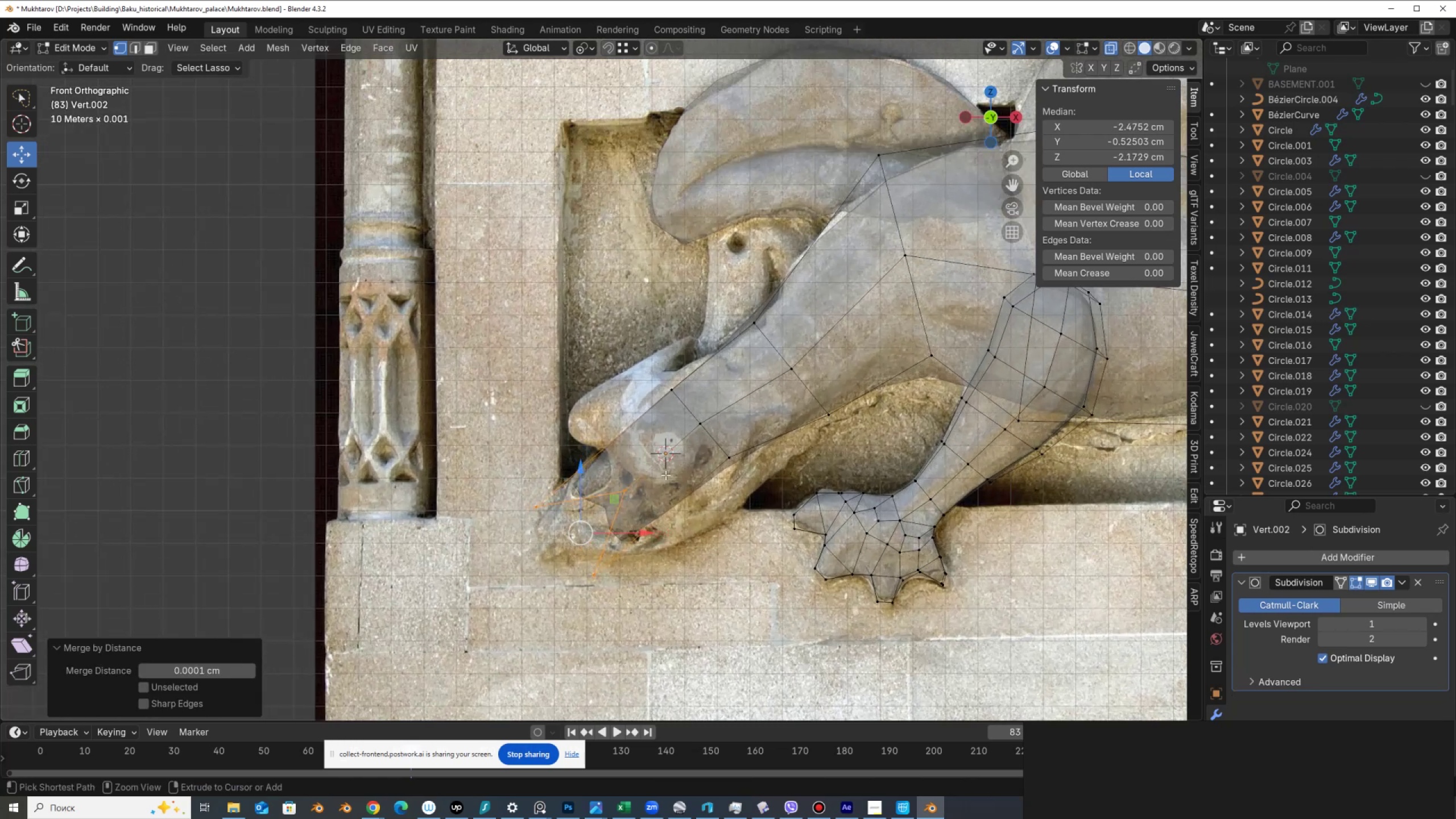 
key(Control+R)
 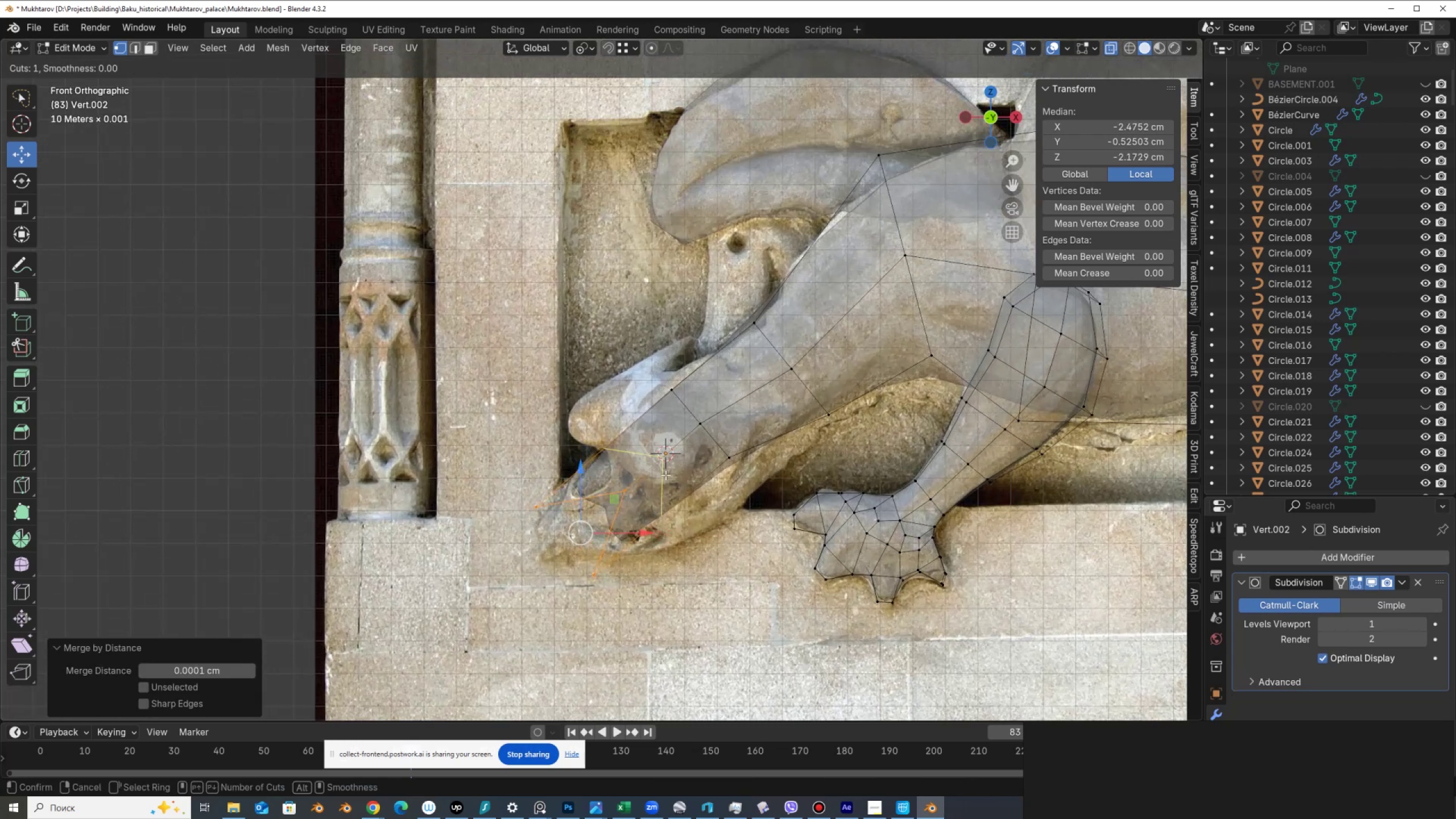 
left_click([665, 475])
 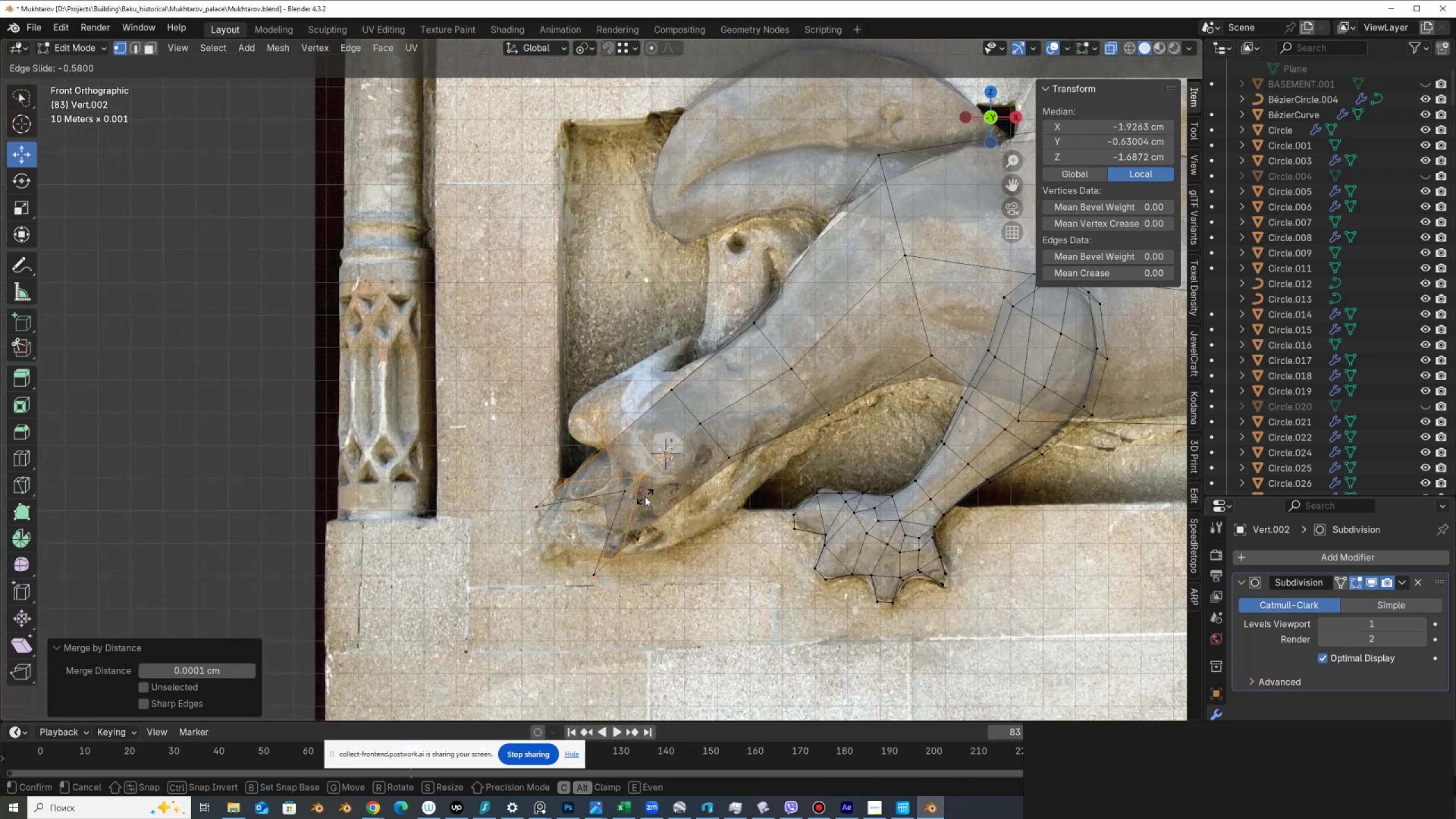 
left_click([644, 497])
 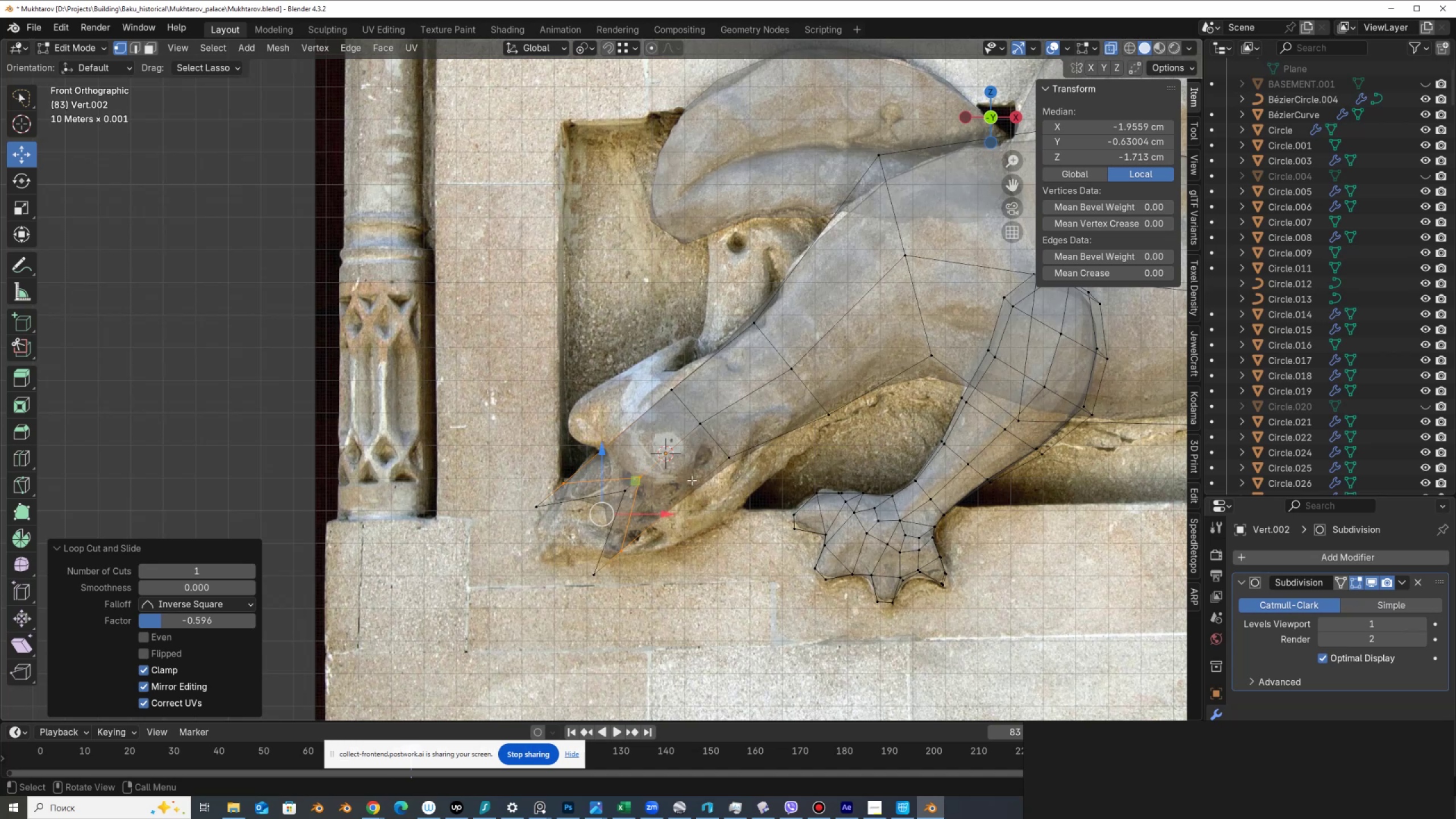 
key(Control+R)
 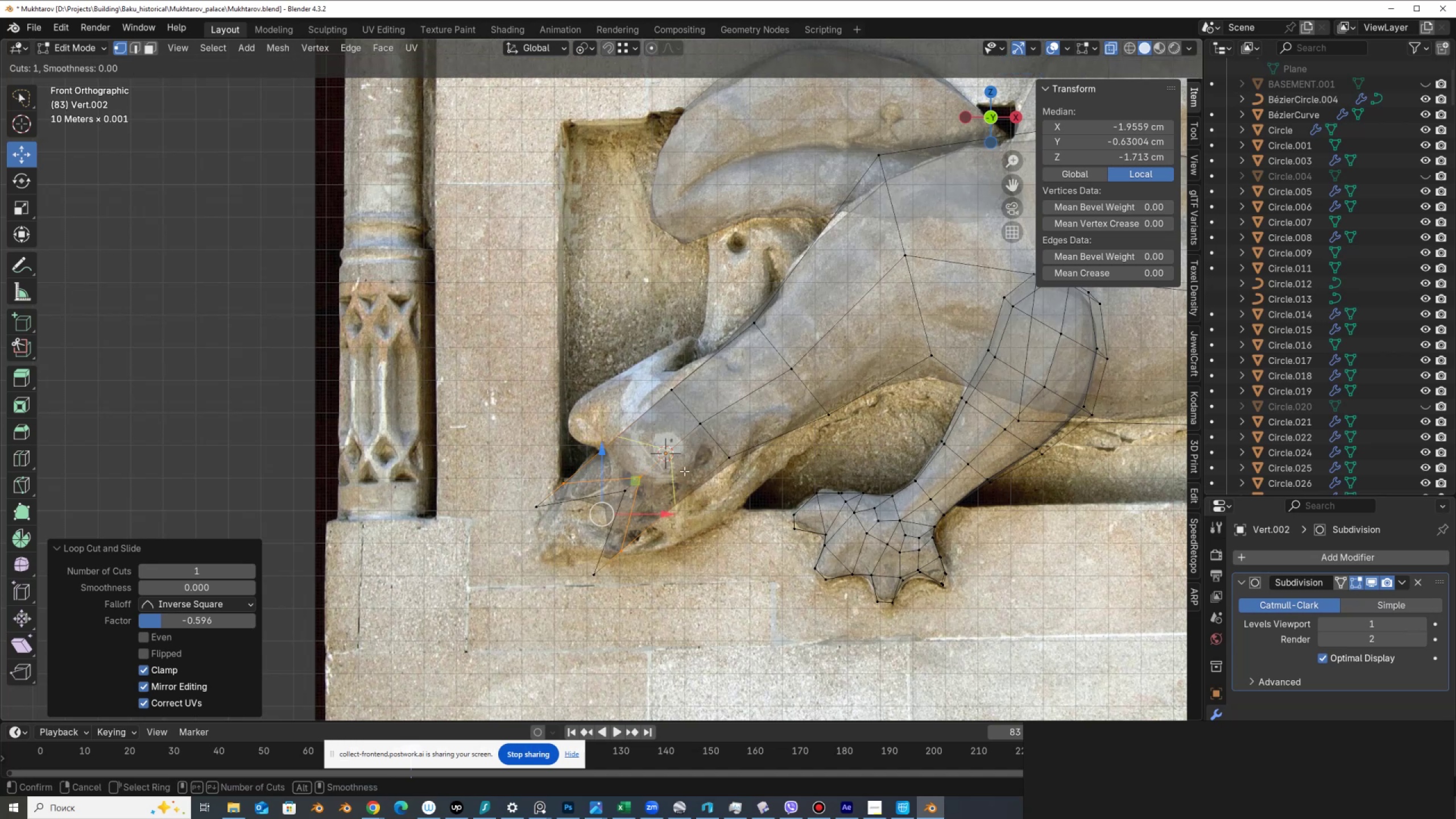 
left_click([684, 471])
 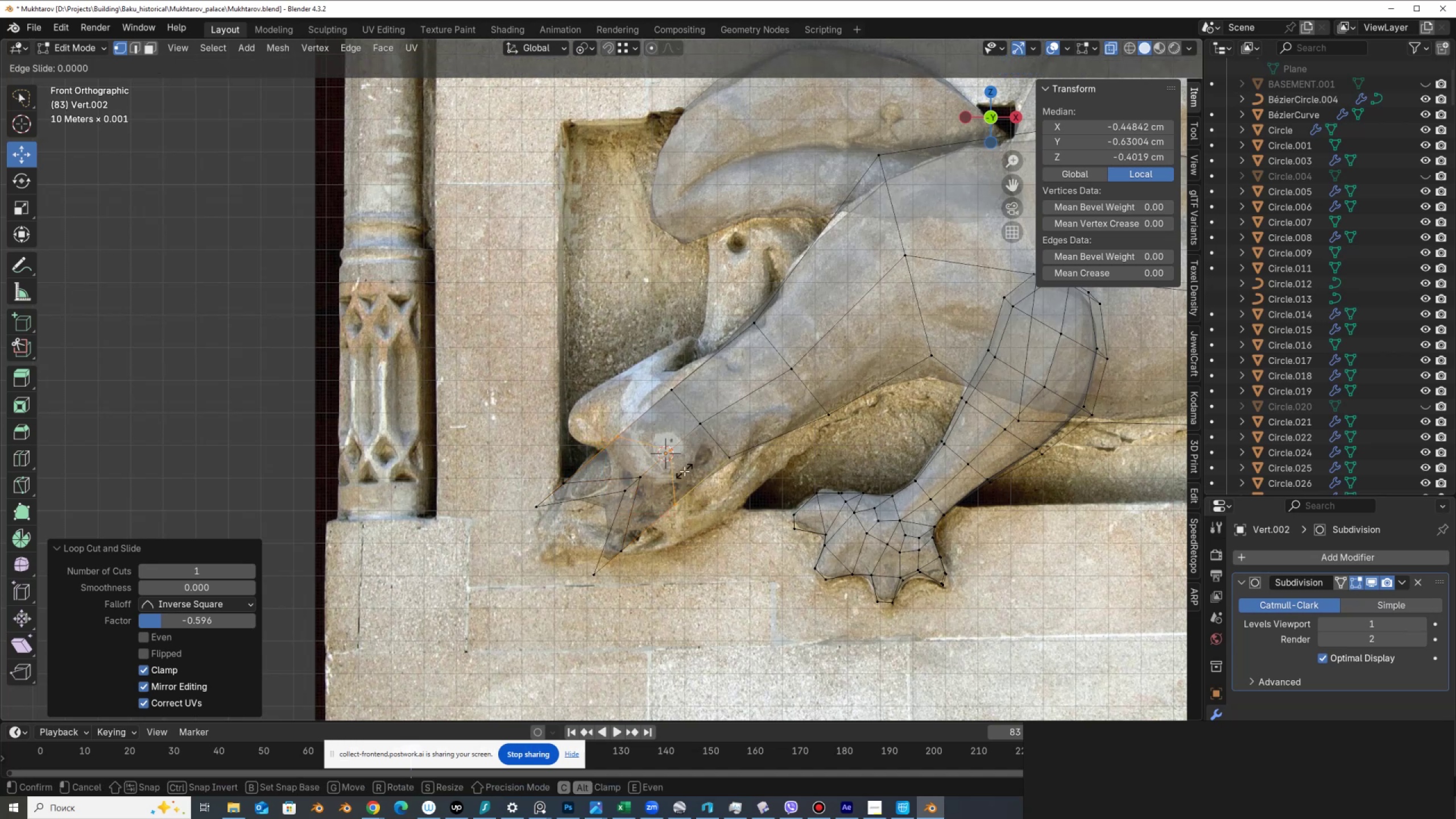 
right_click([684, 471])
 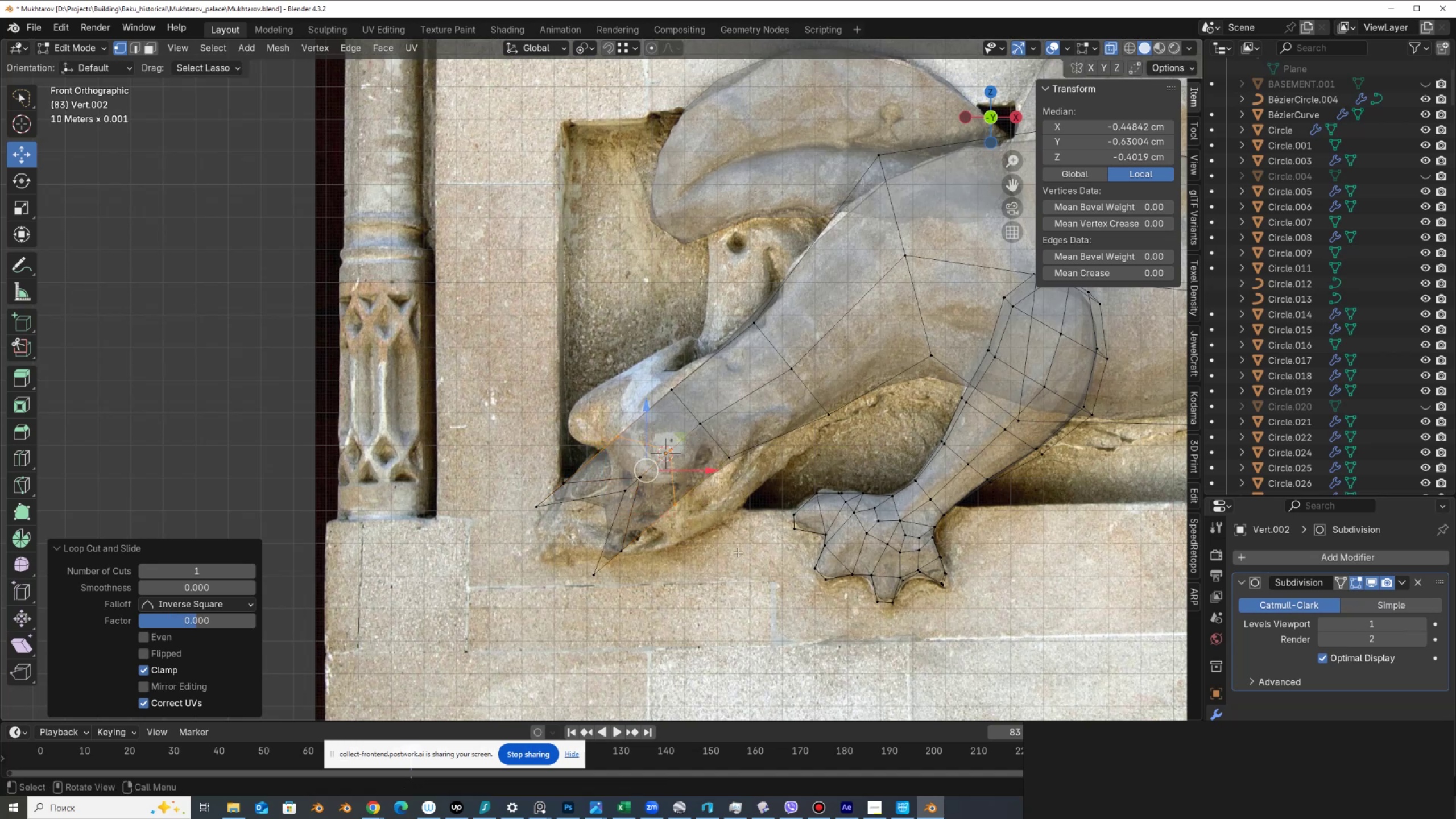 
left_click_drag(start_coordinate=[731, 539], to_coordinate=[672, 550])
 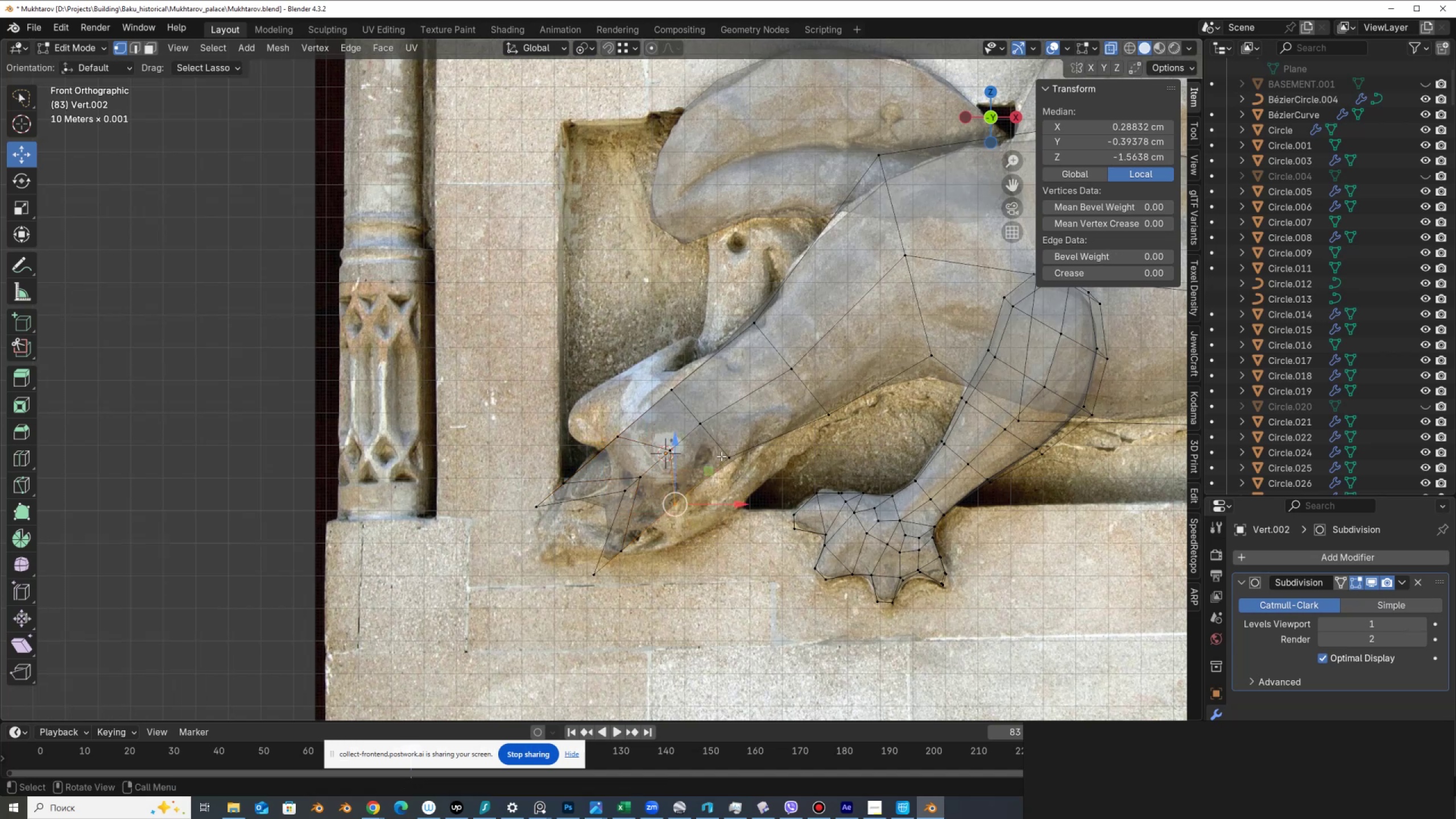 
left_click_drag(start_coordinate=[713, 474], to_coordinate=[738, 510])
 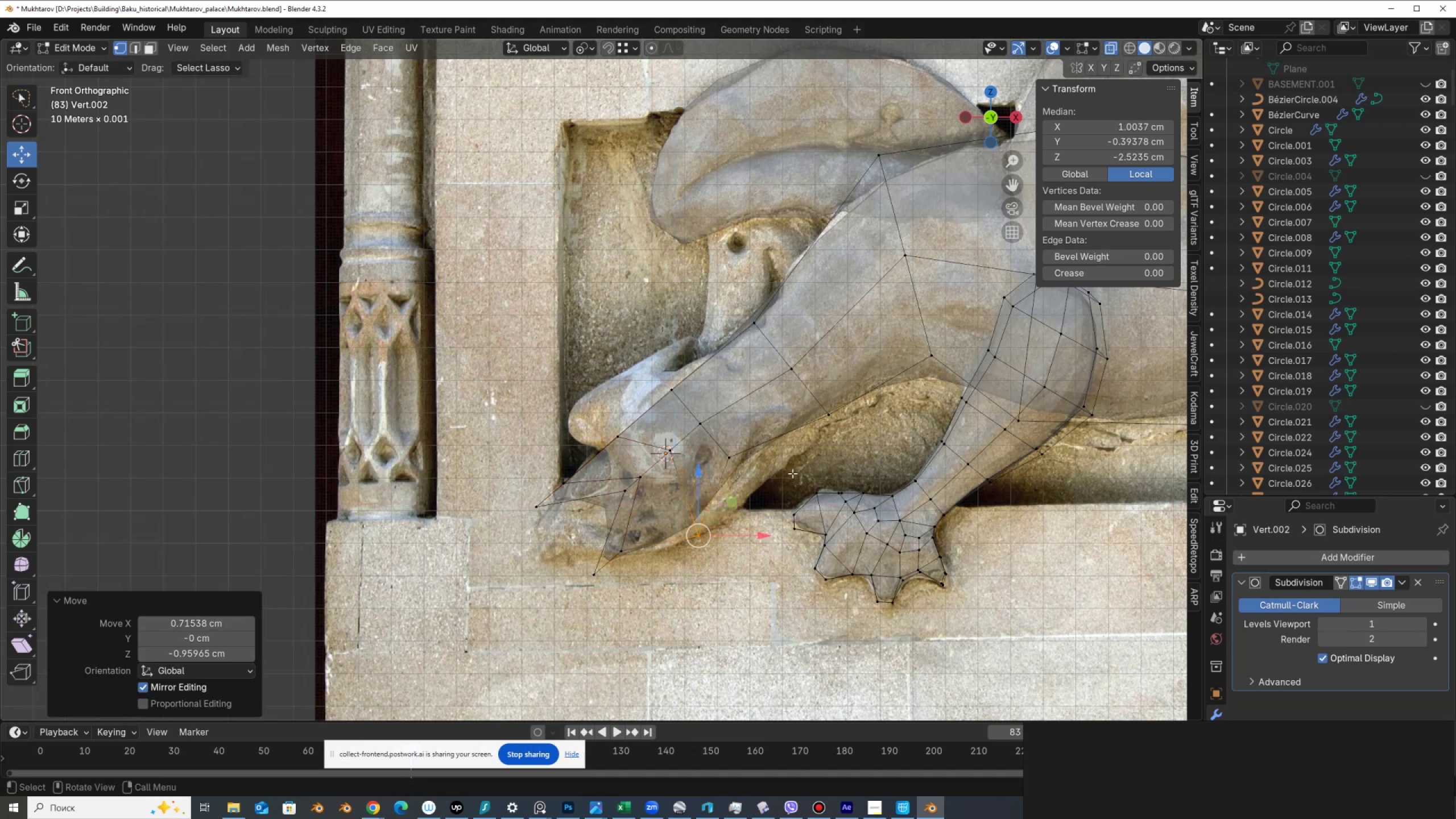 
left_click_drag(start_coordinate=[788, 464], to_coordinate=[741, 506])
 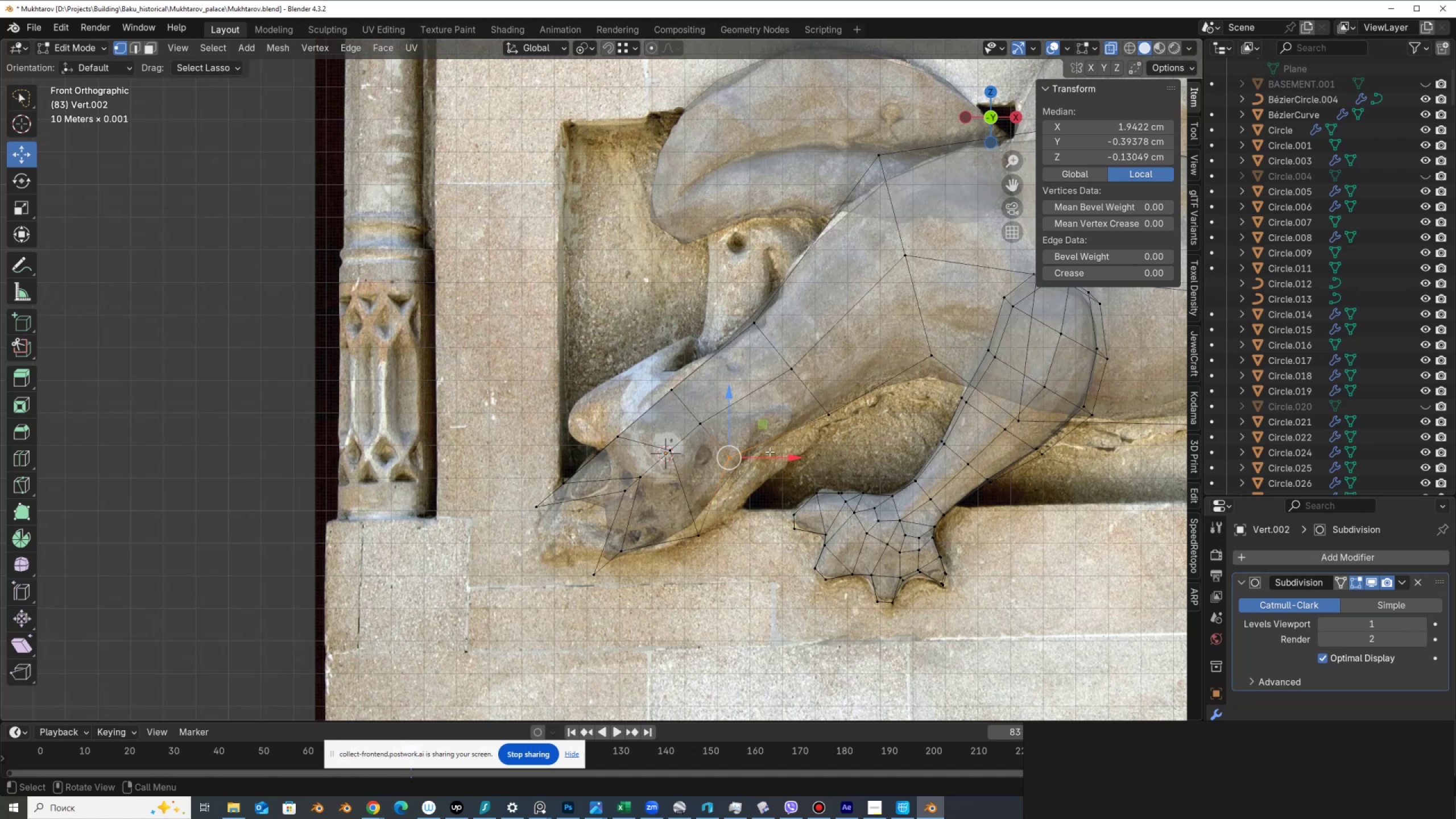 
mouse_move([778, 423])
 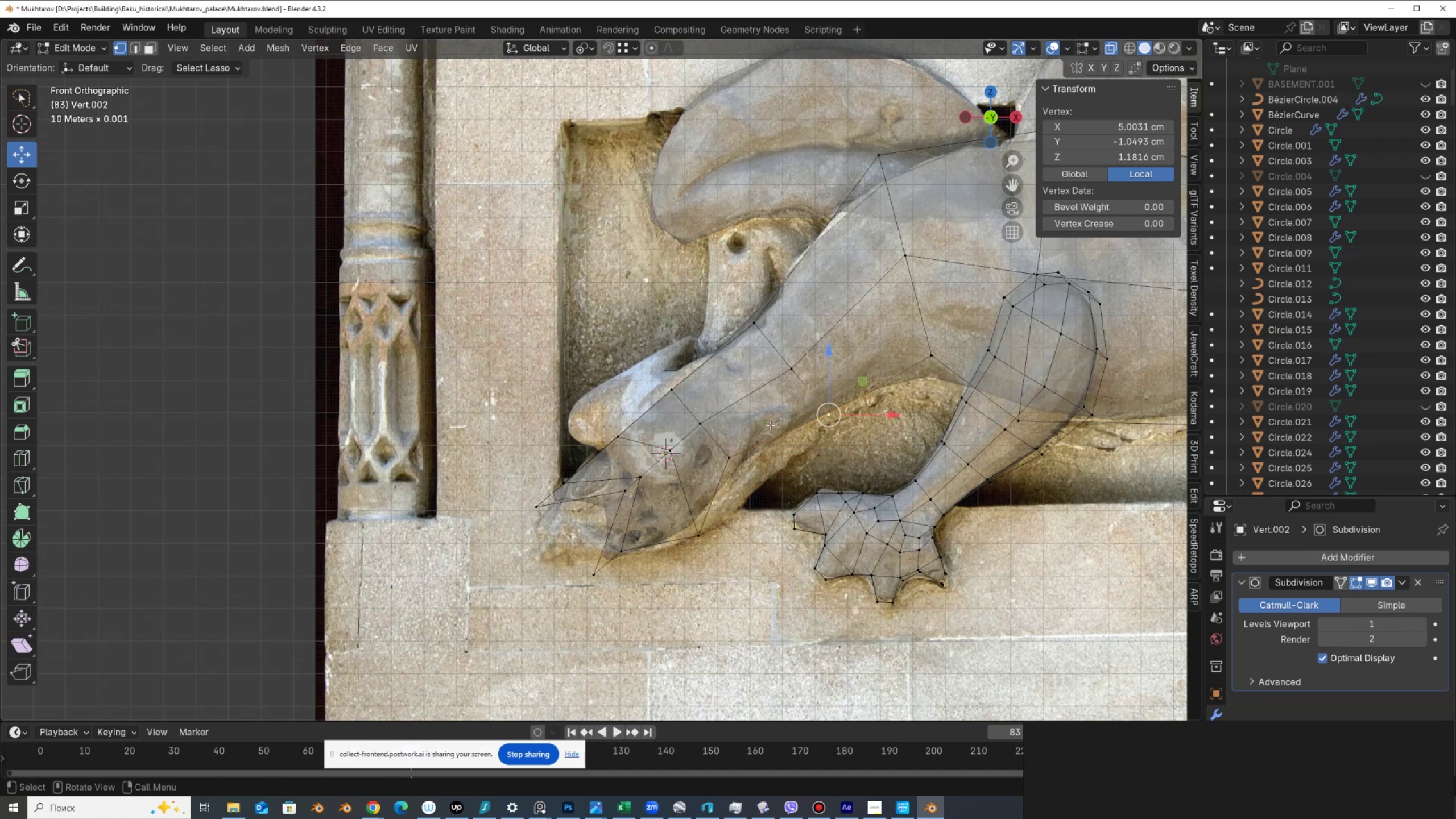 
key(Control+Z)
 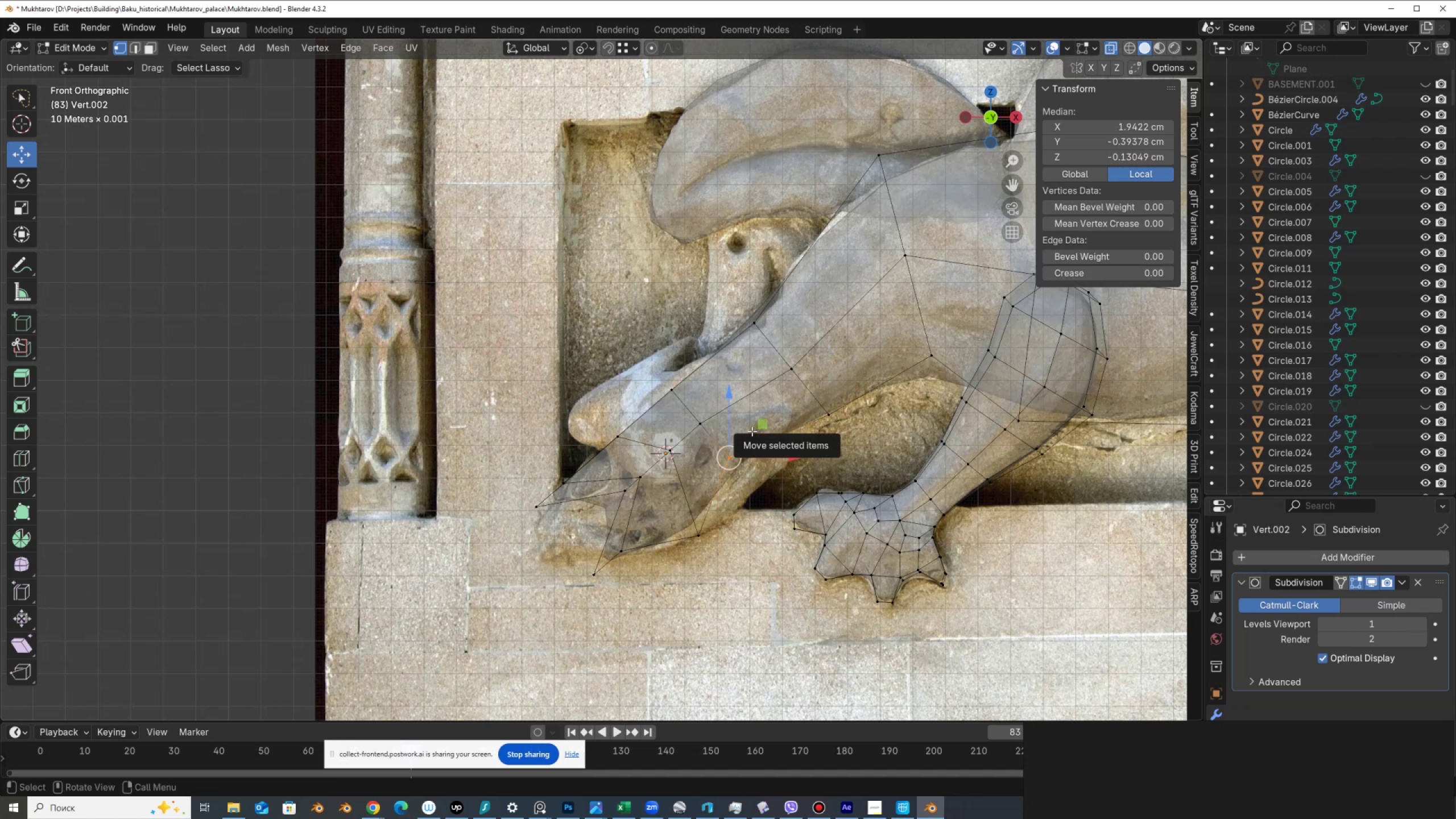 
left_click_drag(start_coordinate=[760, 428], to_coordinate=[788, 407])
 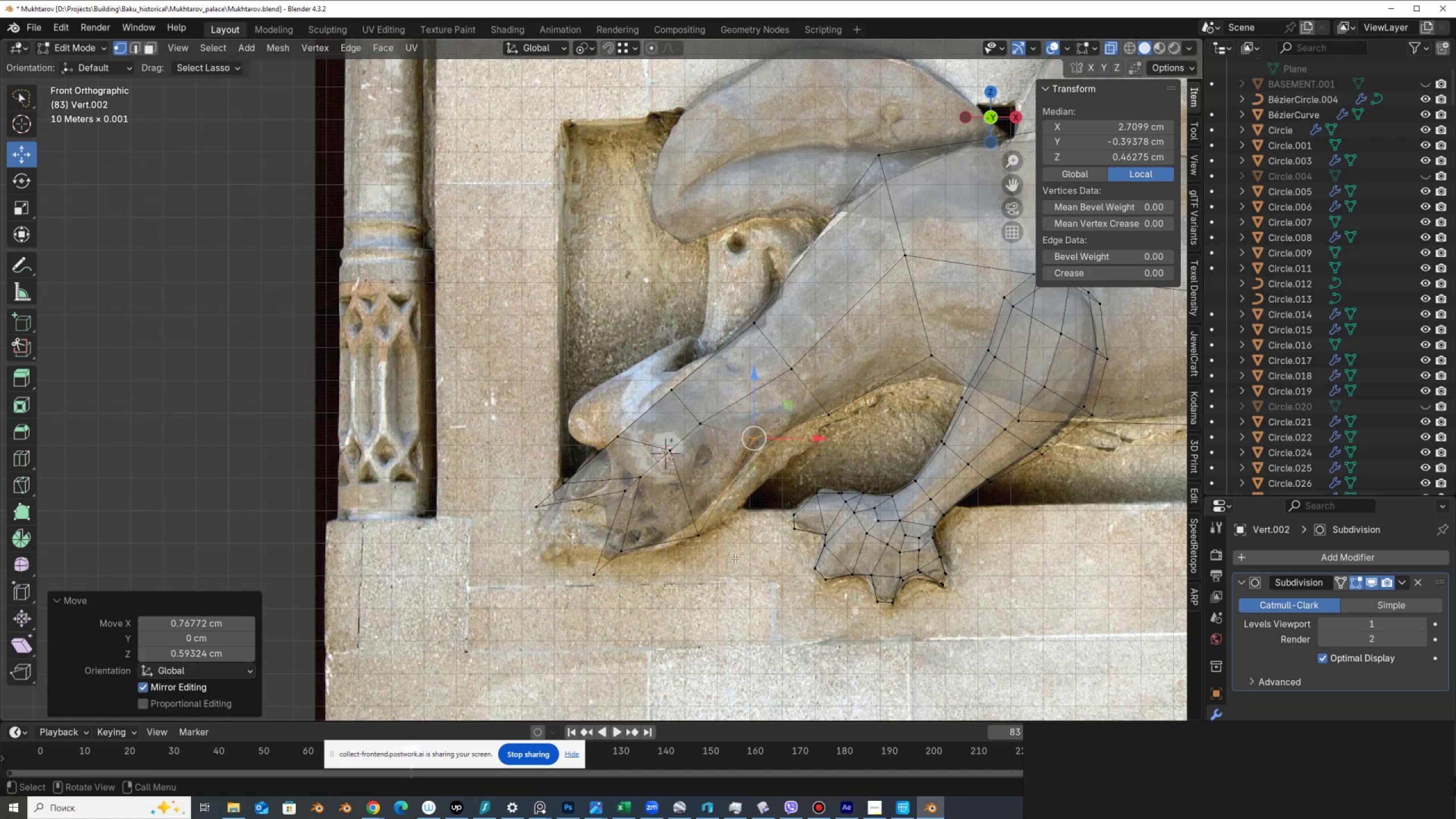 
left_click_drag(start_coordinate=[733, 548], to_coordinate=[700, 569])
 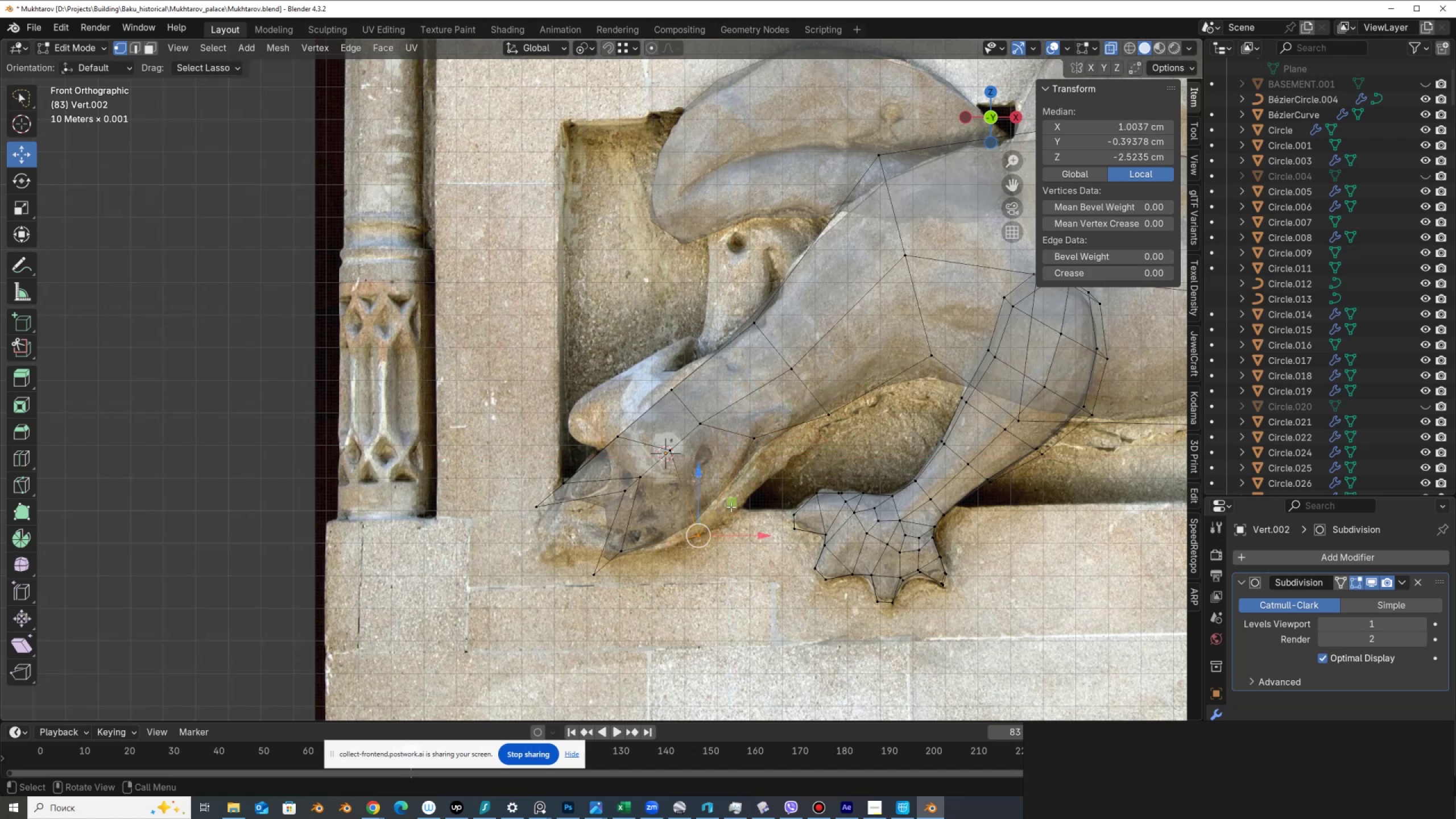 
left_click_drag(start_coordinate=[730, 507], to_coordinate=[766, 498])
 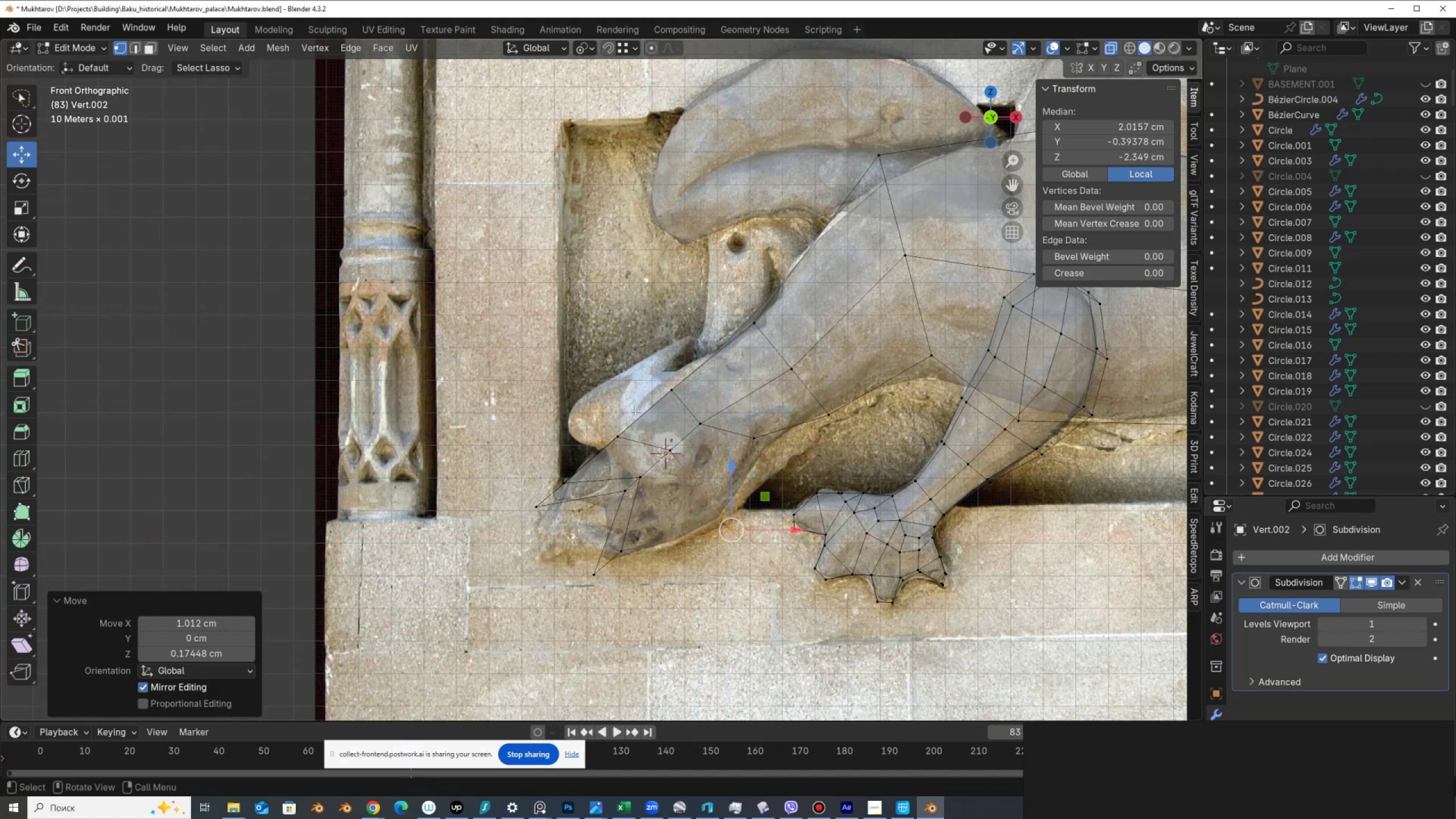 
left_click_drag(start_coordinate=[638, 419], to_coordinate=[636, 455])
 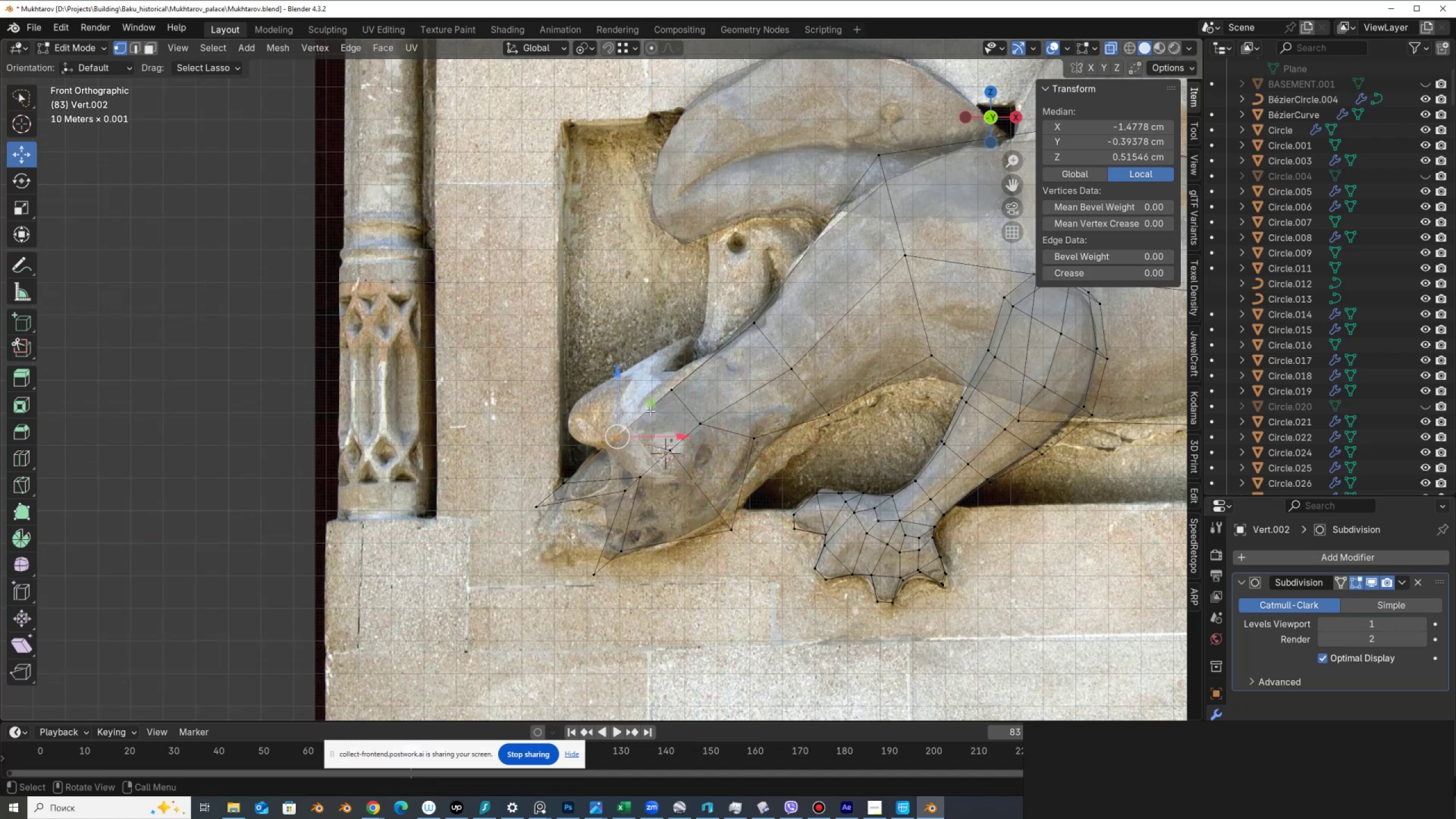 
left_click_drag(start_coordinate=[650, 403], to_coordinate=[618, 410])
 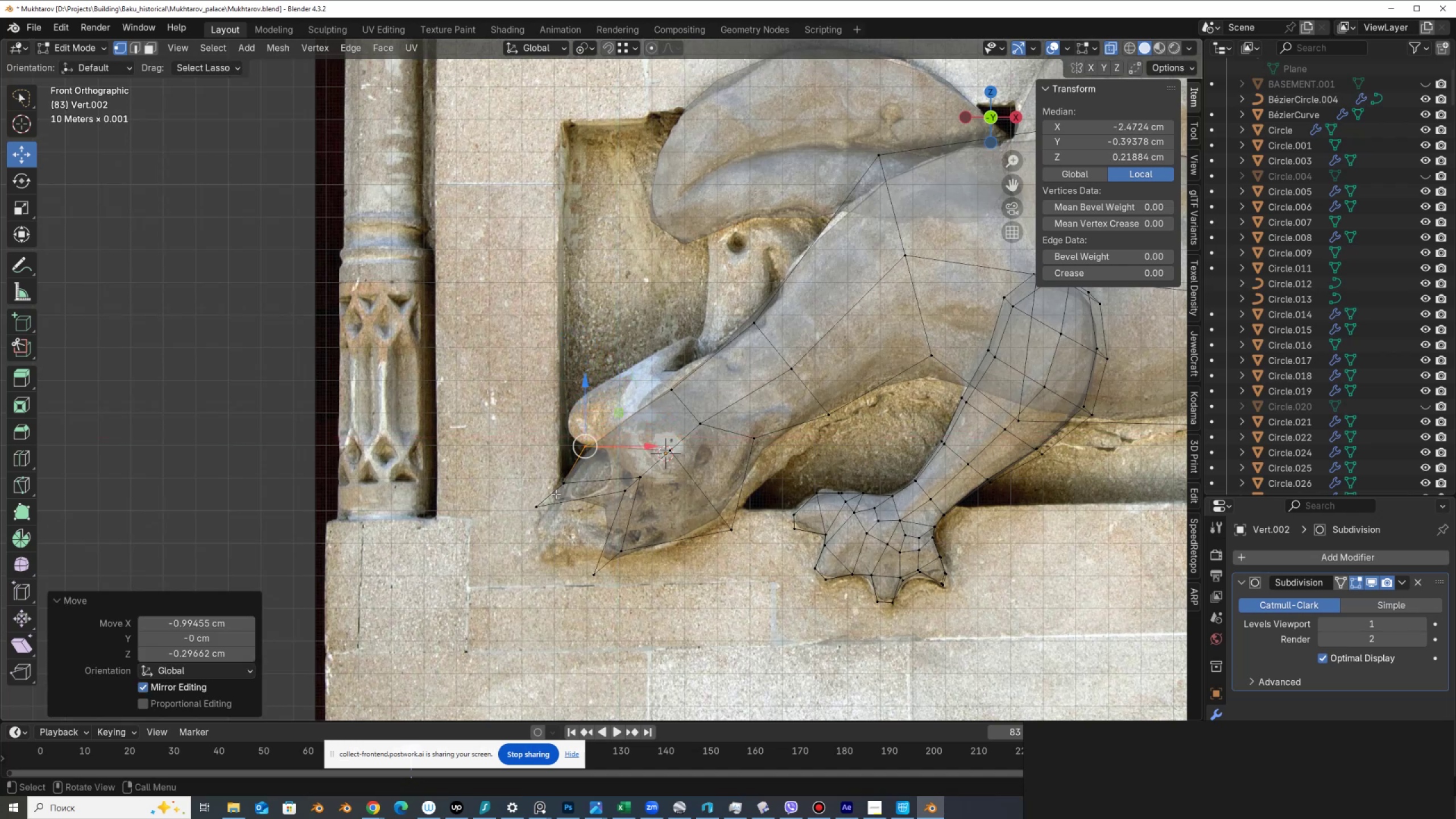 
left_click_drag(start_coordinate=[547, 487], to_coordinate=[568, 542])
 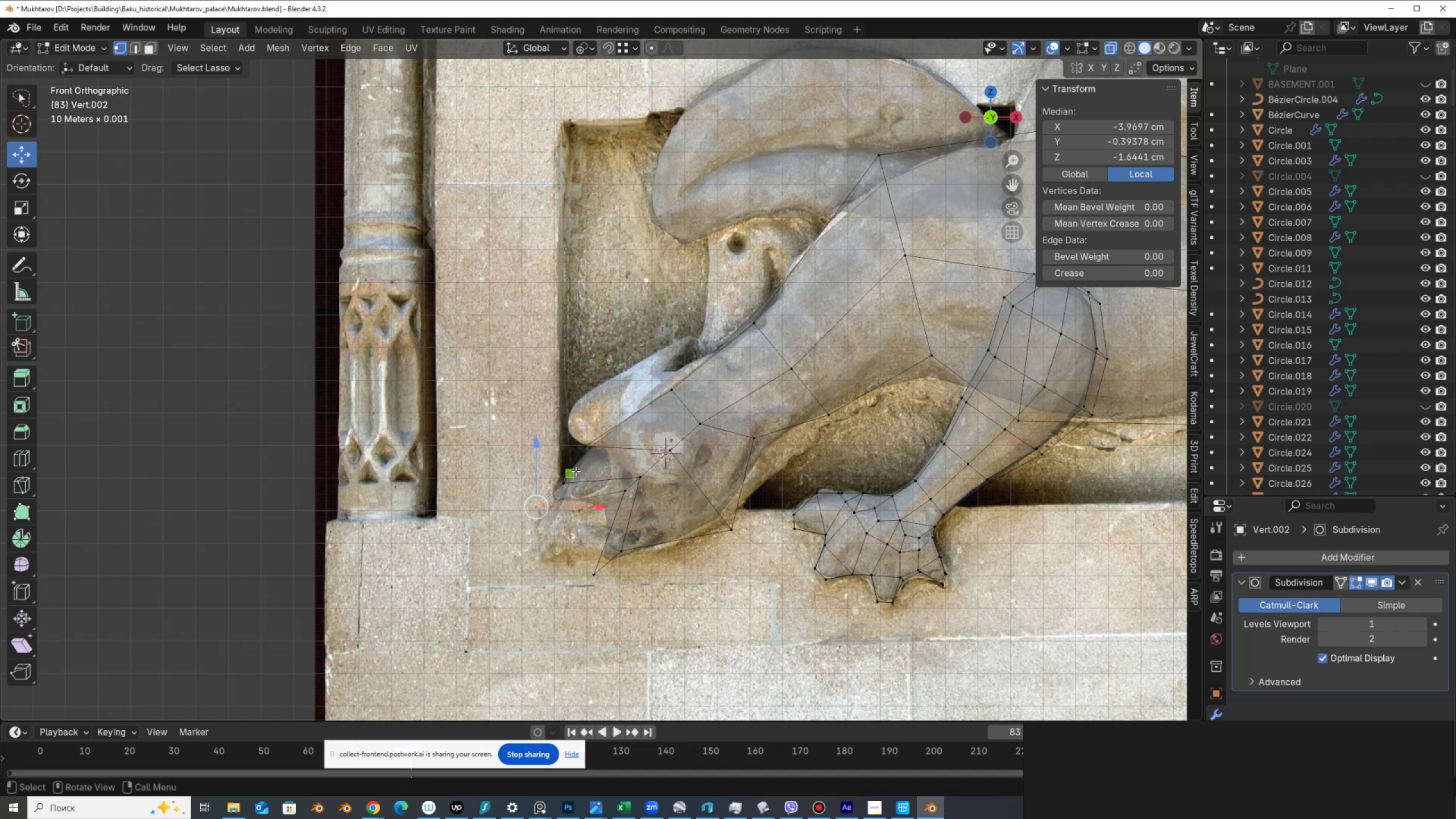 
left_click_drag(start_coordinate=[565, 477], to_coordinate=[550, 532])
 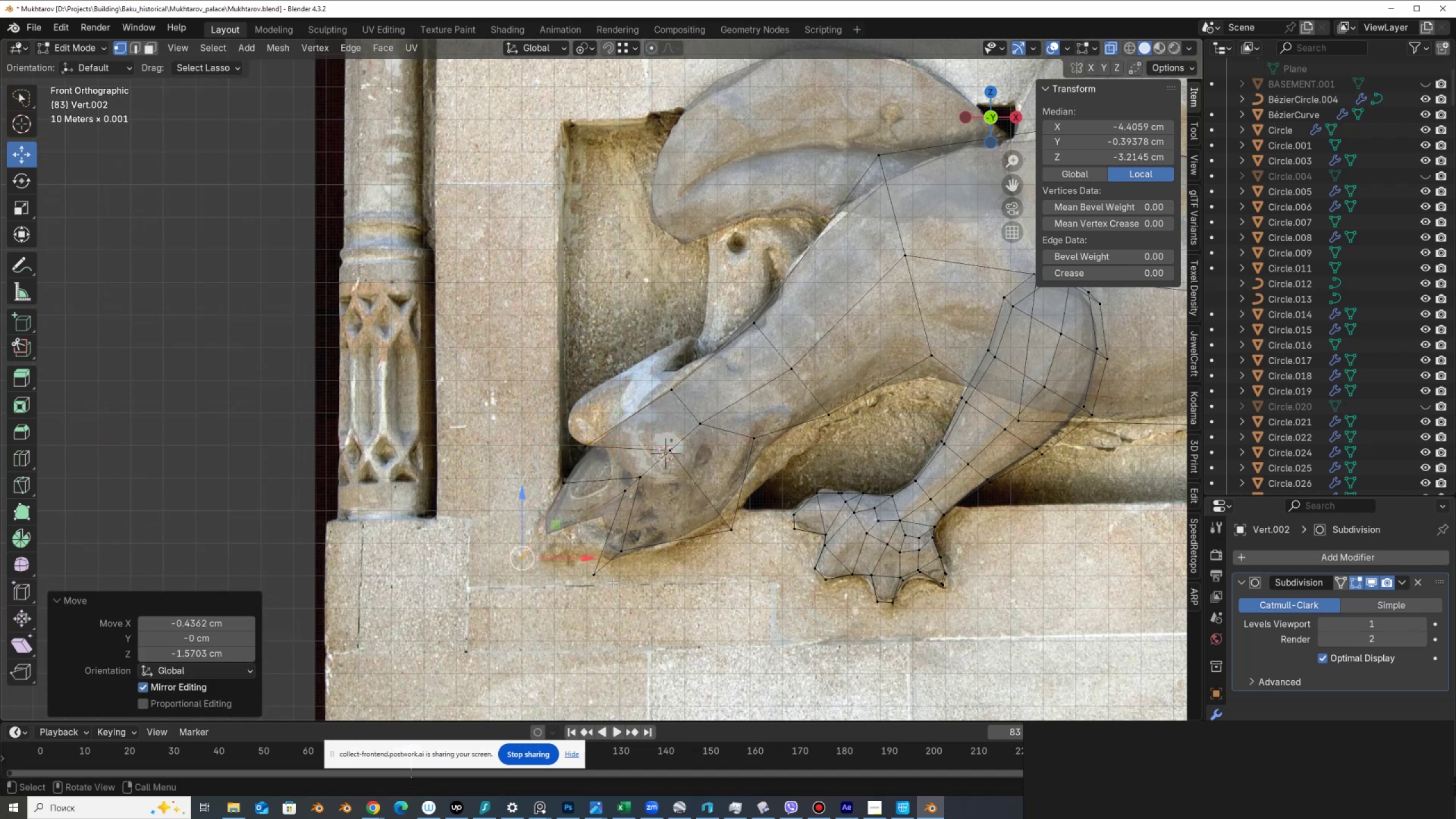 
left_click_drag(start_coordinate=[613, 582], to_coordinate=[607, 607])
 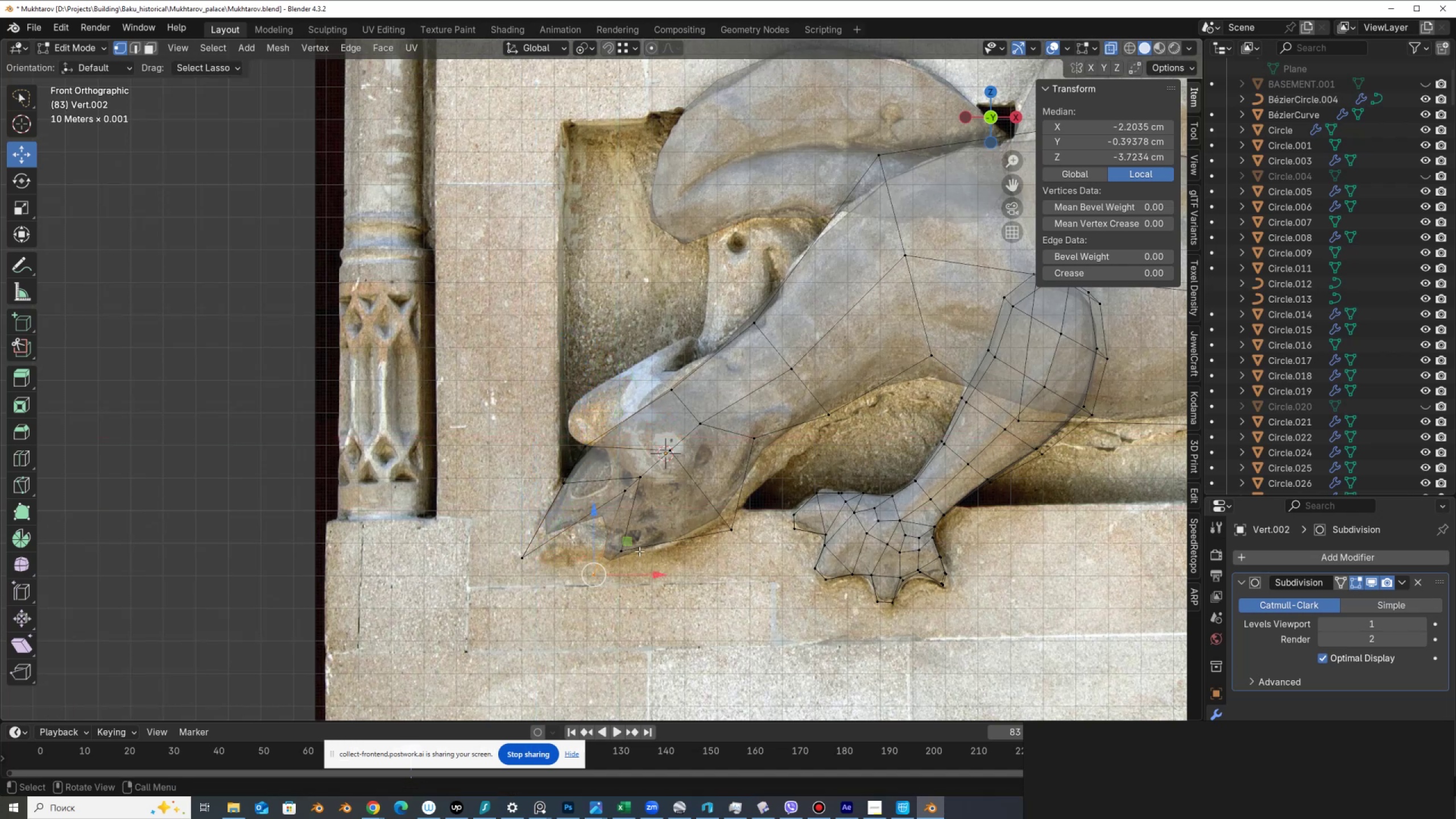 
left_click_drag(start_coordinate=[632, 545], to_coordinate=[581, 541])
 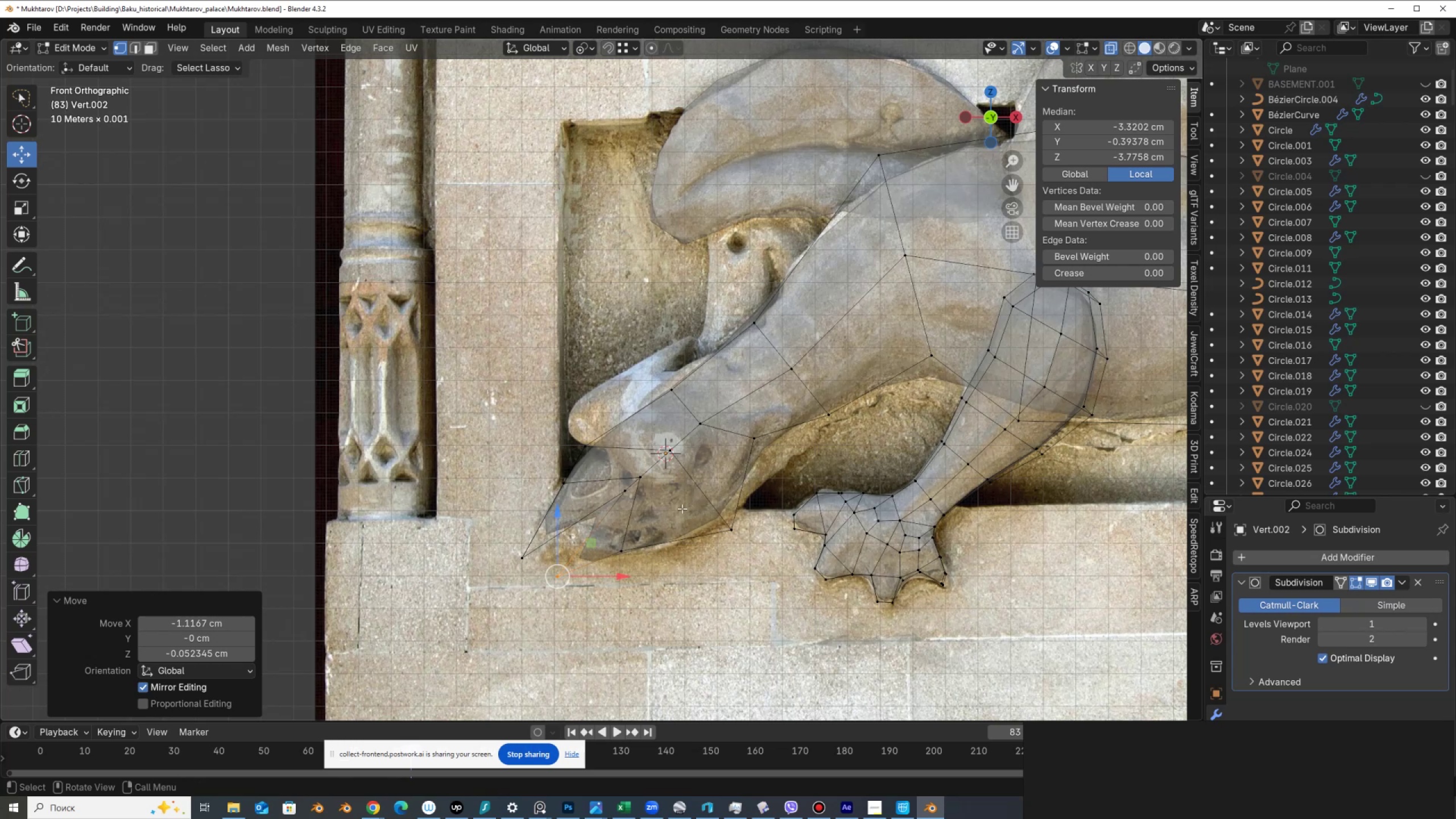 
key(Tab)
 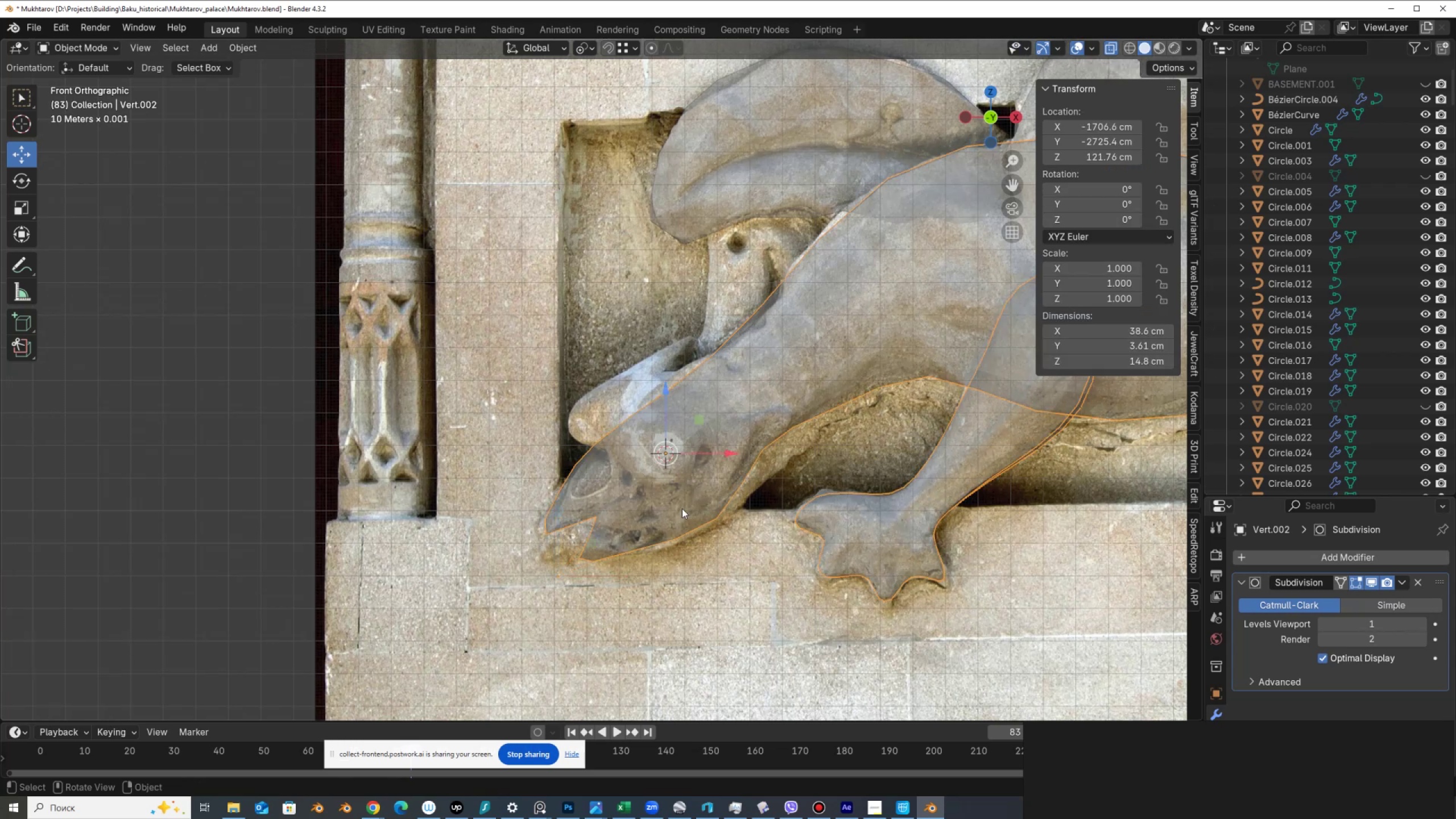 
key(Alt+Z)
 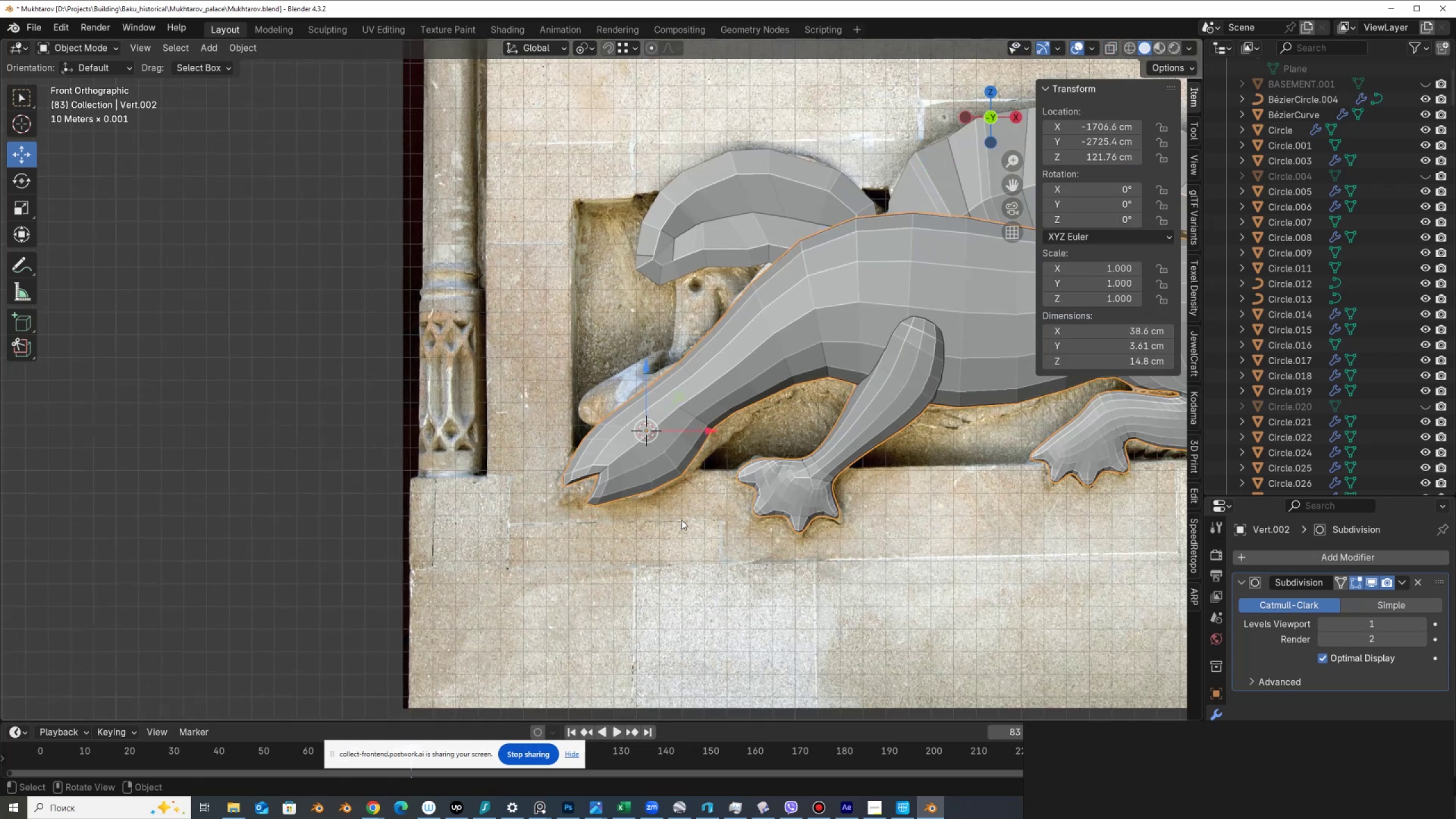 
key(Alt+AltLeft)
 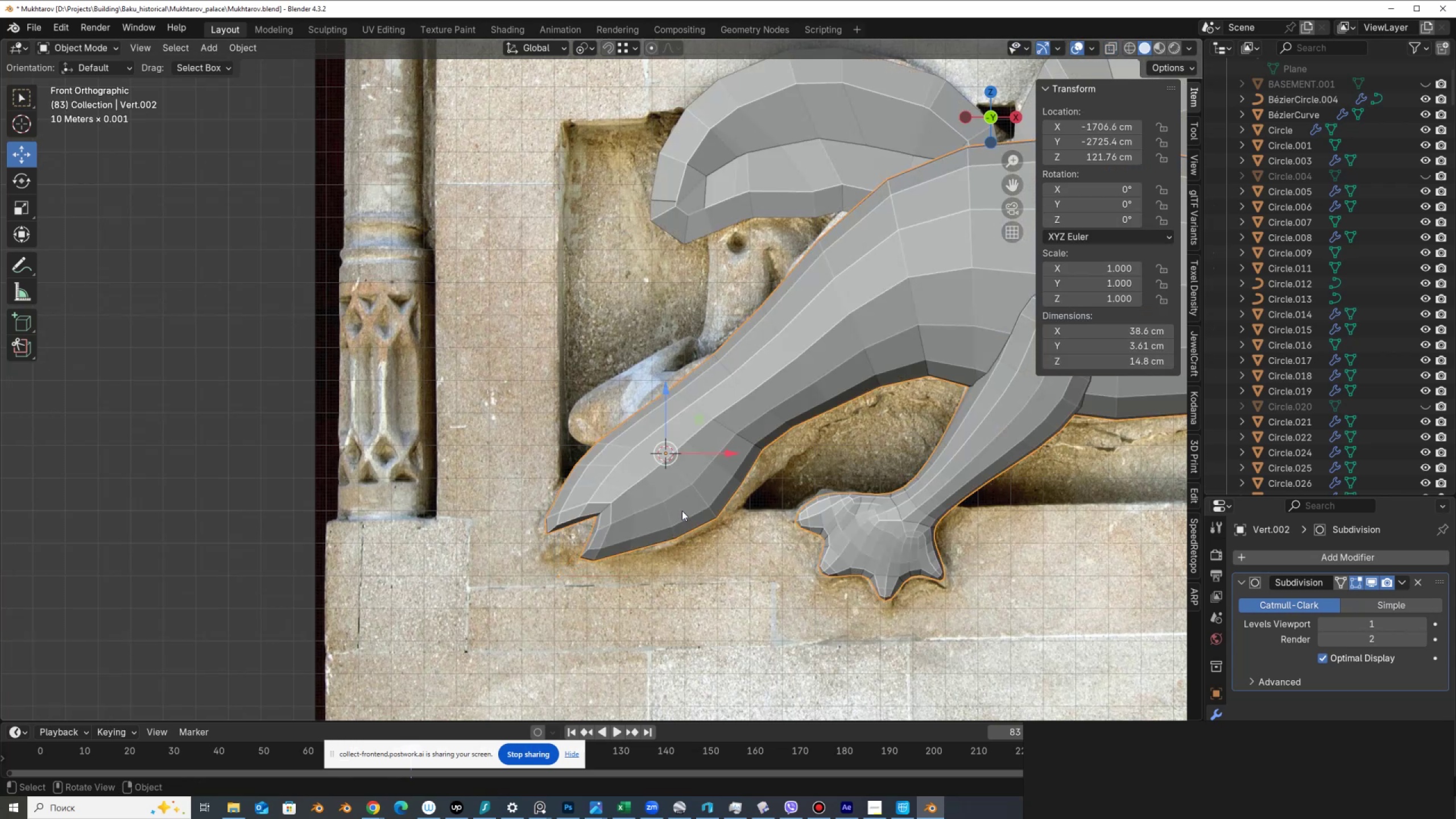 
scroll: coordinate [699, 468], scroll_direction: up, amount: 2.0
 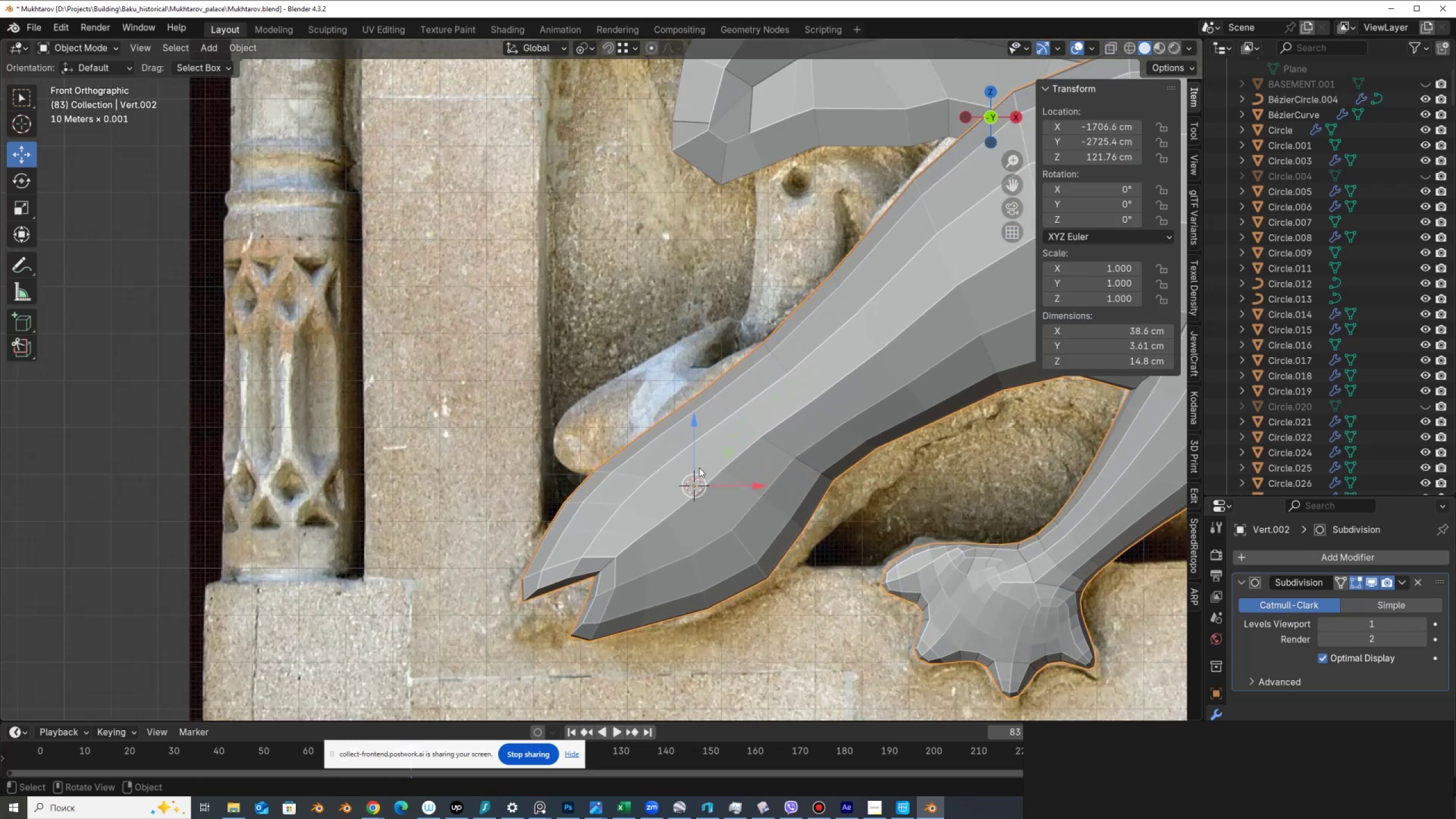 
key(Alt+AltLeft)
 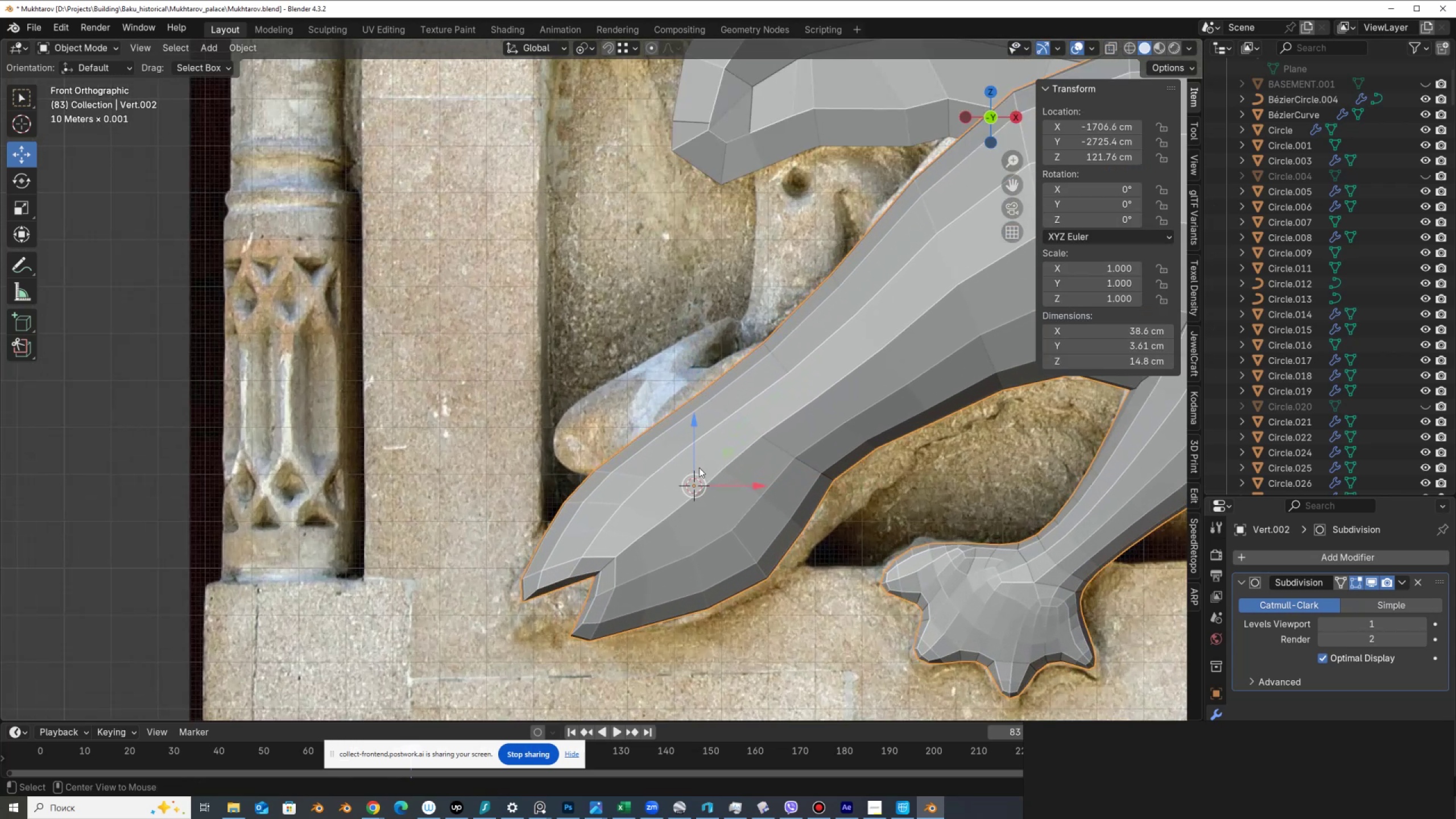 
type(z)
key(Tab)
type(3e)
 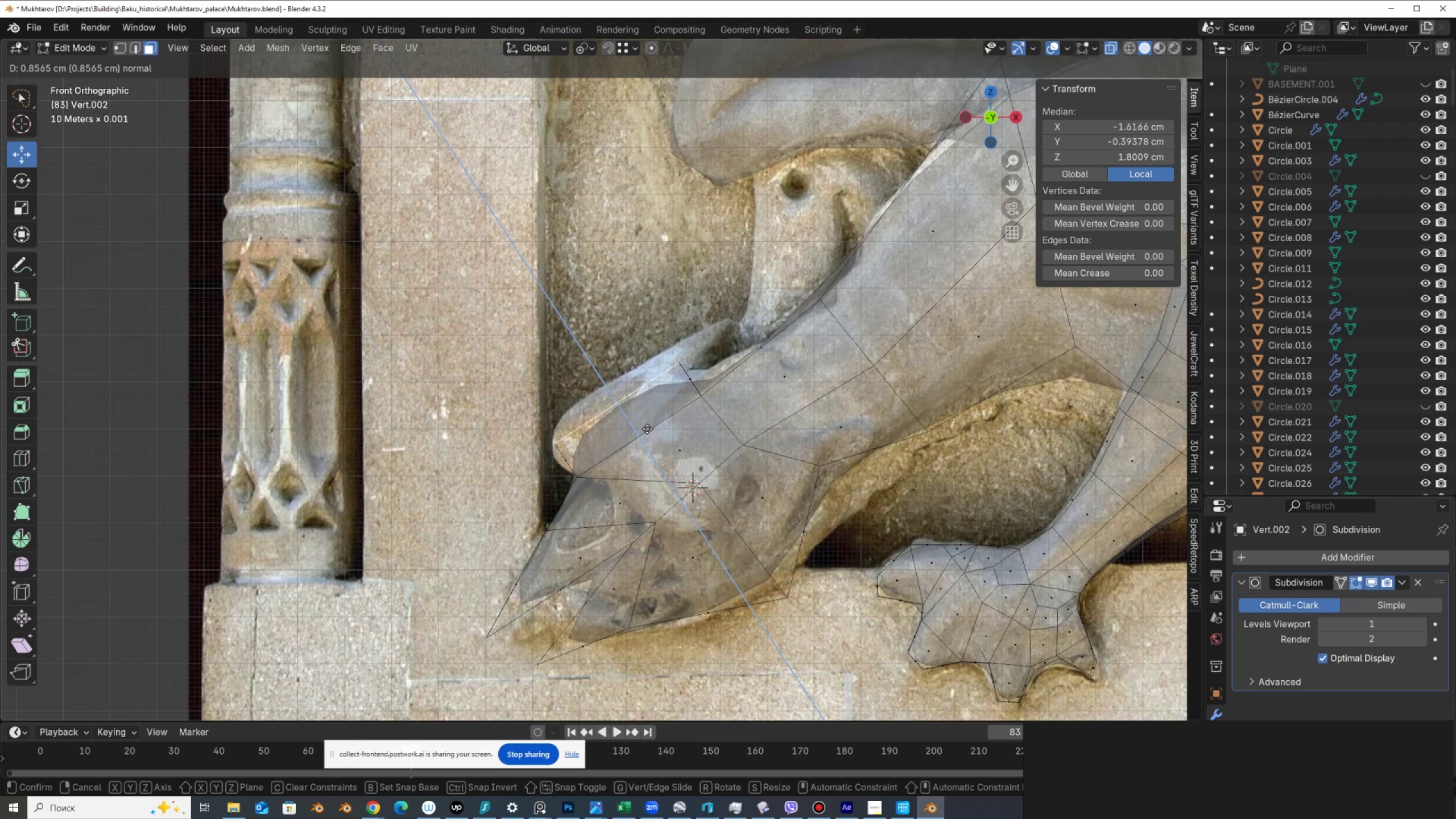 
hold_key(key=AltLeft, duration=0.36)
 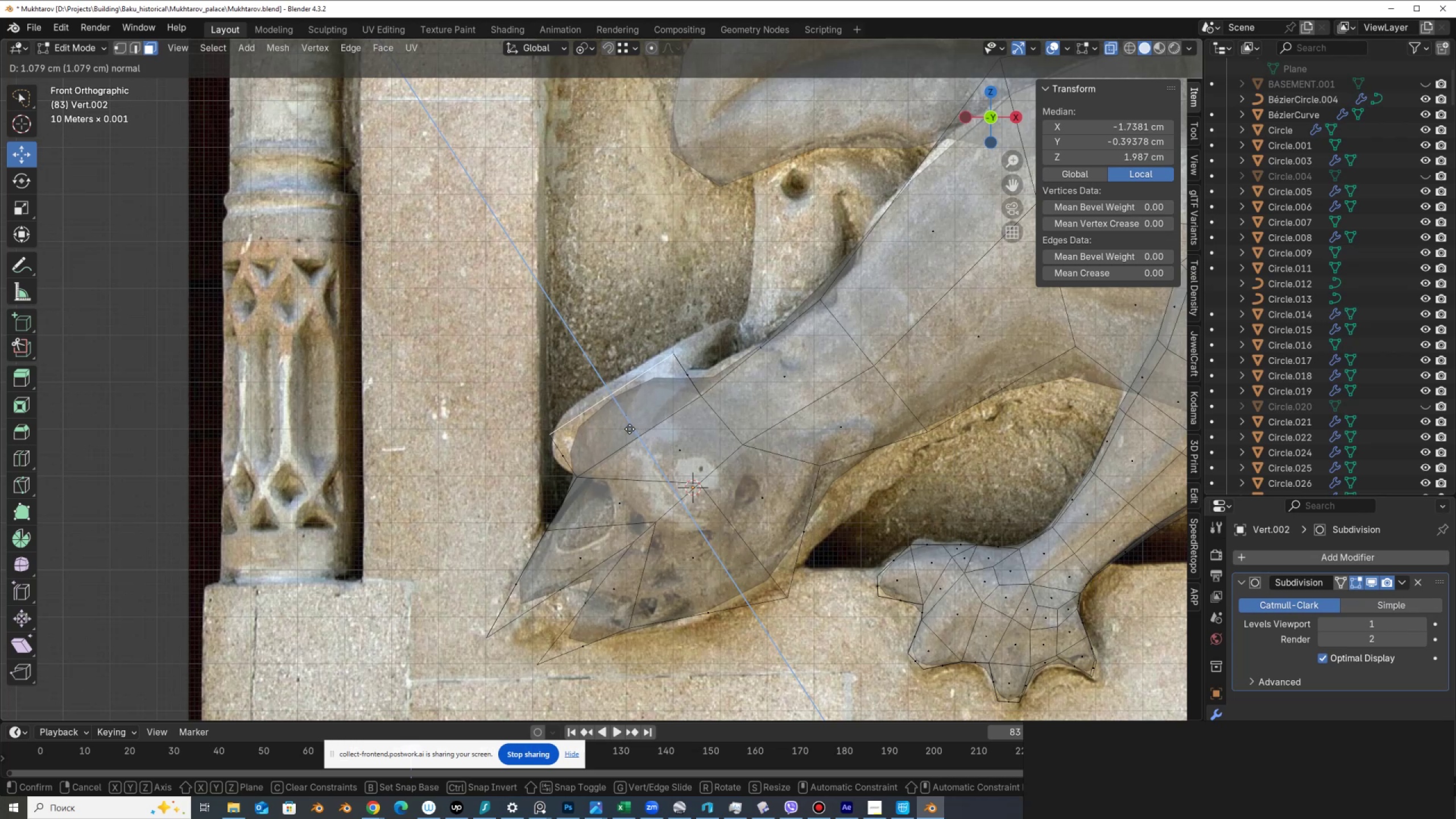 
left_click([619, 406])
 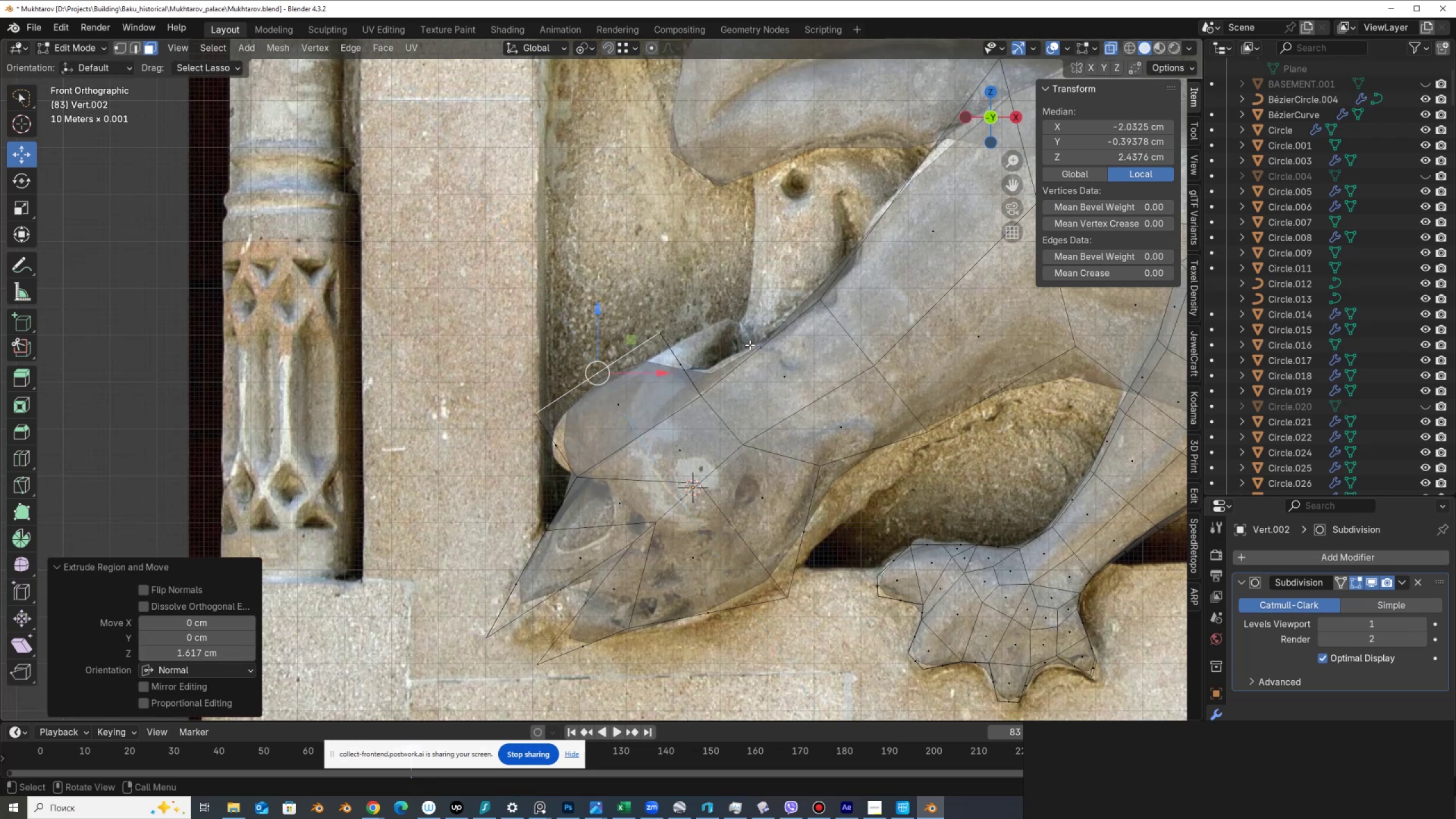 
key(R)
 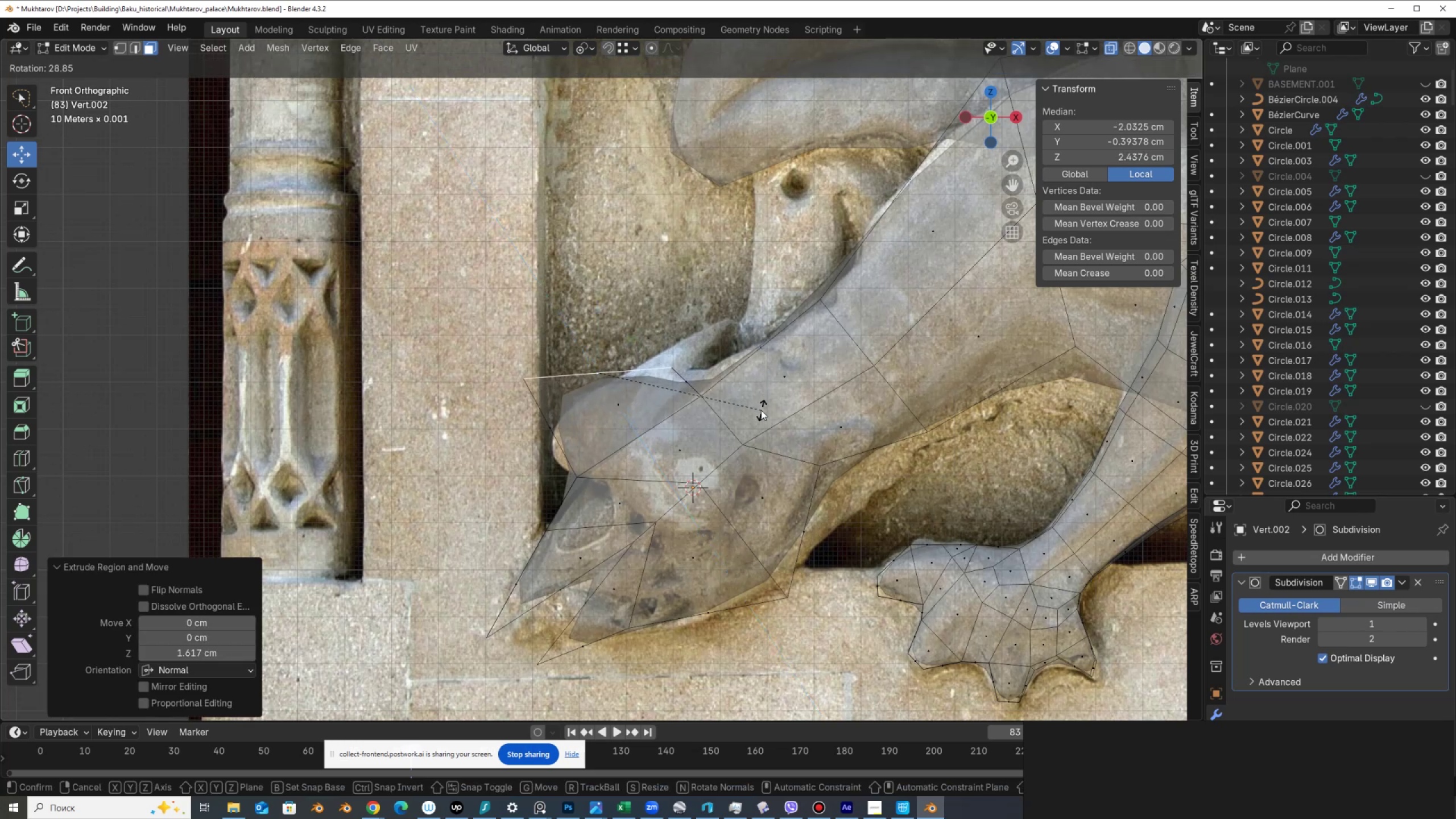 
left_click([761, 410])
 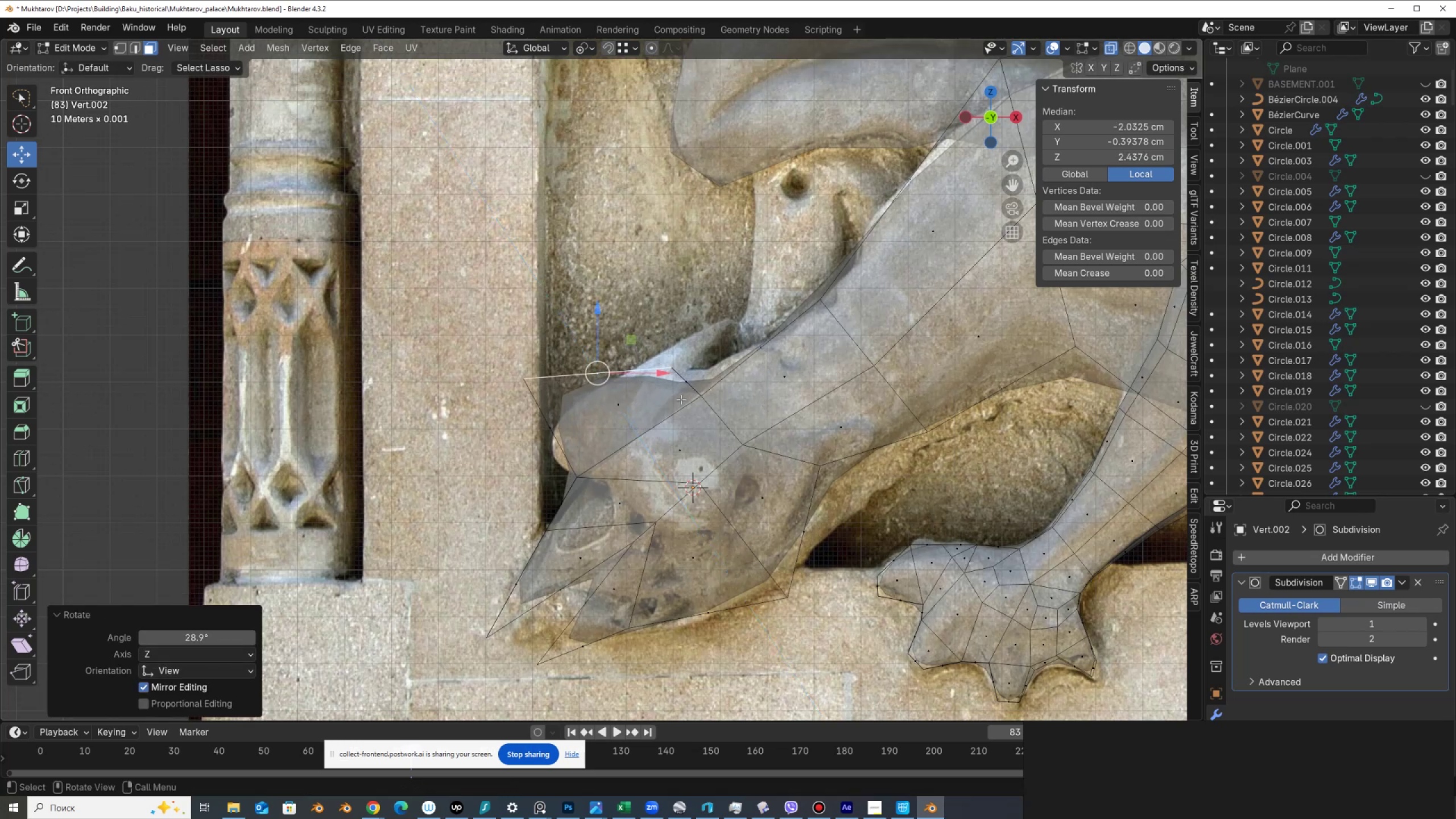 
key(1)
 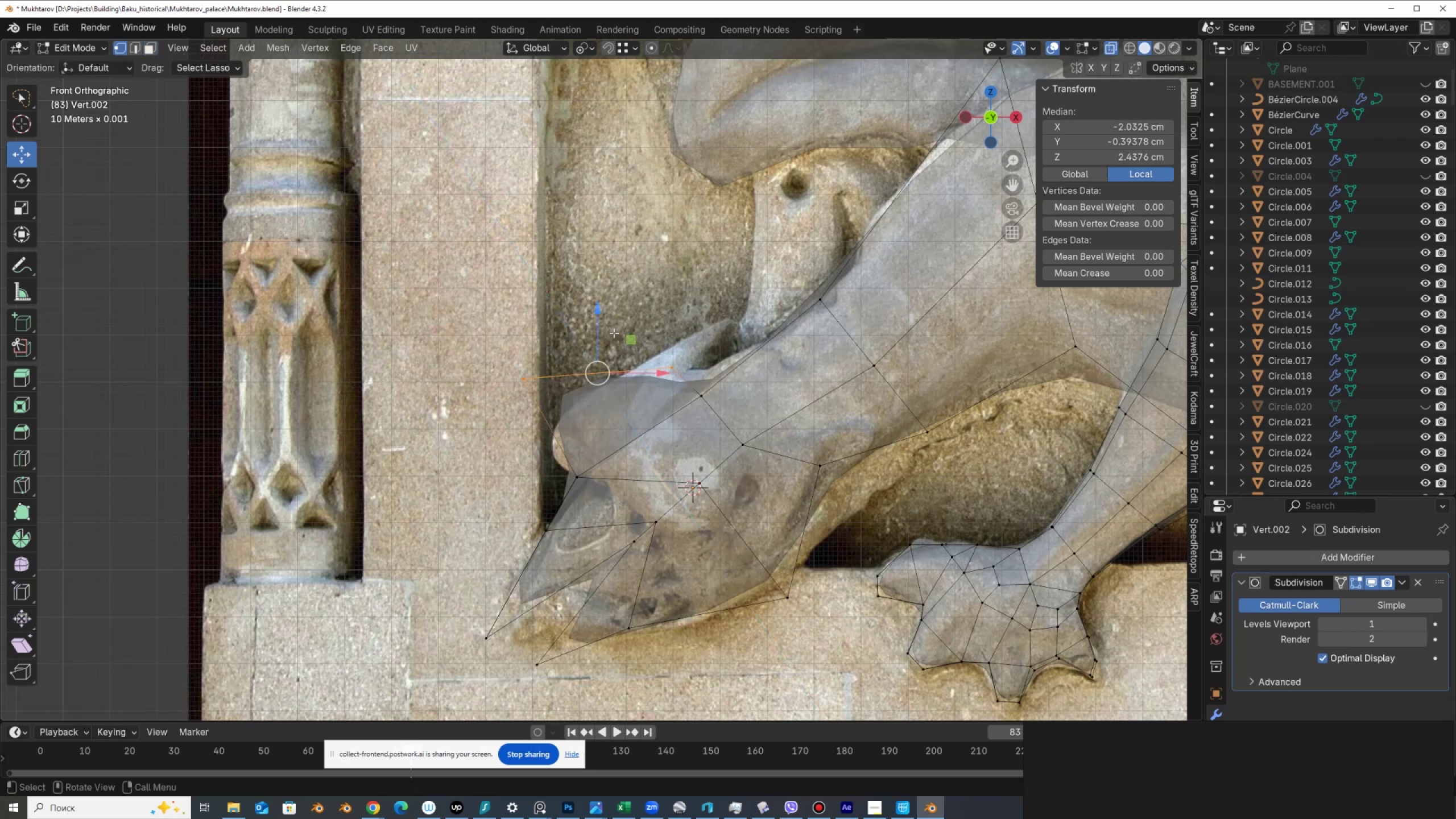 
left_click_drag(start_coordinate=[602, 330], to_coordinate=[531, 372])
 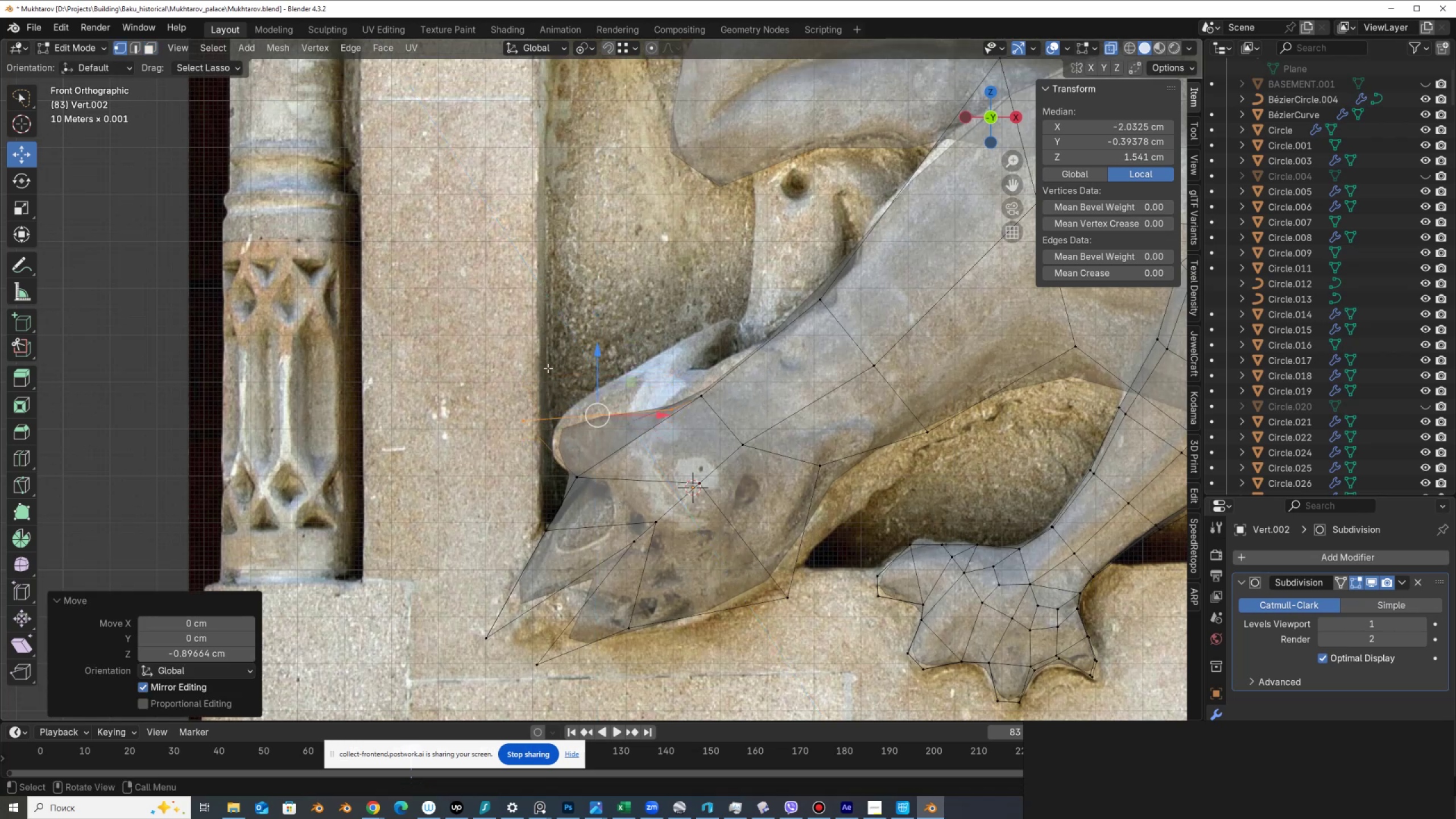 
key(Control+ControlLeft)
 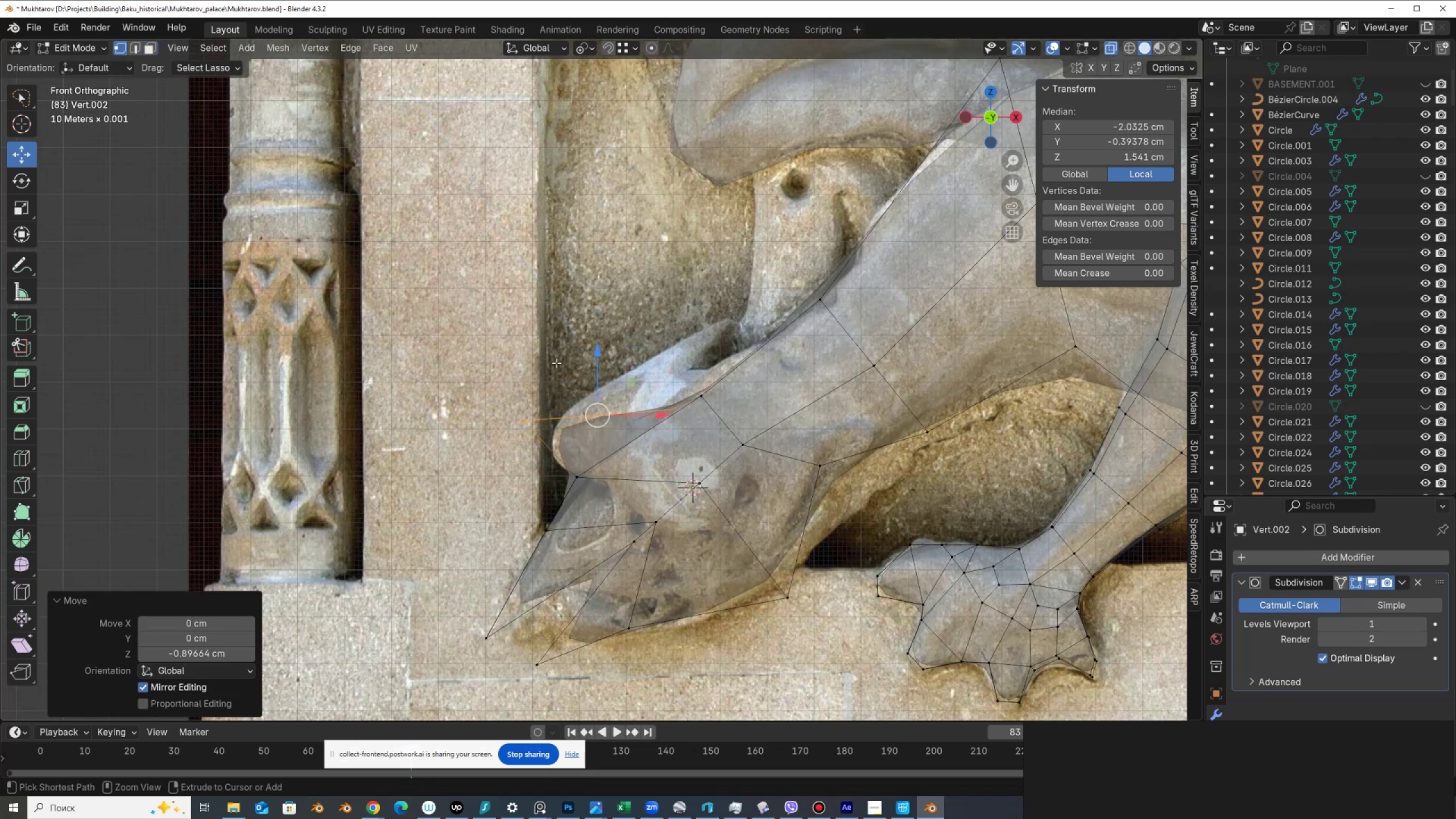 
key(Control+Z)
 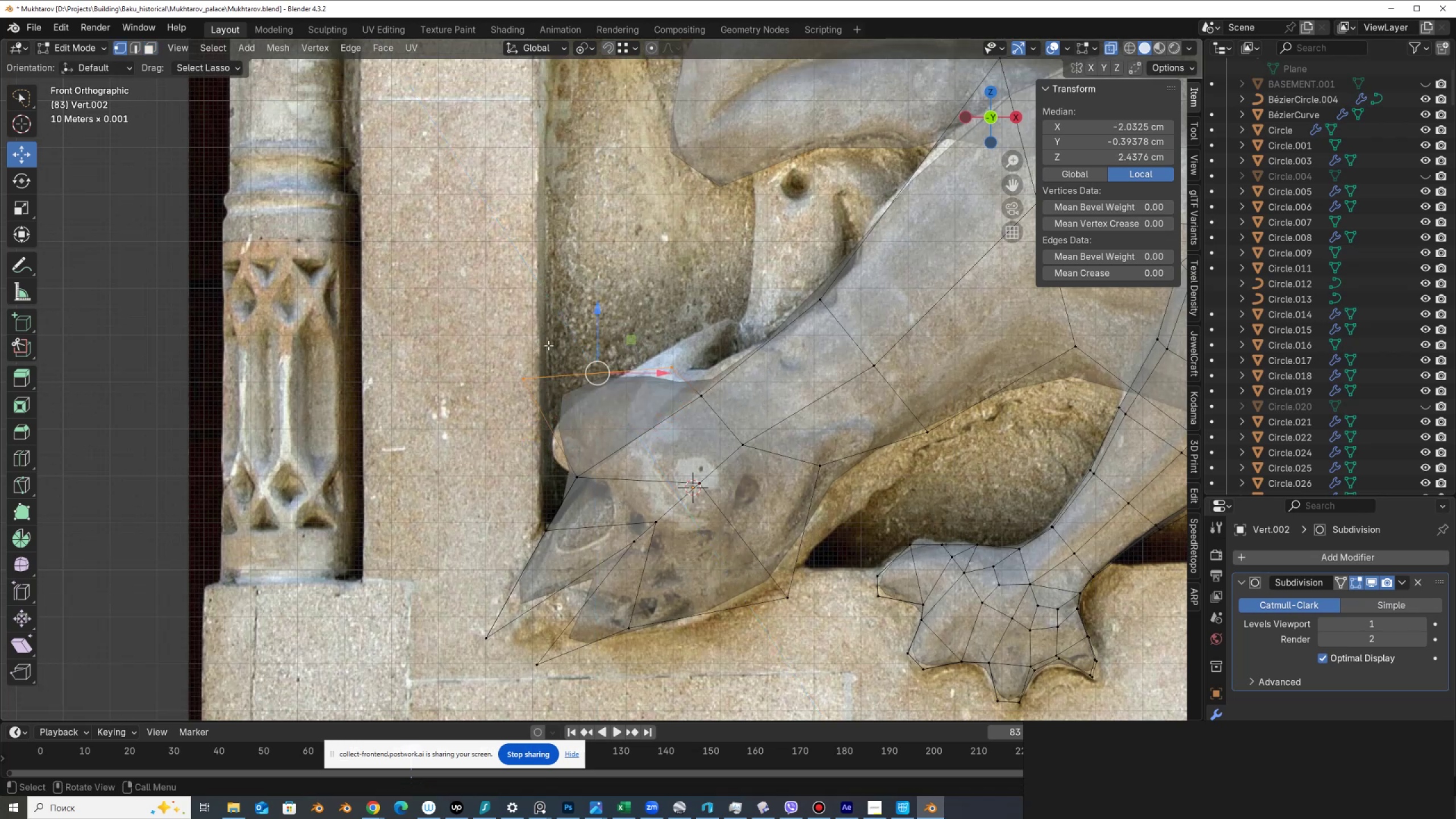 
left_click_drag(start_coordinate=[551, 344], to_coordinate=[563, 422])
 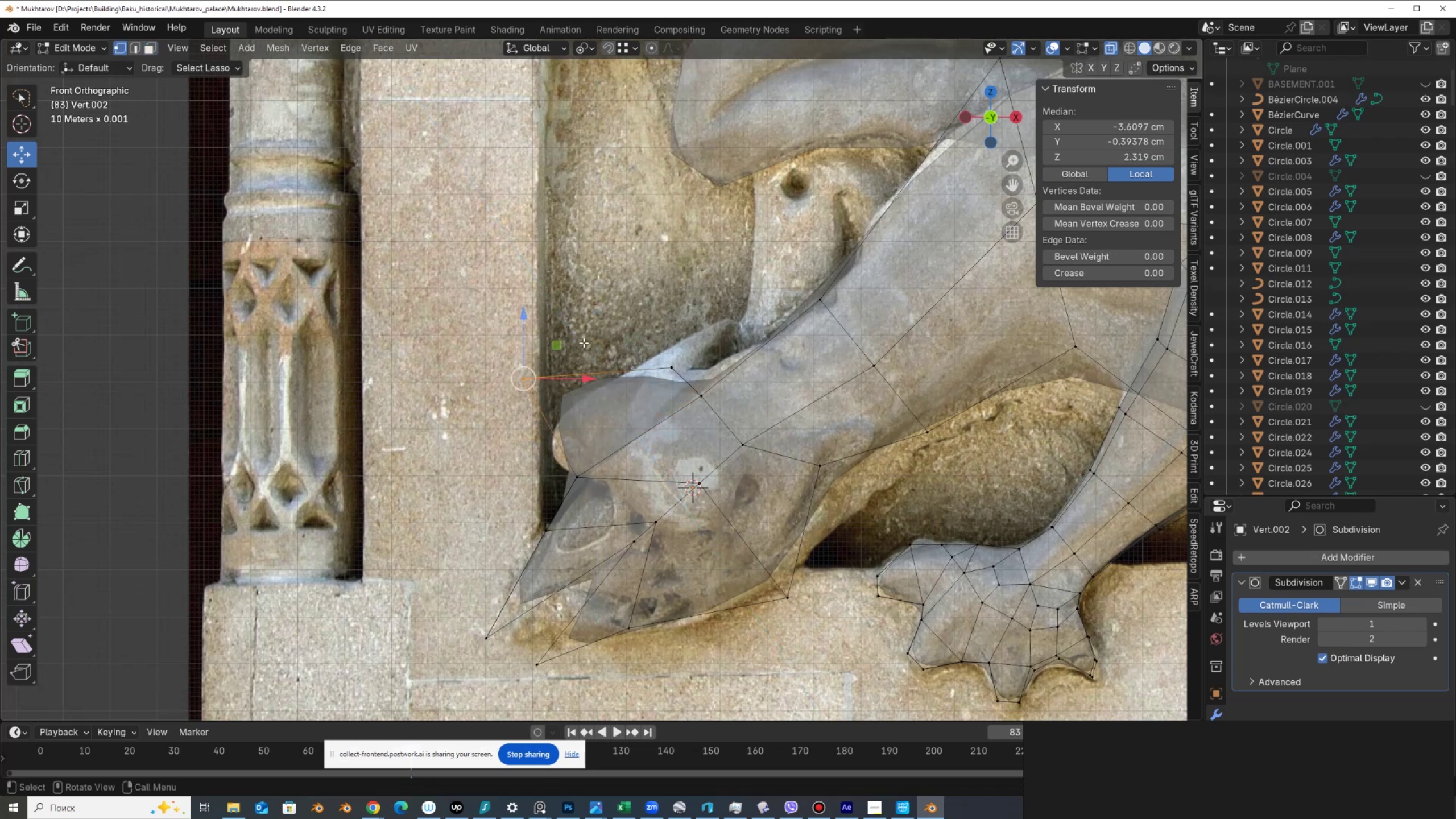 
left_click_drag(start_coordinate=[575, 340], to_coordinate=[601, 381])
 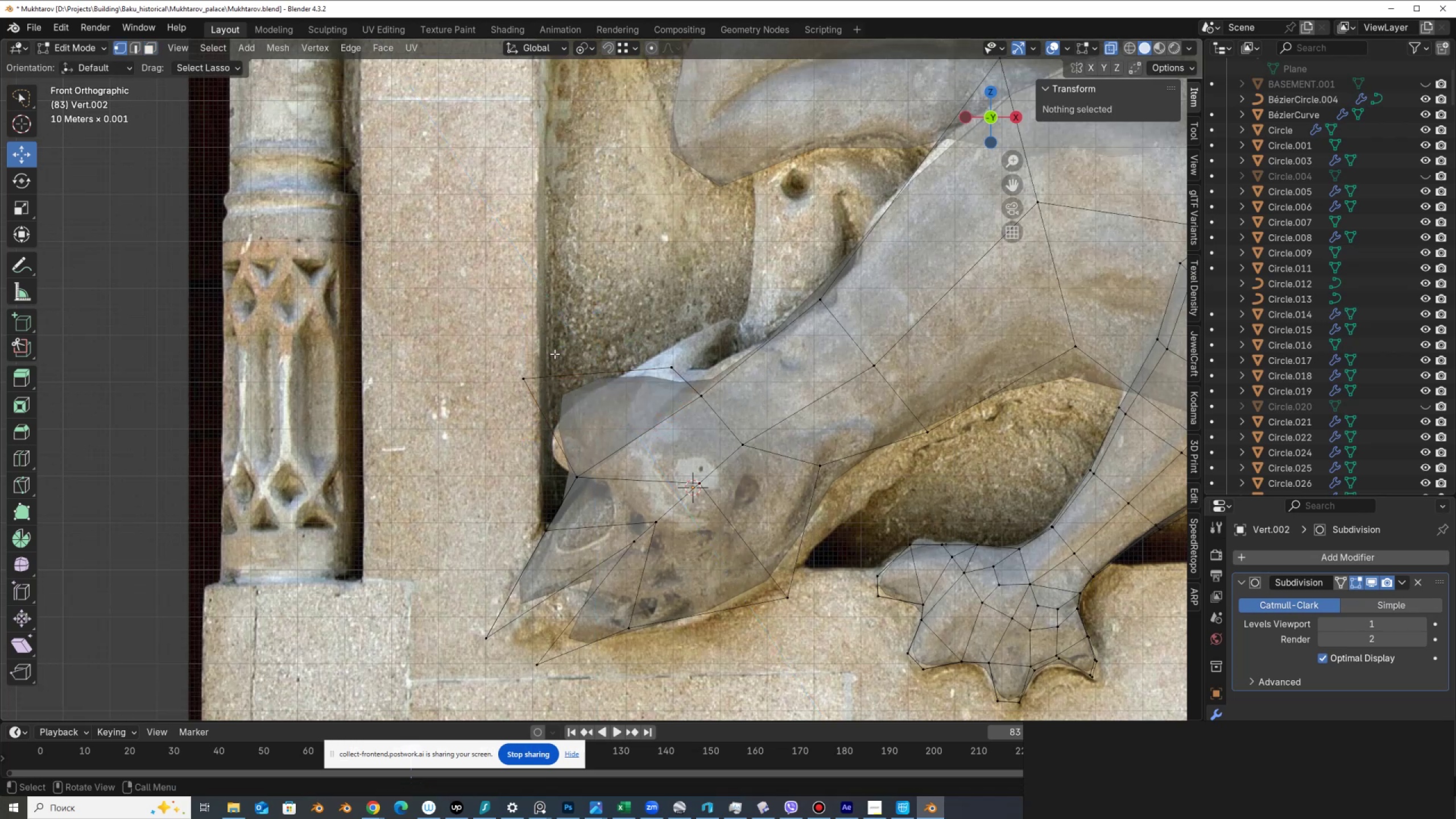 
left_click_drag(start_coordinate=[552, 353], to_coordinate=[563, 410])
 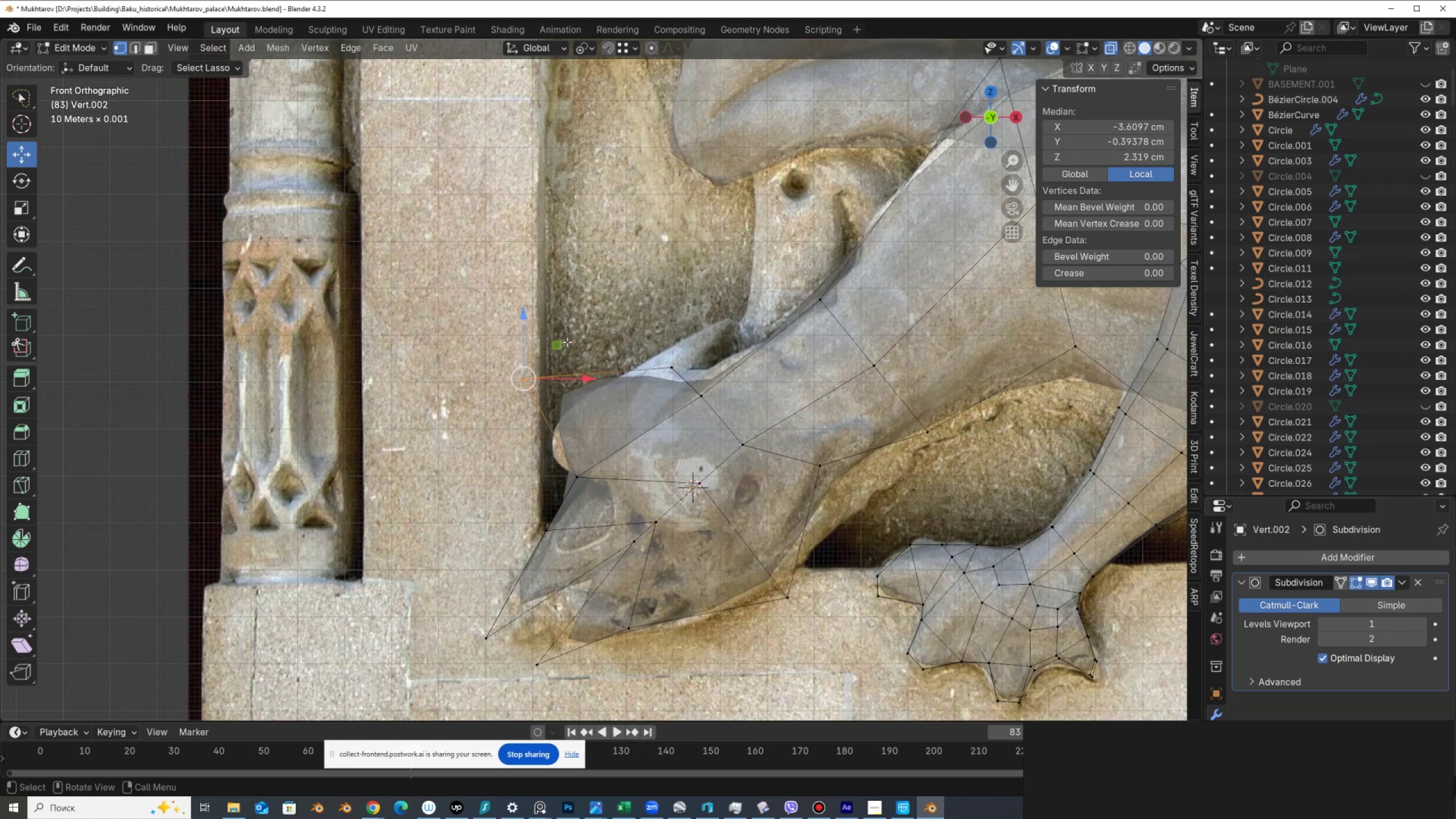 
left_click_drag(start_coordinate=[553, 345], to_coordinate=[602, 363])
 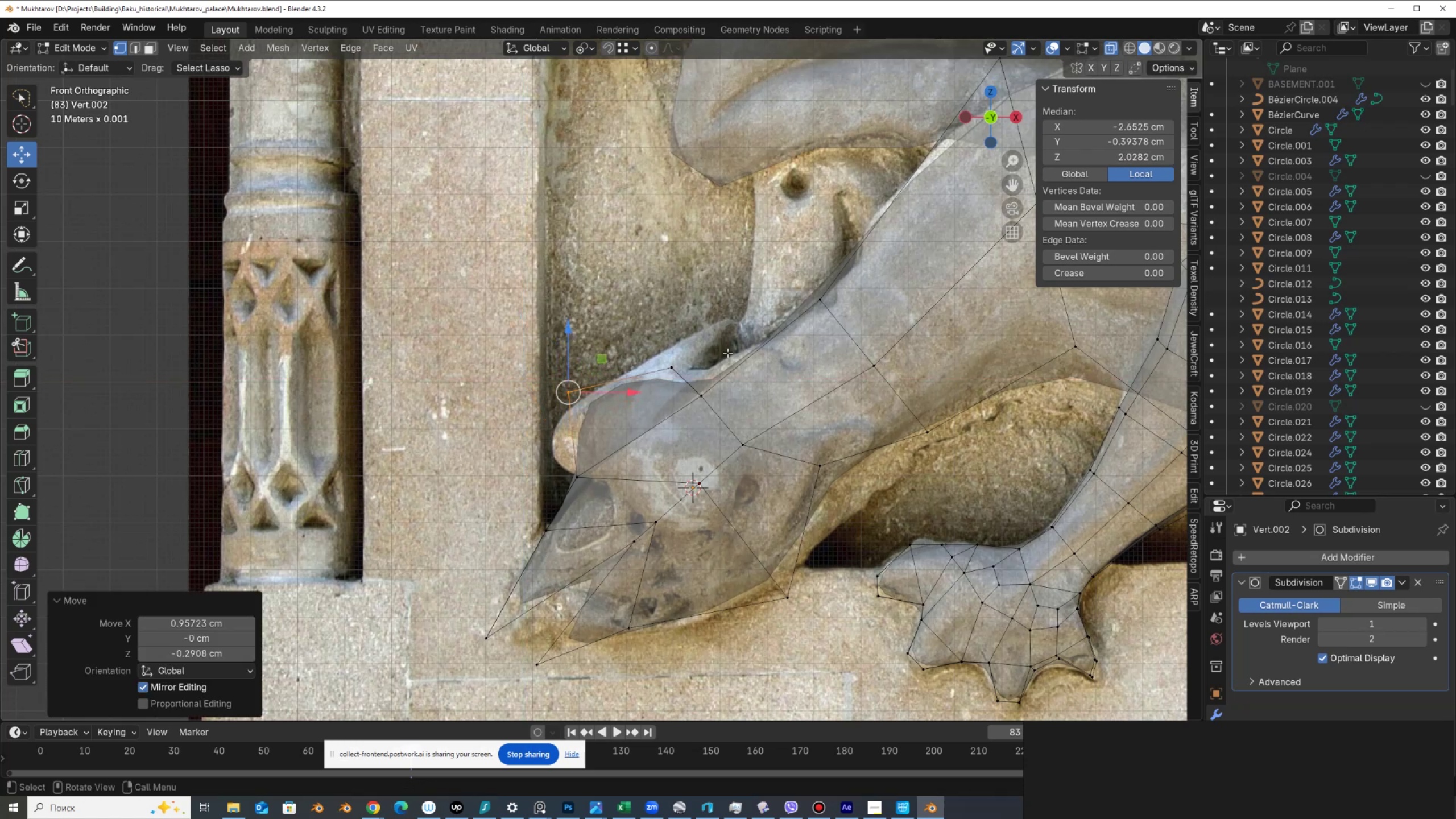 
left_click_drag(start_coordinate=[721, 346], to_coordinate=[674, 383])
 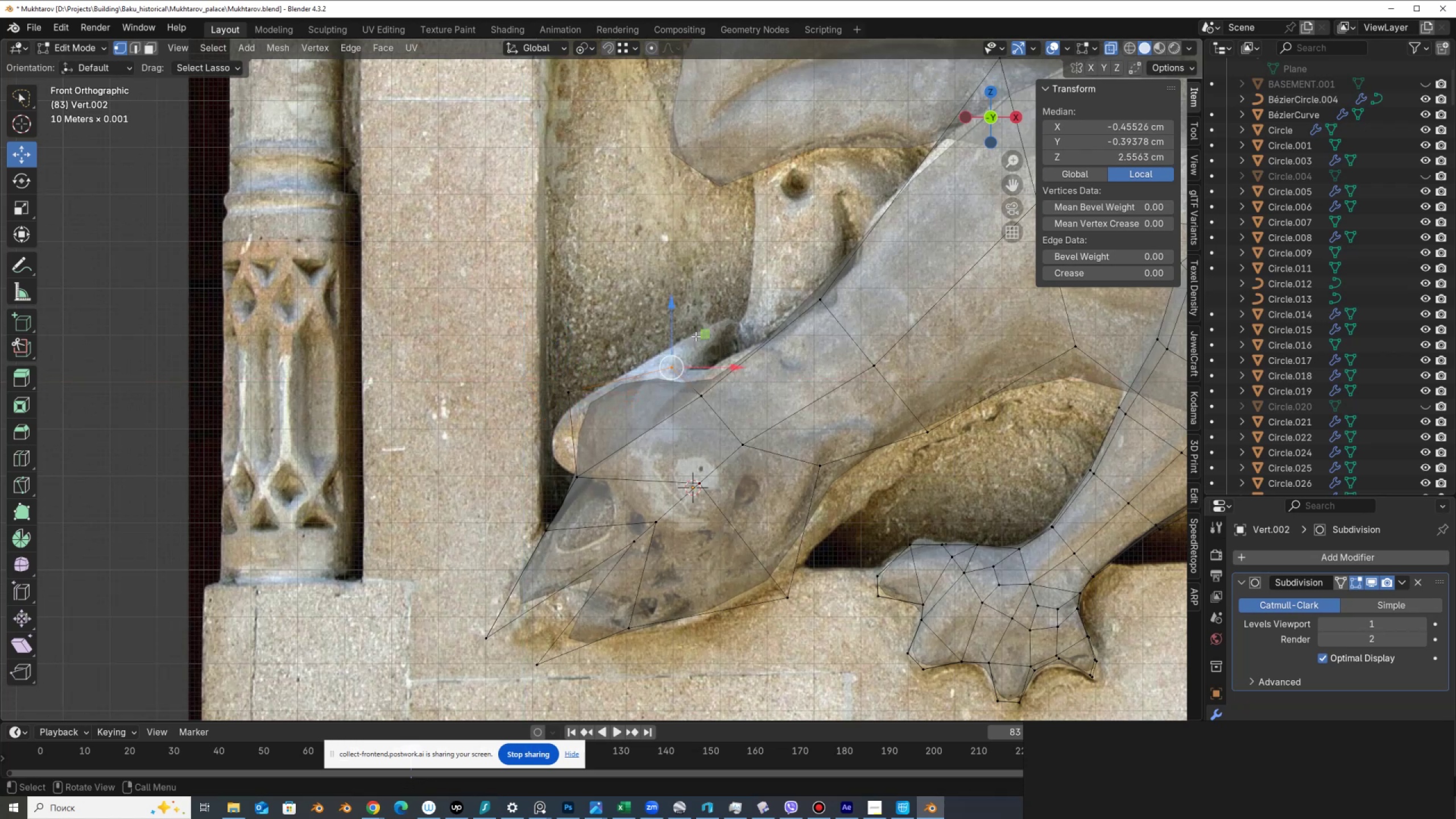 
left_click_drag(start_coordinate=[700, 338], to_coordinate=[717, 358])
 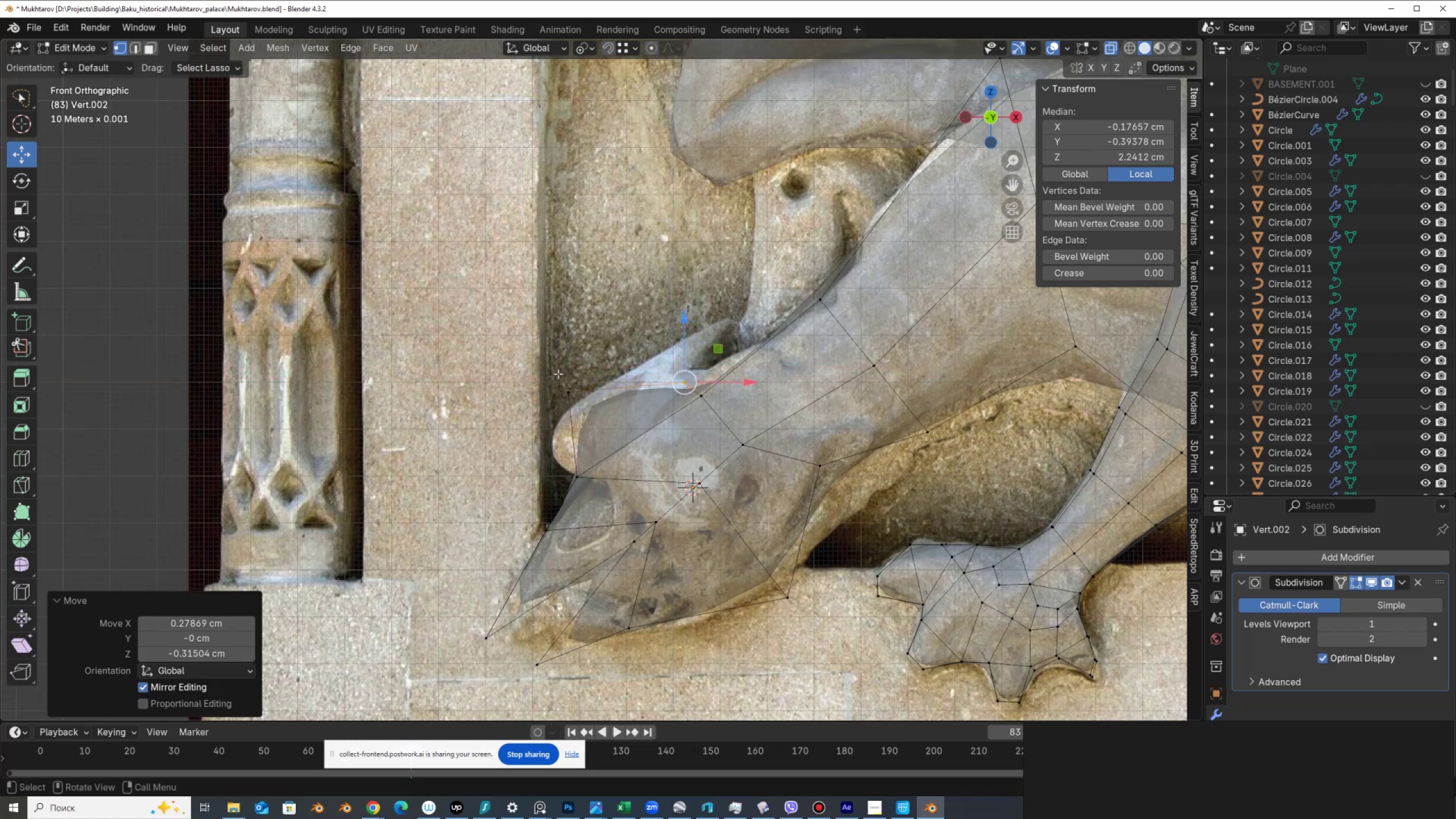 
hold_key(key=ShiftLeft, duration=0.53)
left_click_drag(start_coordinate=[577, 377], to_coordinate=[599, 415])
 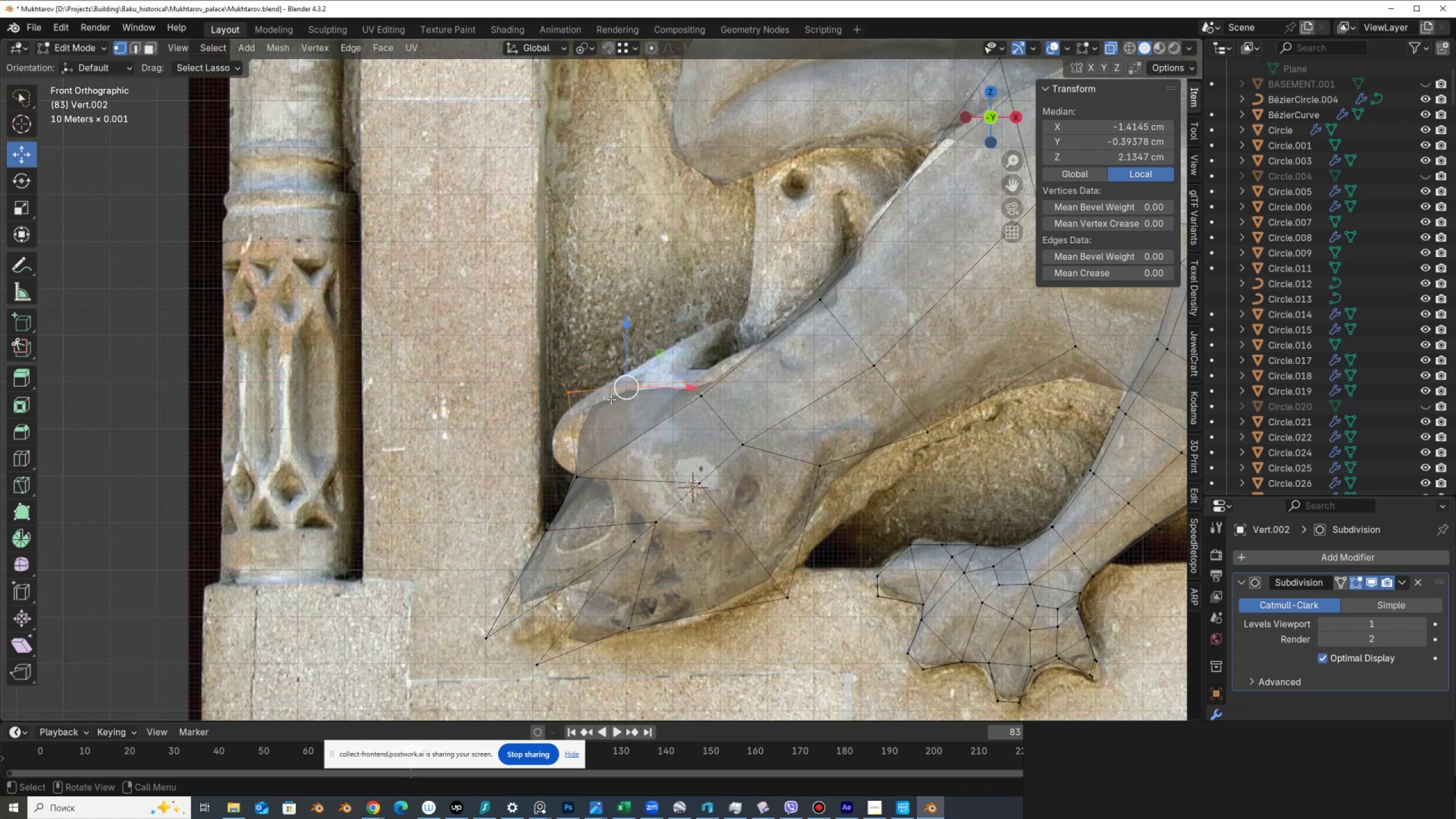 
key(E)
 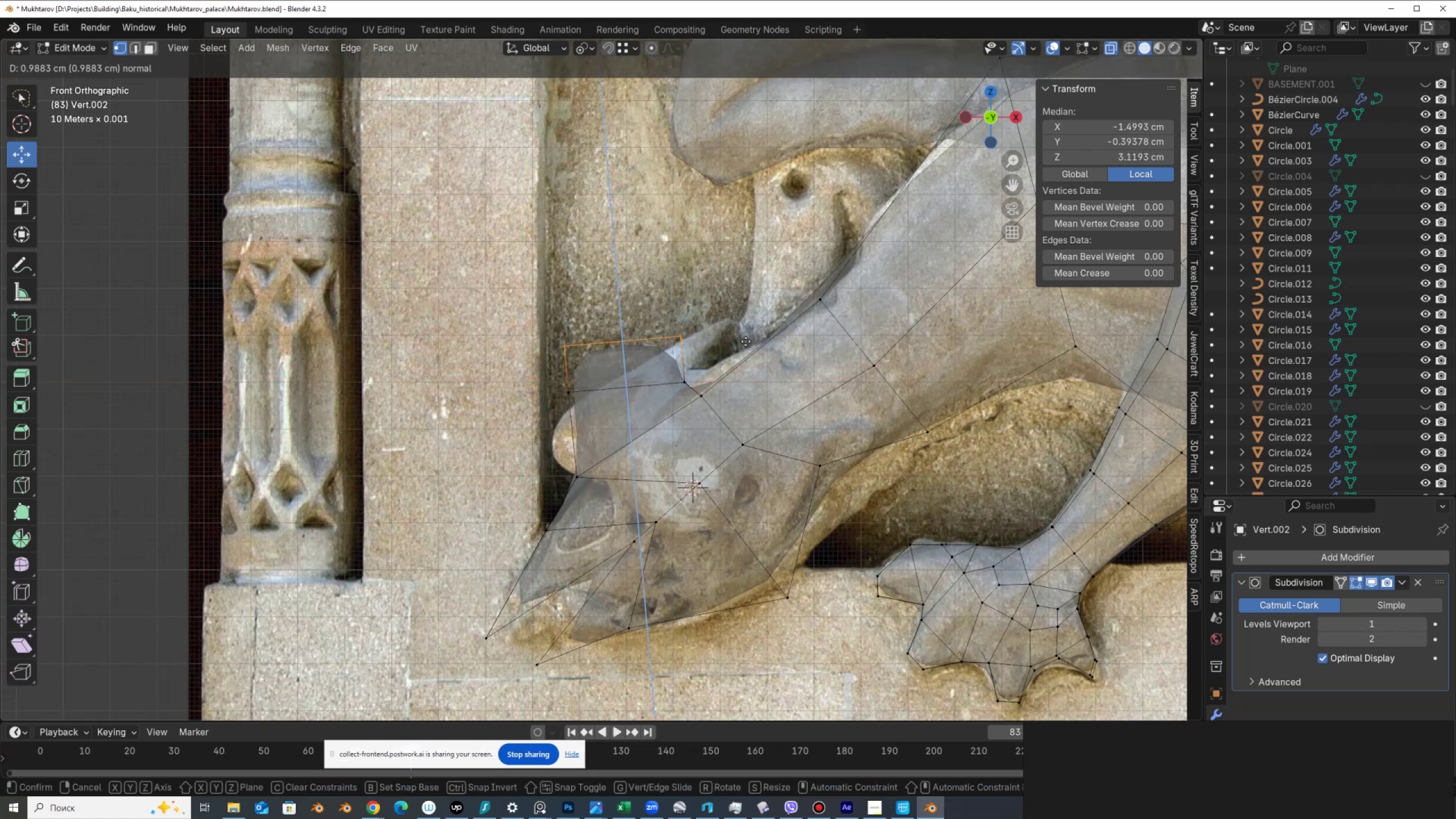 
right_click([744, 342])
 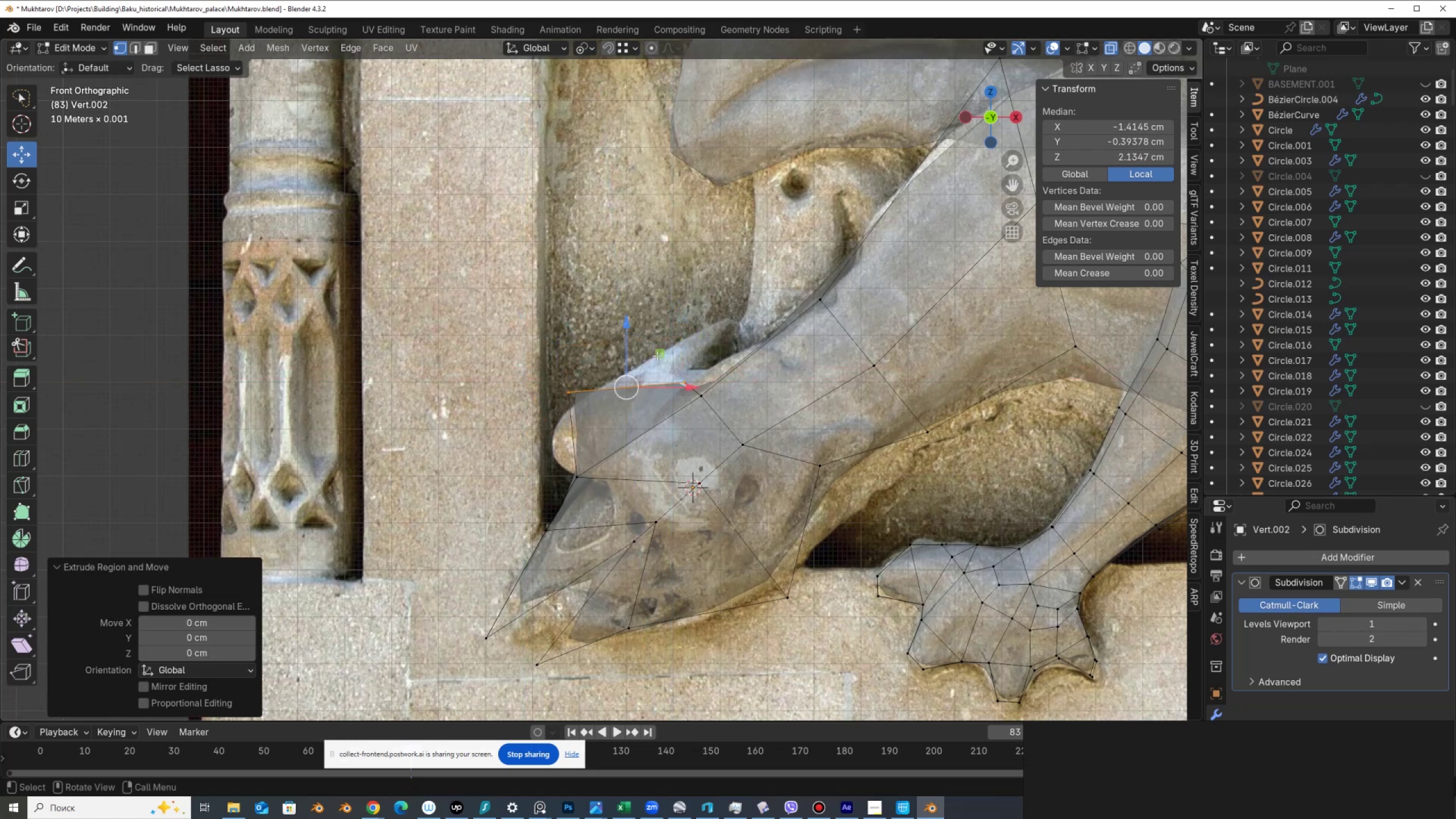 
left_click_drag(start_coordinate=[657, 356], to_coordinate=[759, 272])
 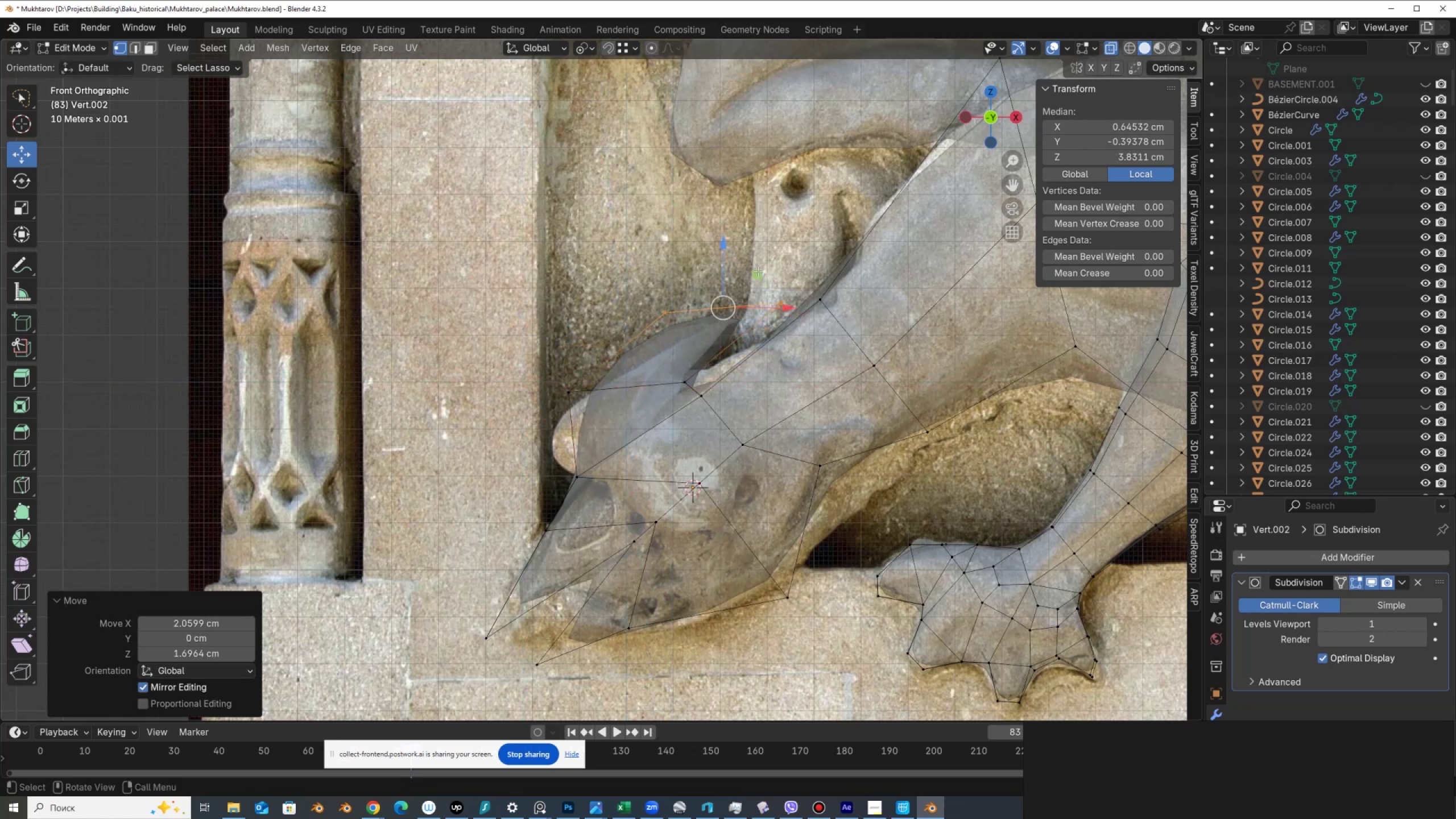 
left_click([758, 271])
 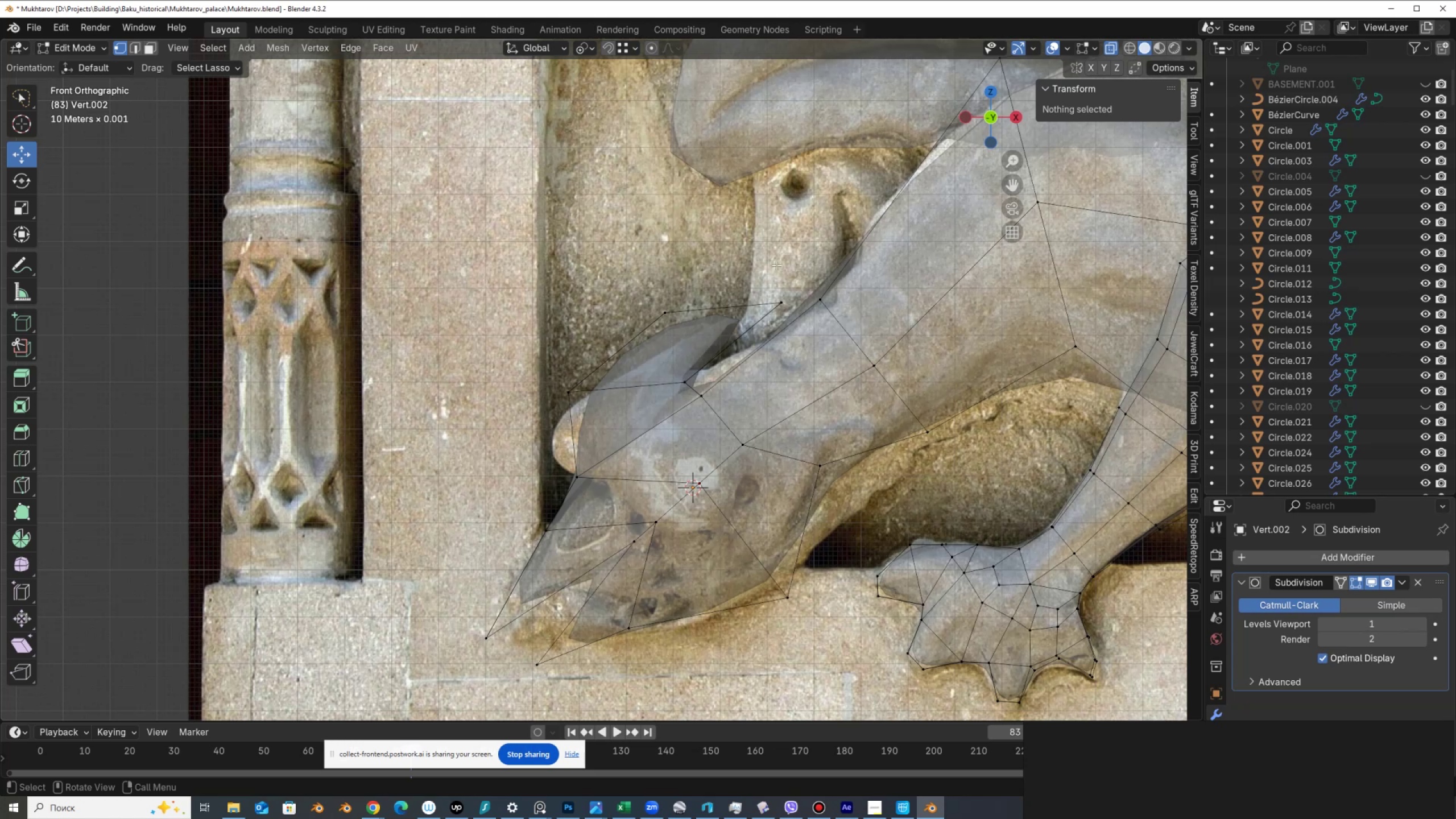 
scroll: coordinate [718, 360], scroll_direction: down, amount: 3.0
 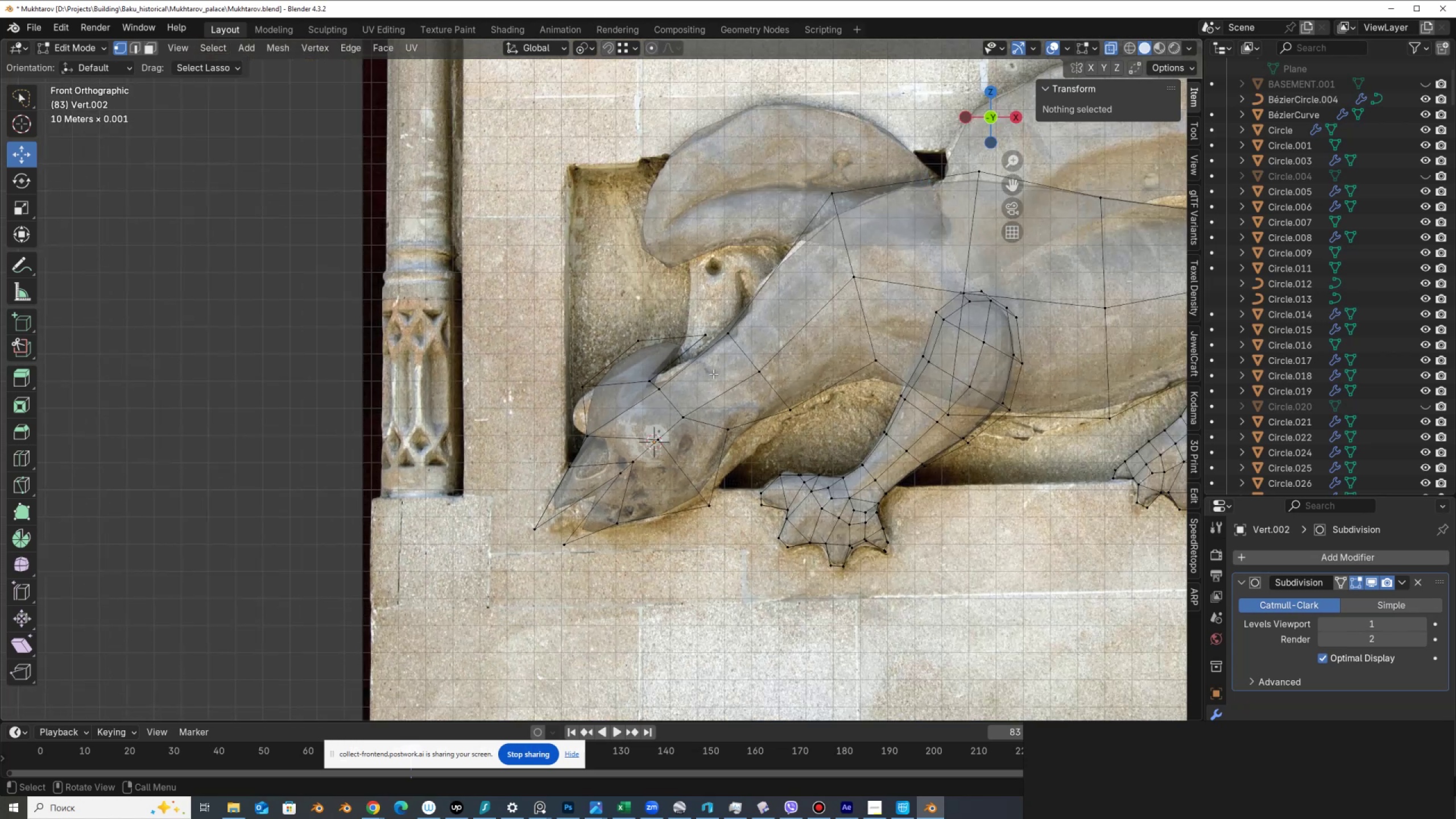 
key(Alt+AltLeft)
 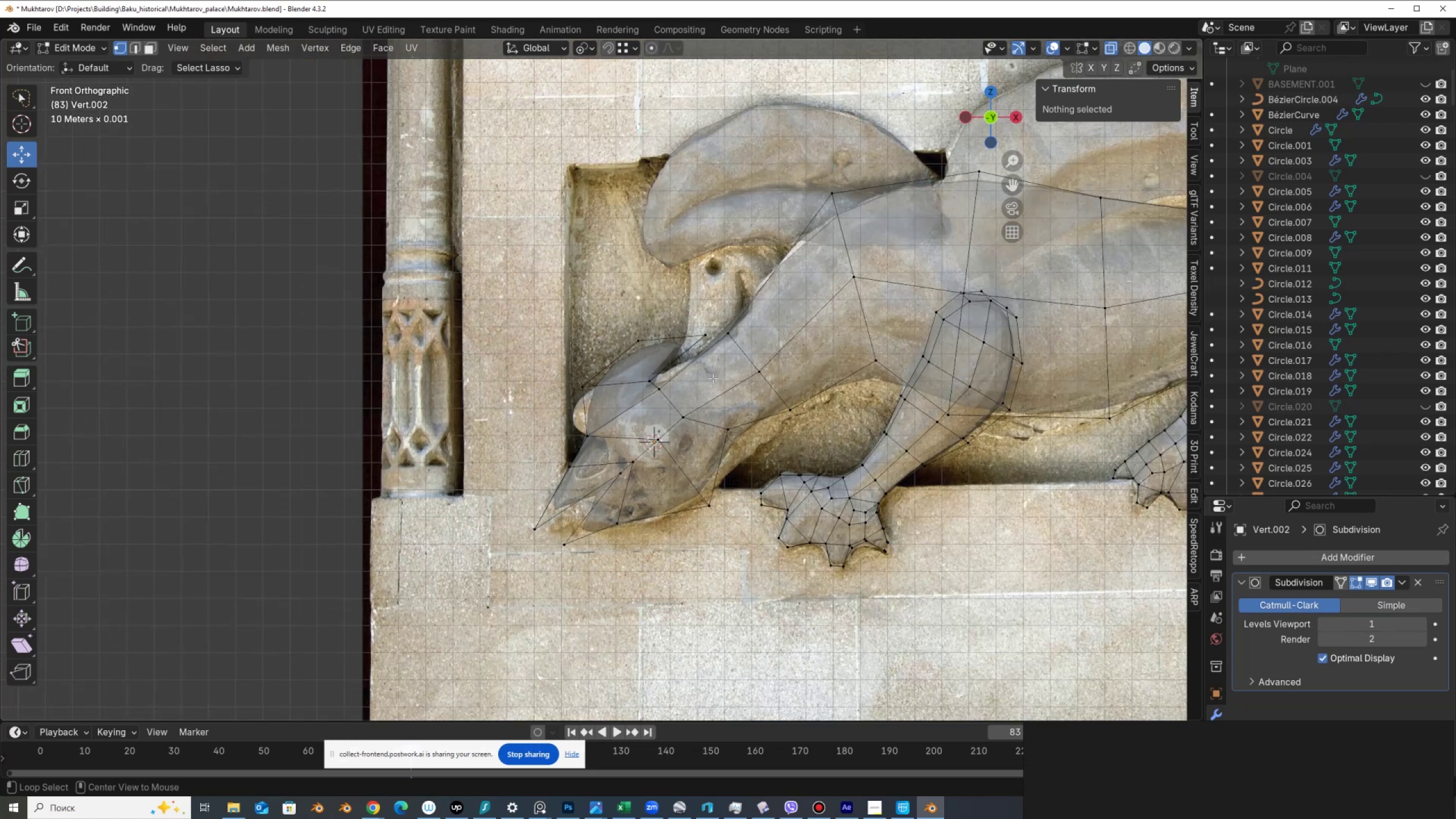 
key(Alt+Z)
 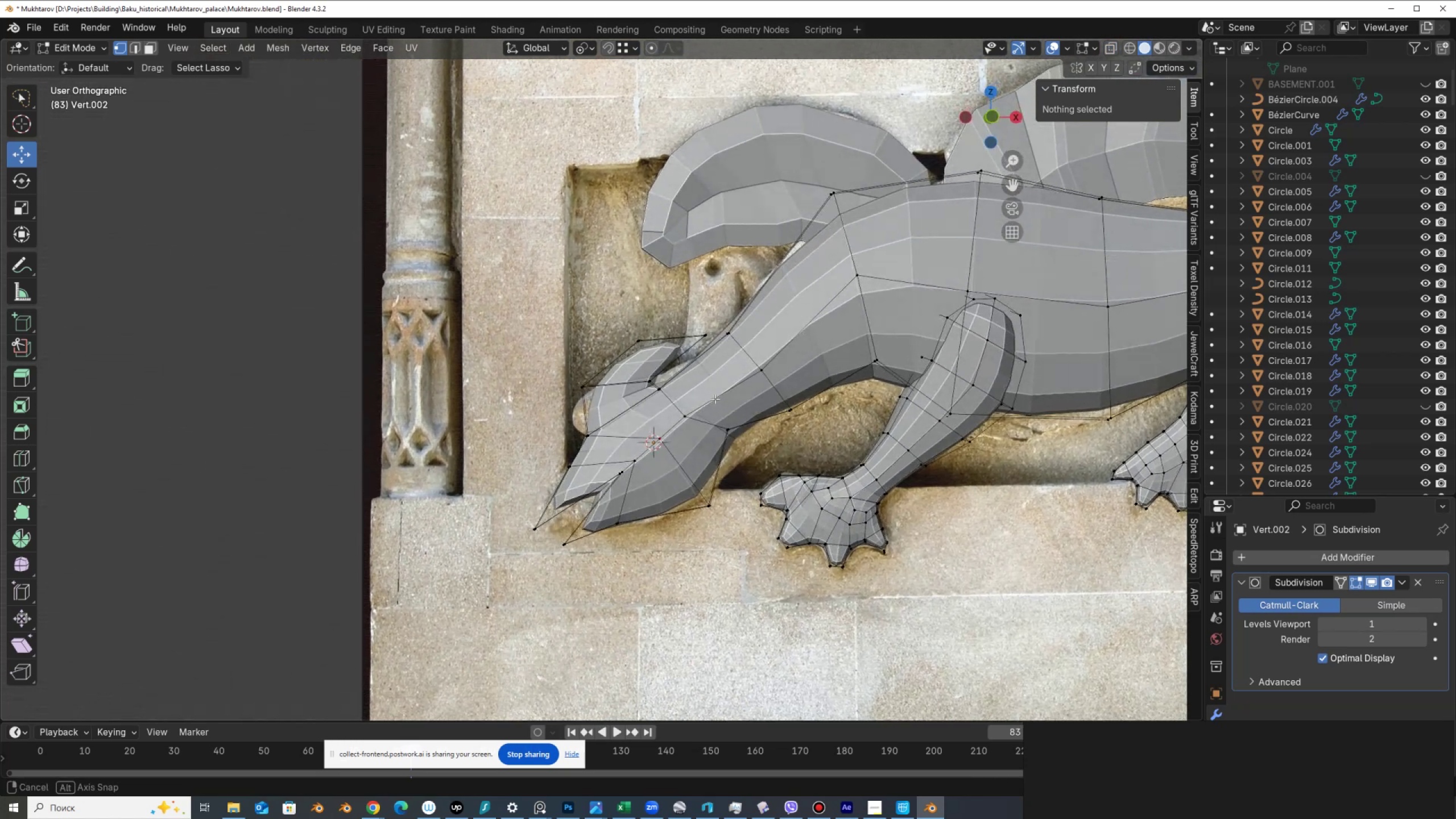 
scroll: coordinate [729, 398], scroll_direction: up, amount: 2.0
 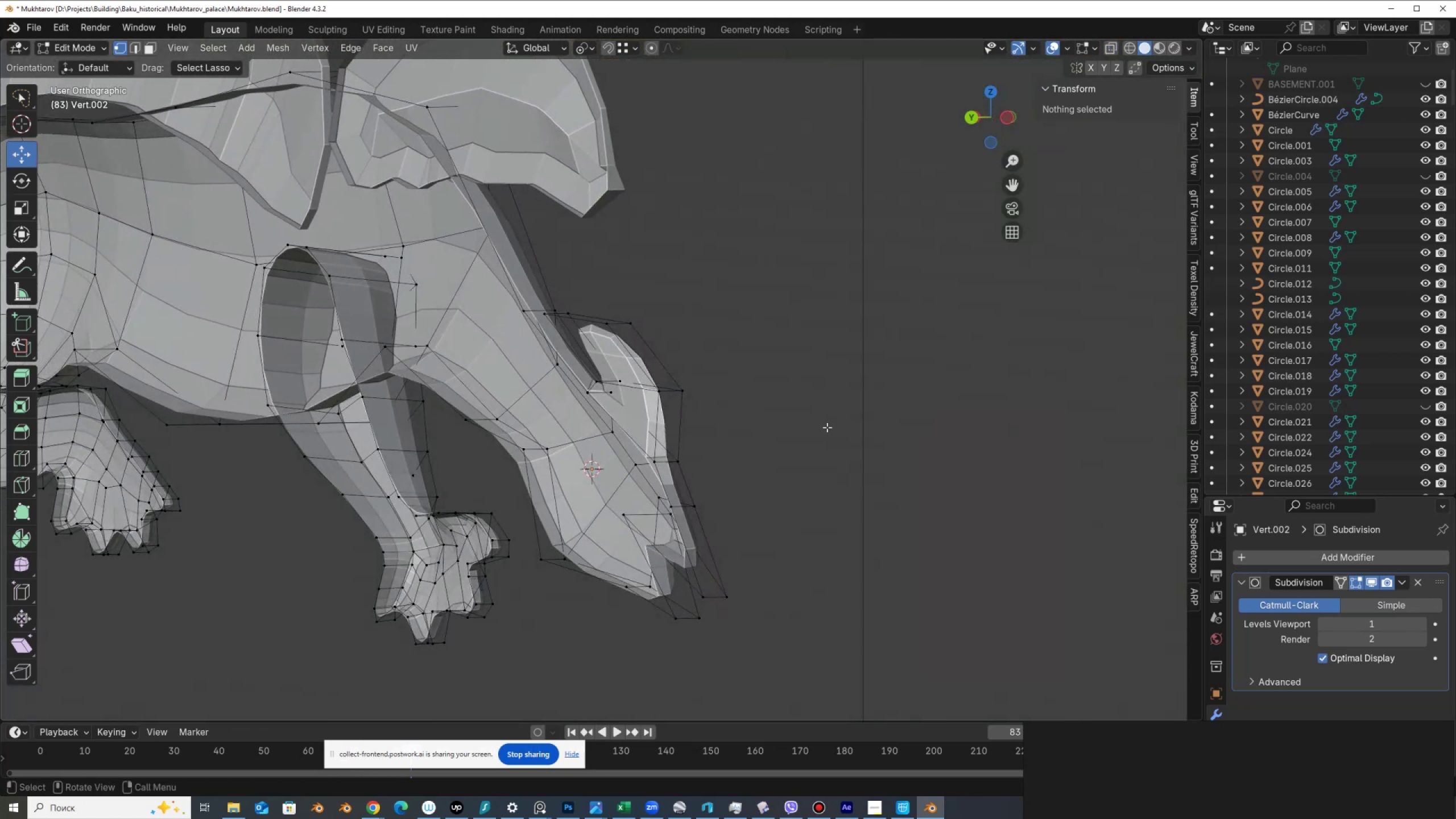 
key(3)
 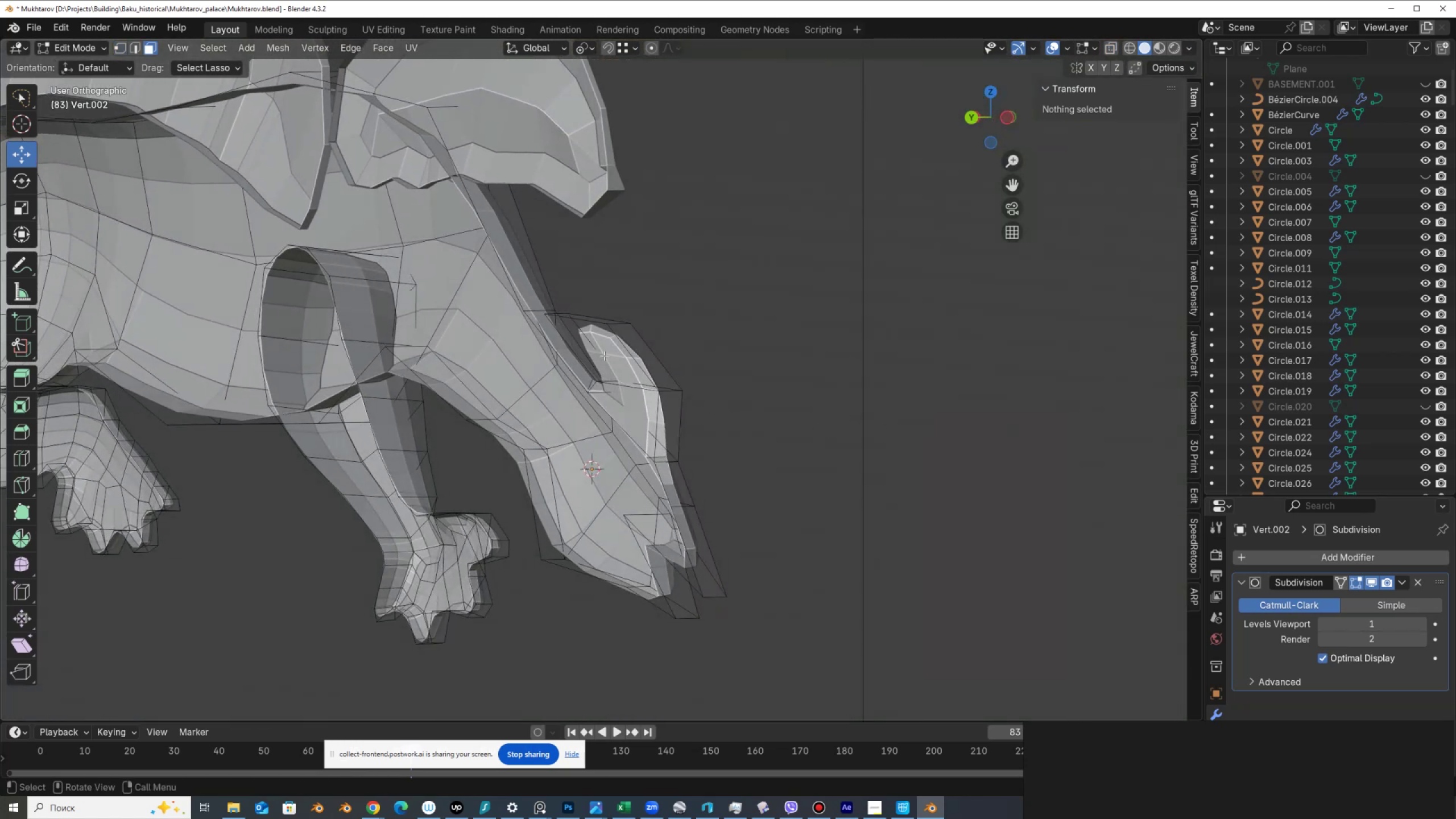 
left_click([603, 354])
 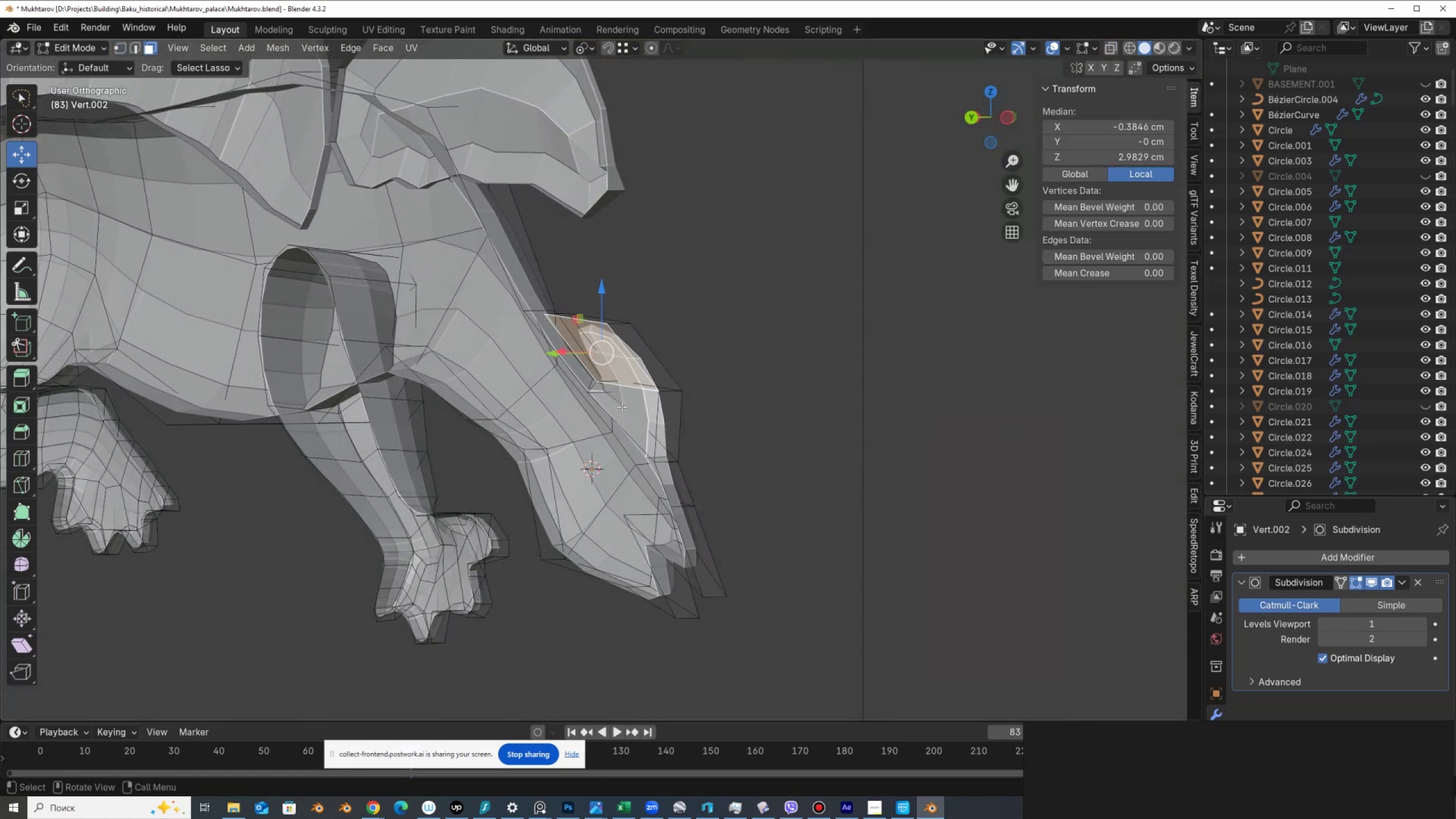 
hold_key(key=ShiftLeft, duration=0.39)
left_click([625, 415])
 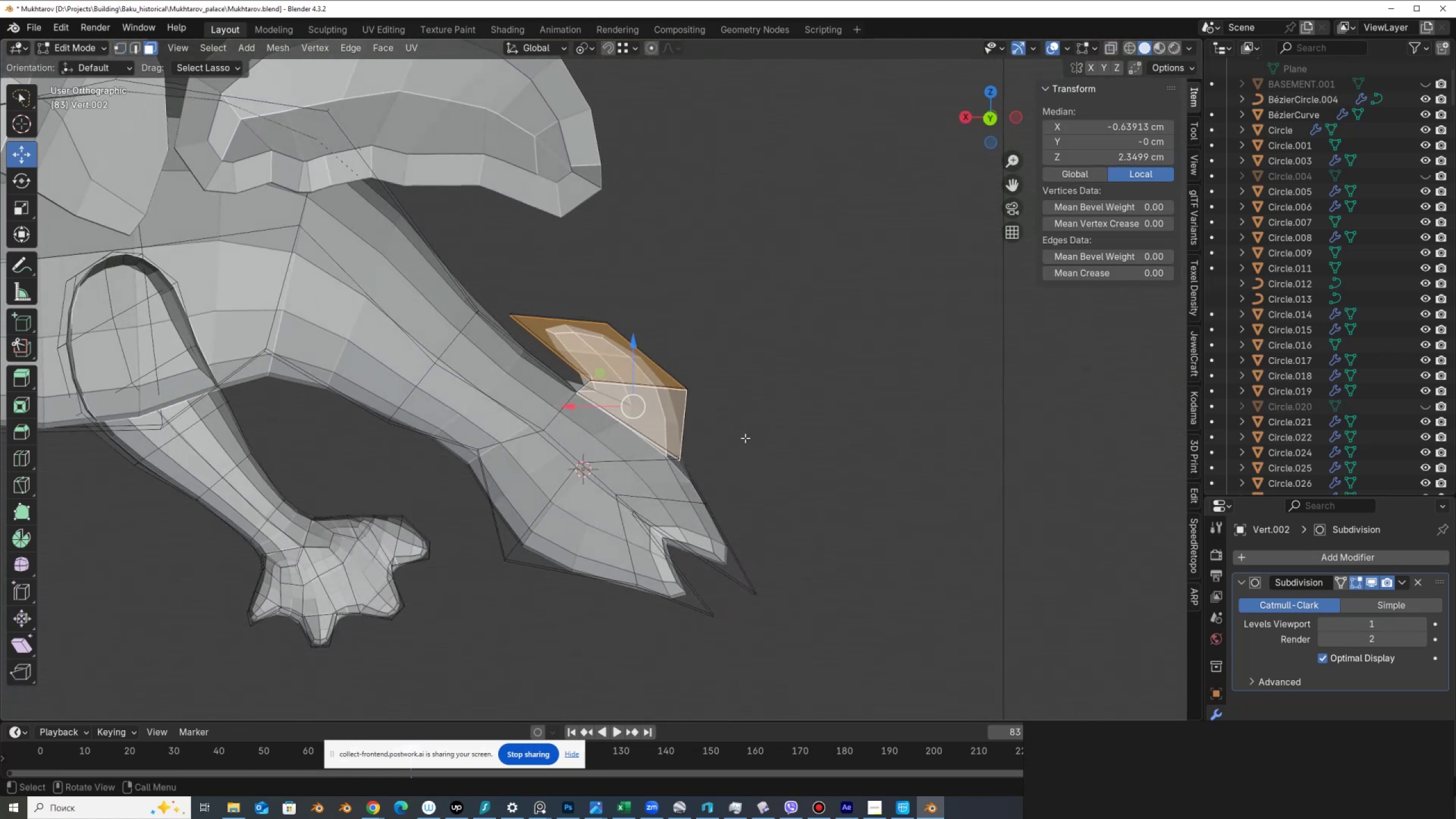 
key(X)
 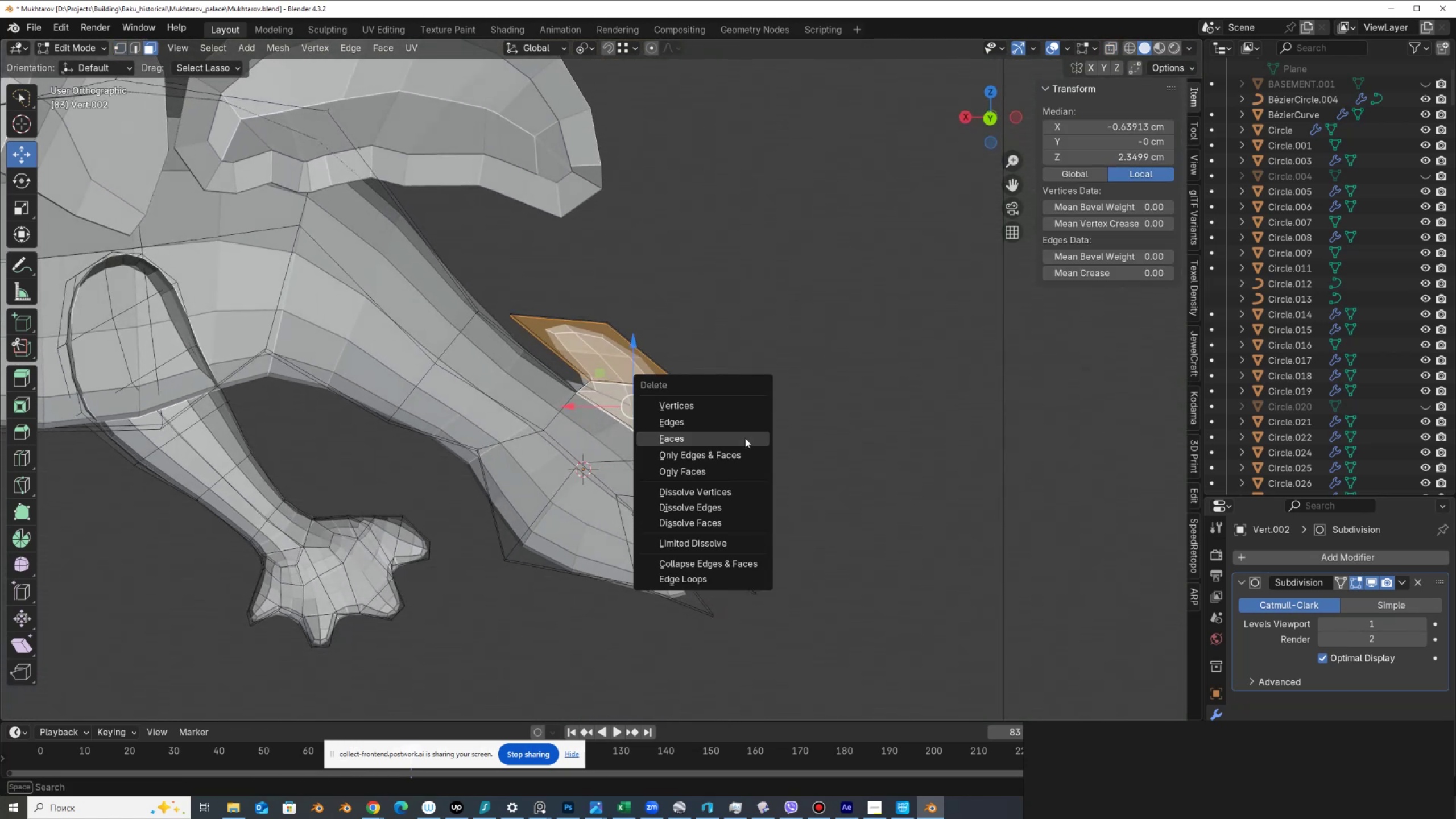 
left_click([745, 438])
 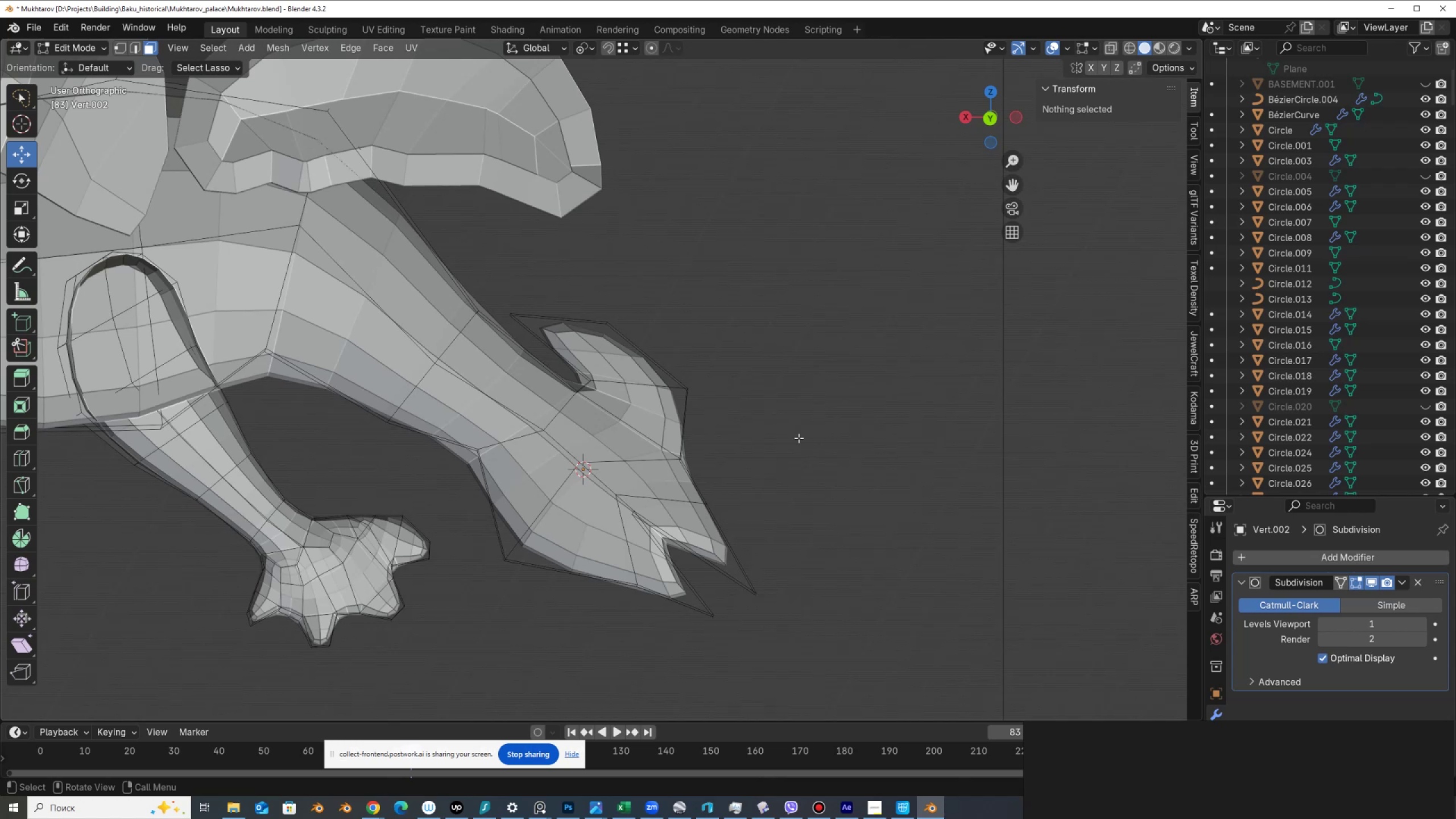 
scroll: coordinate [801, 439], scroll_direction: down, amount: 3.0
 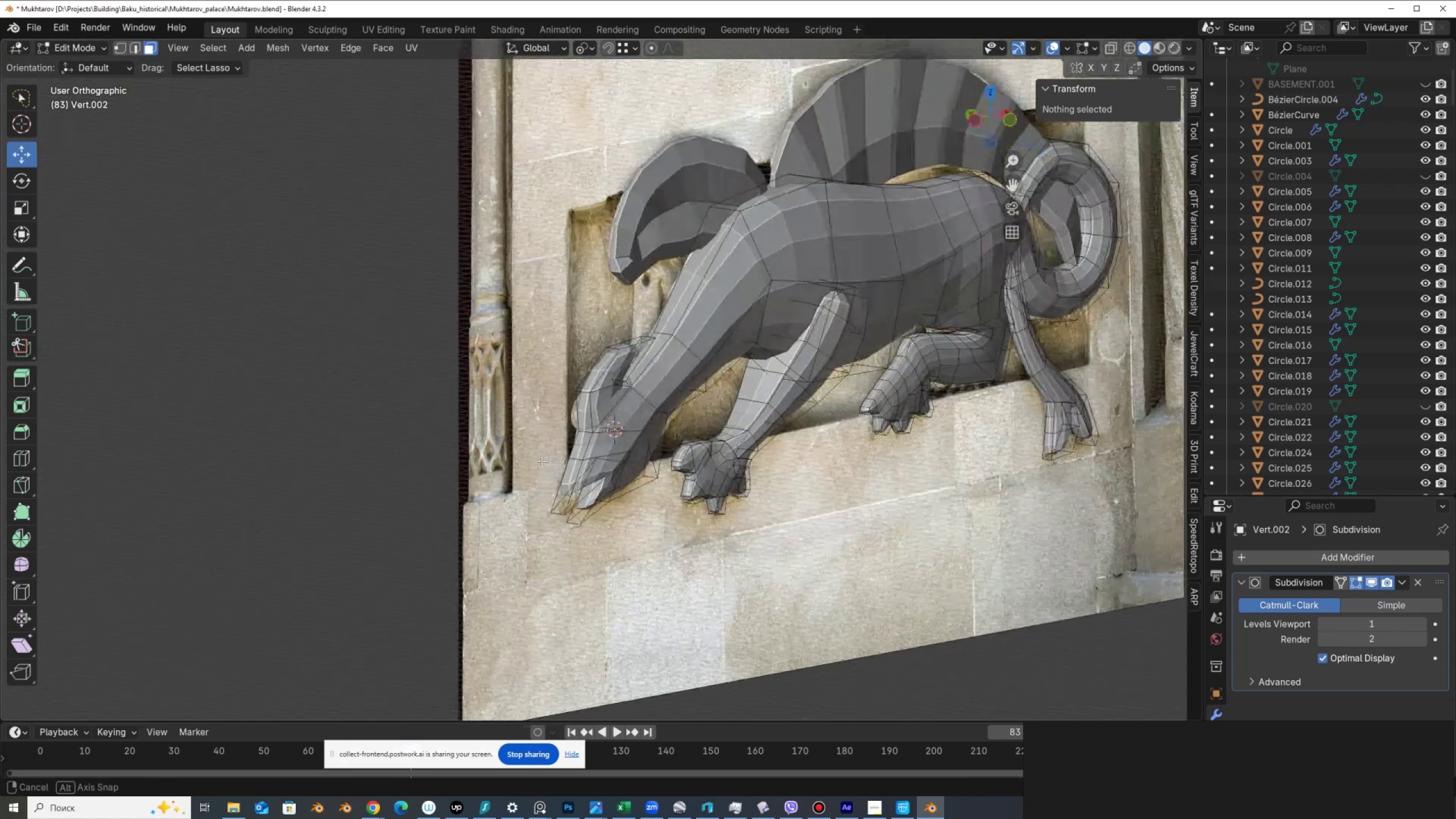 
key(Alt+AltLeft)
 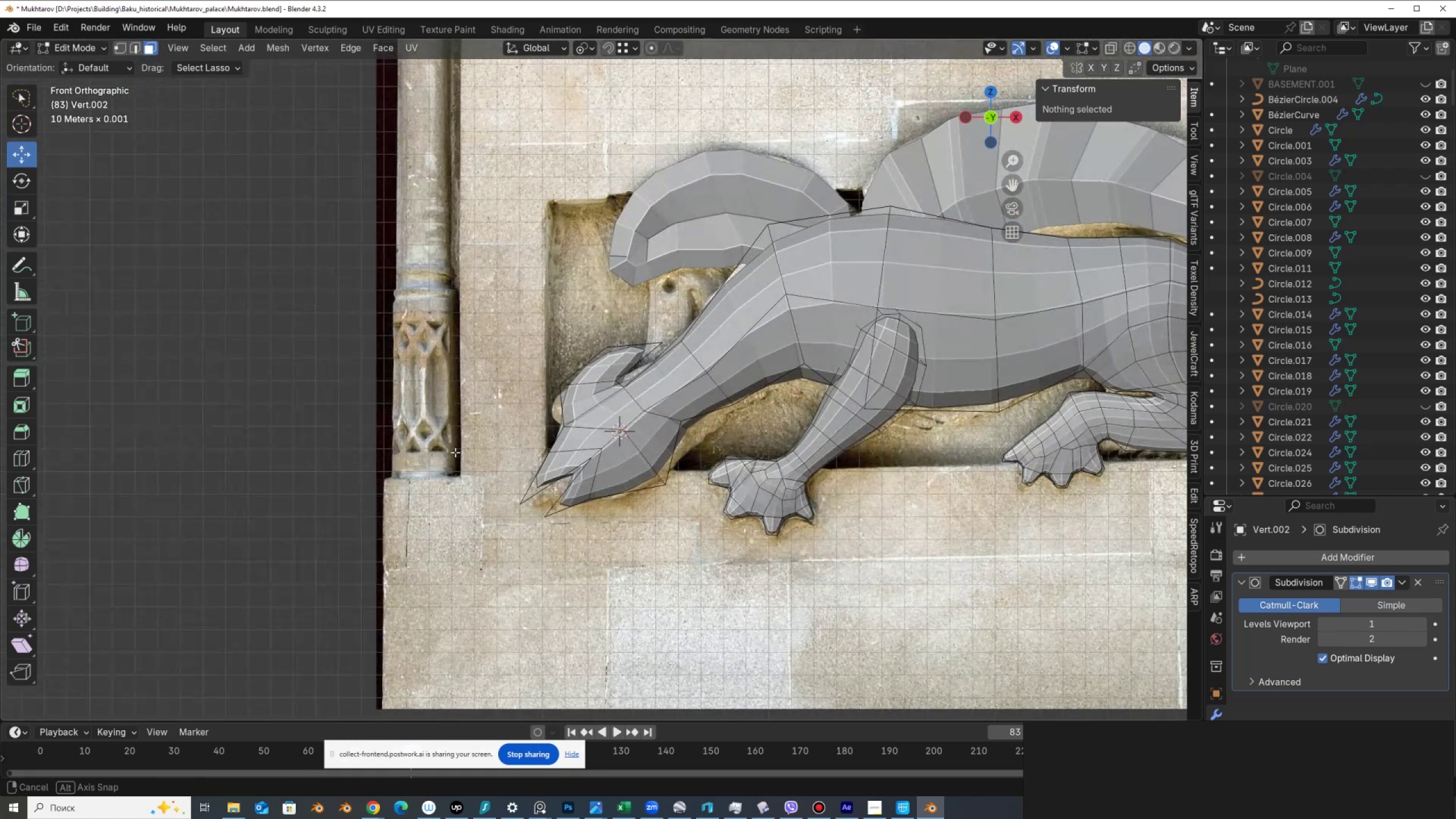 
scroll: coordinate [608, 465], scroll_direction: down, amount: 7.0
 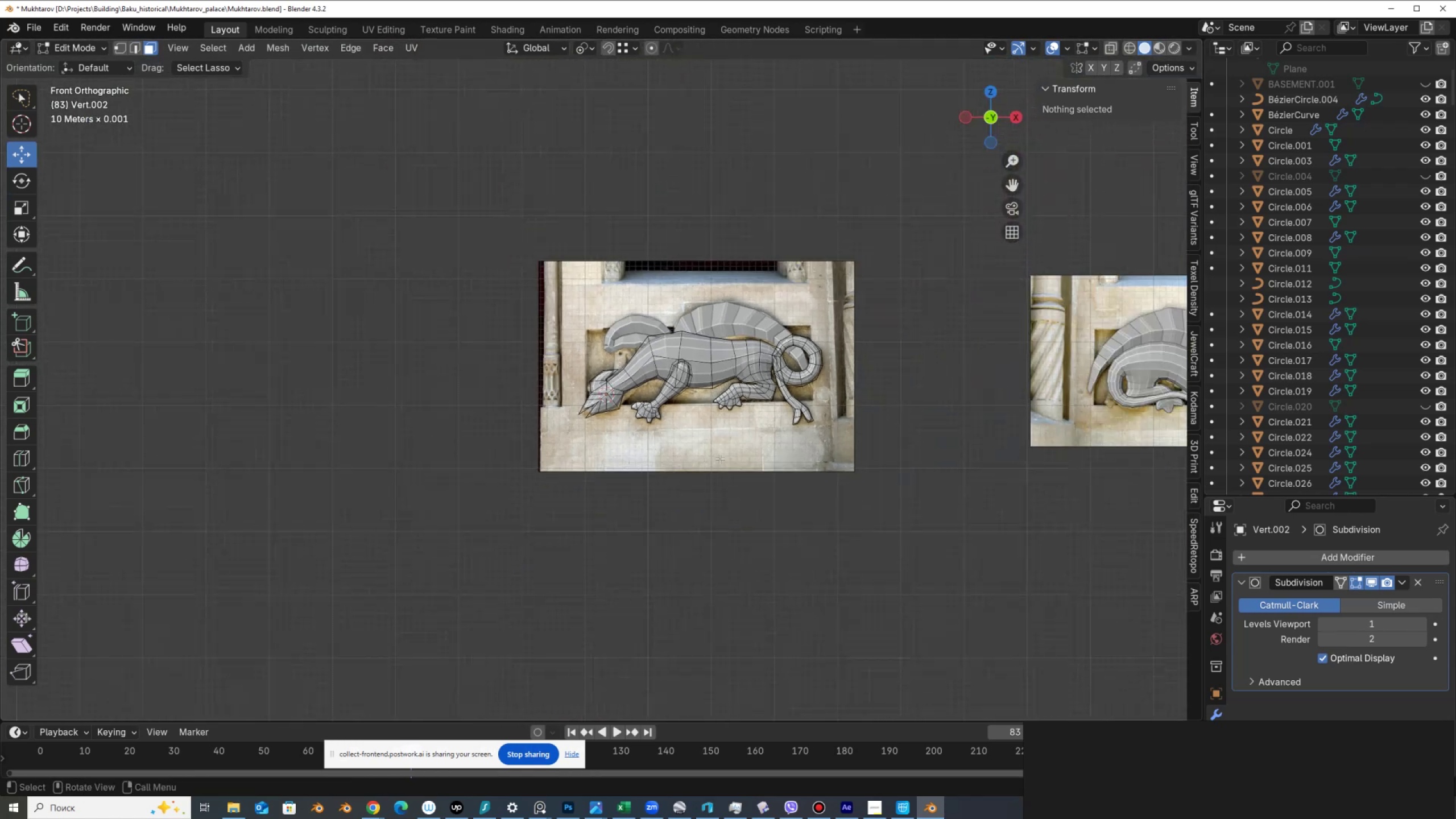 
hold_key(key=ShiftLeft, duration=0.57)
 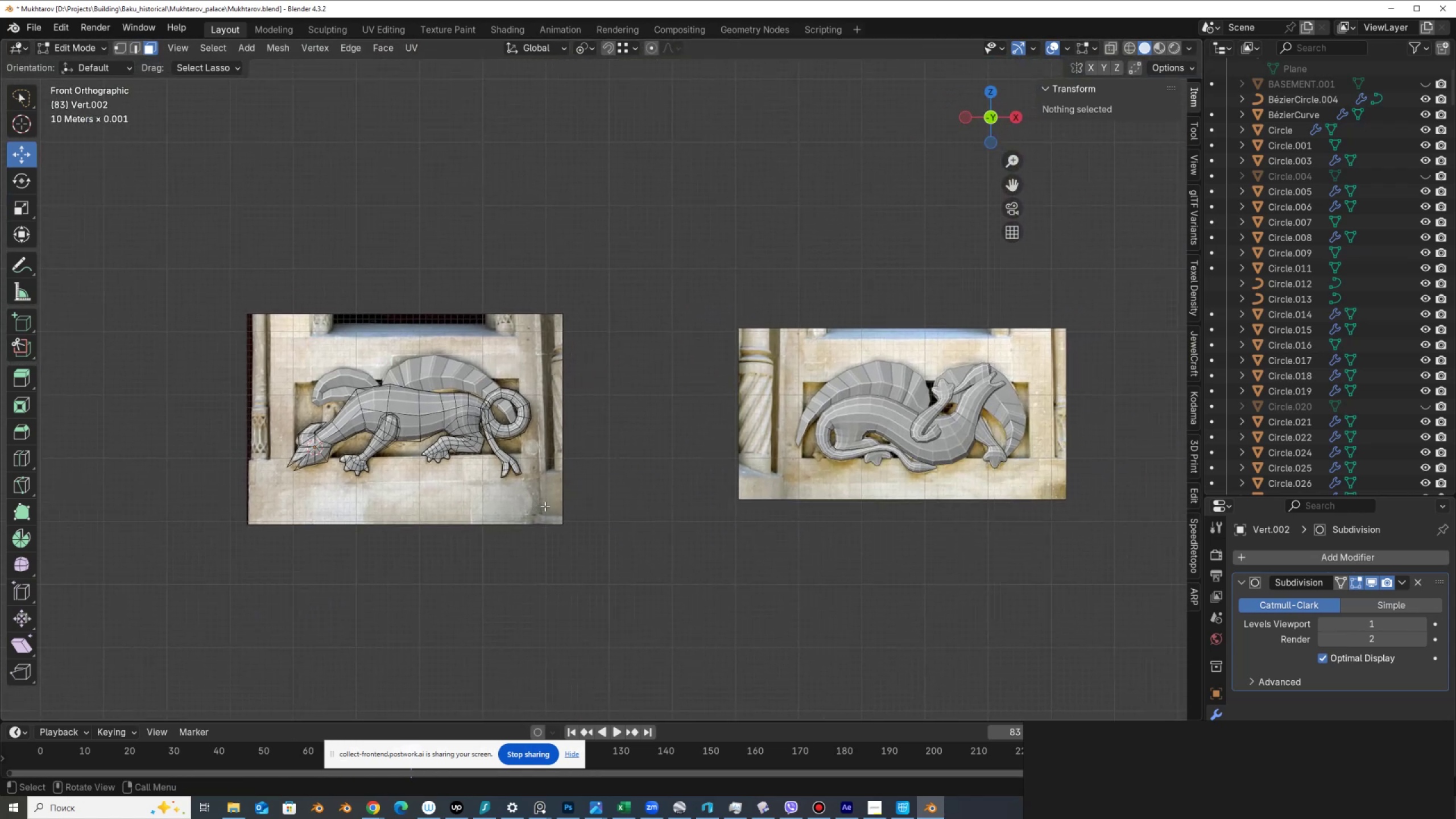 
key(Shift+Tab)
 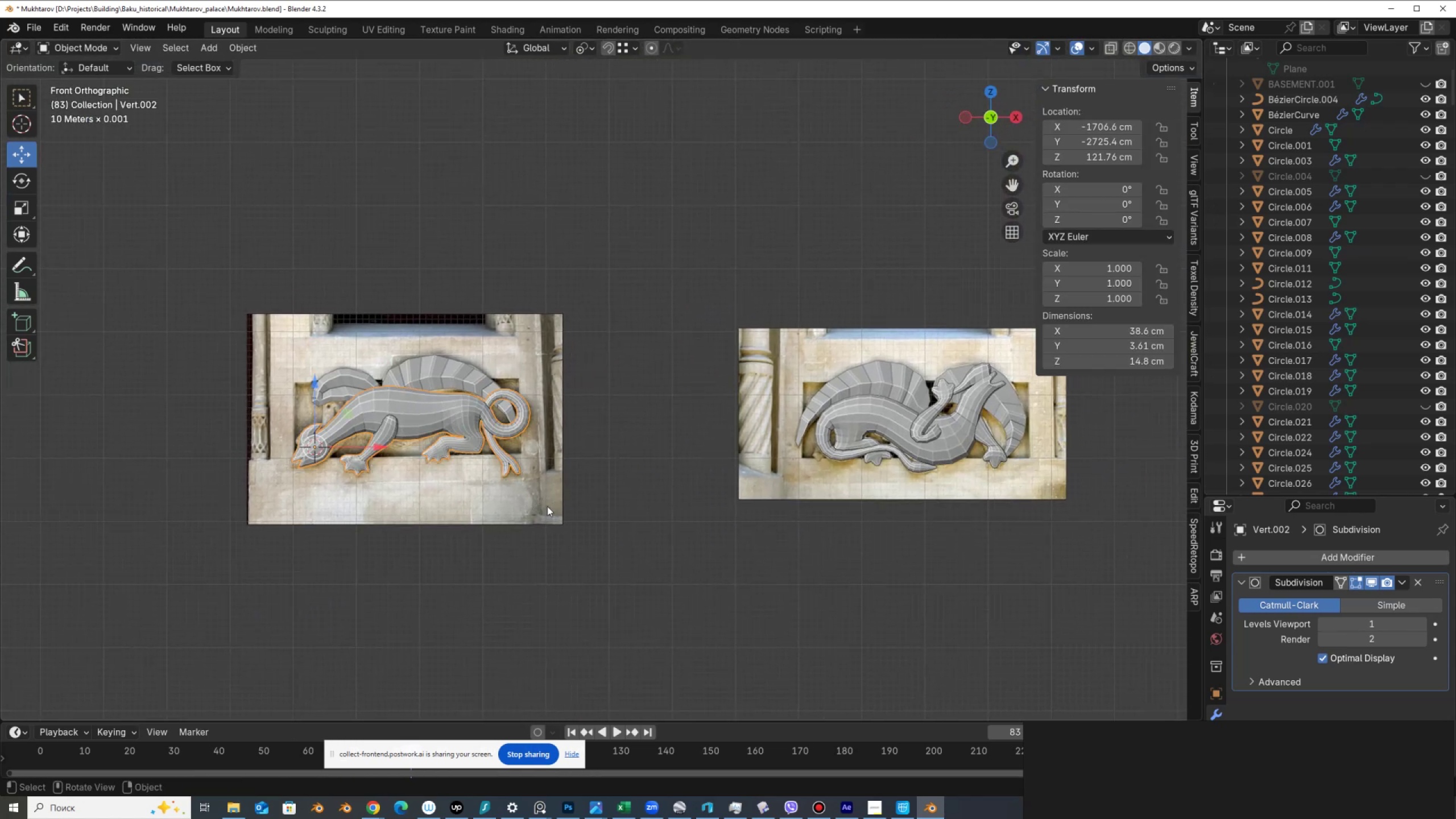 
key(Control+S)
 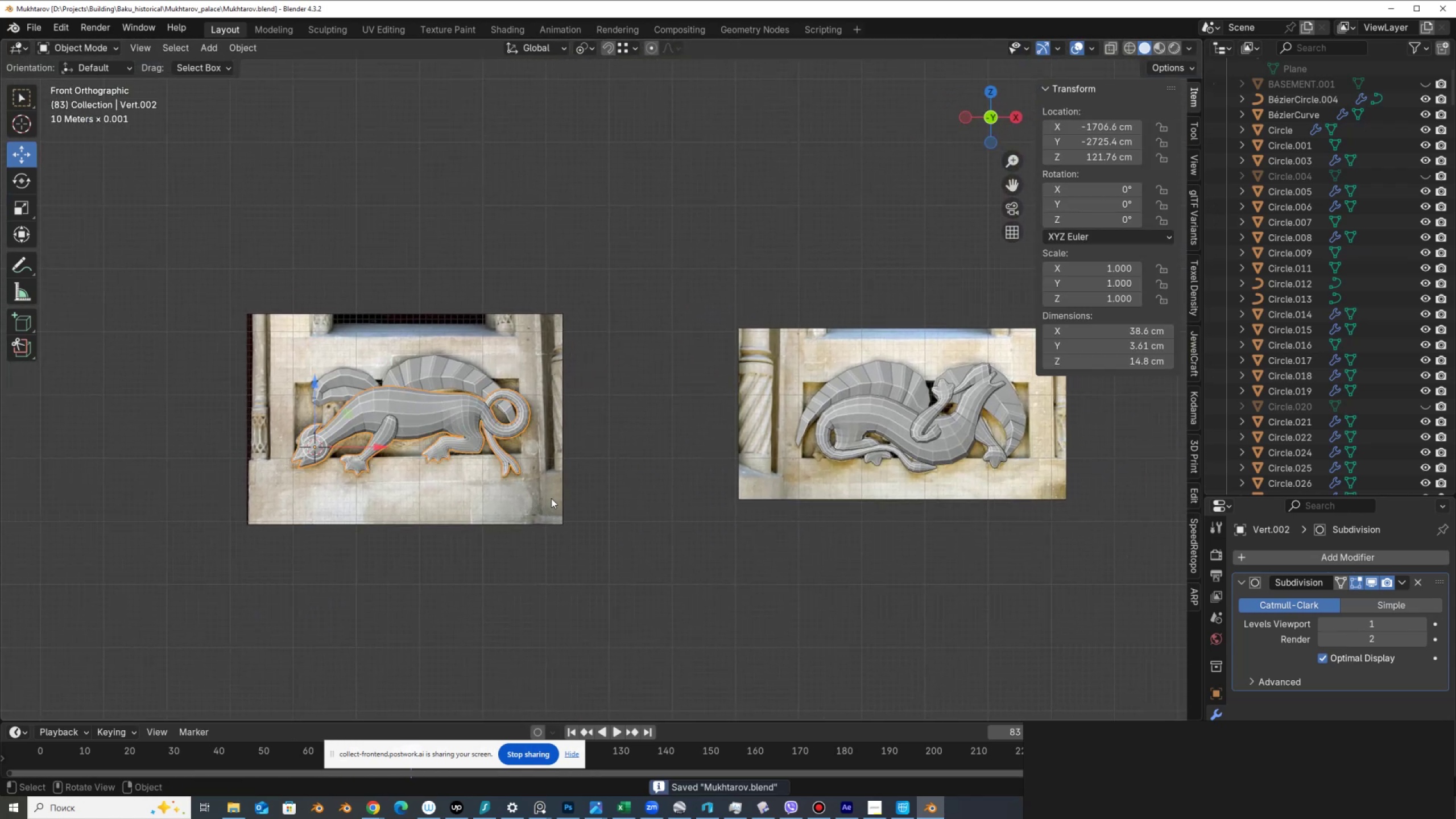 
scroll: coordinate [552, 498], scroll_direction: up, amount: 1.0
 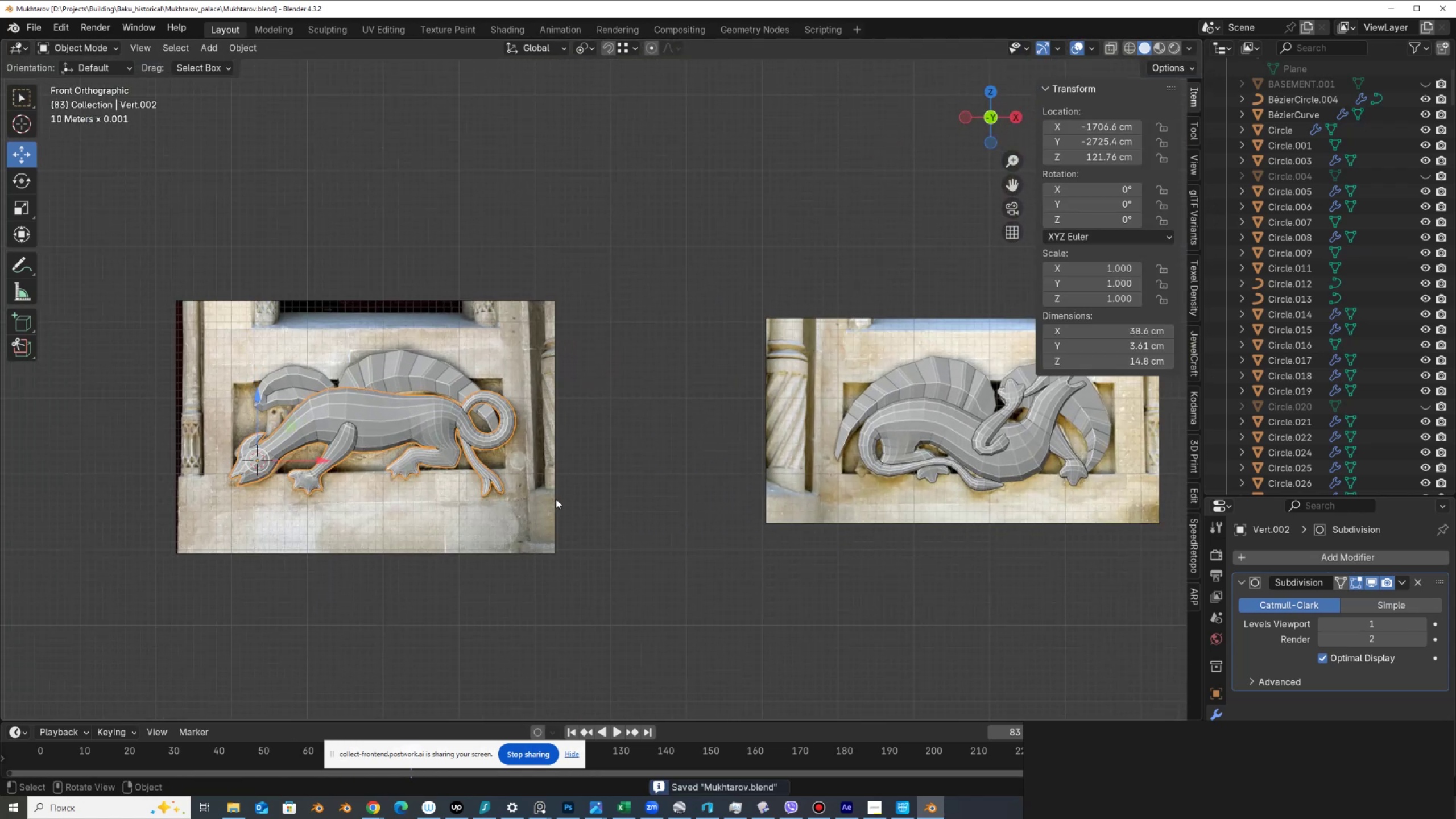 
left_click([556, 499])
 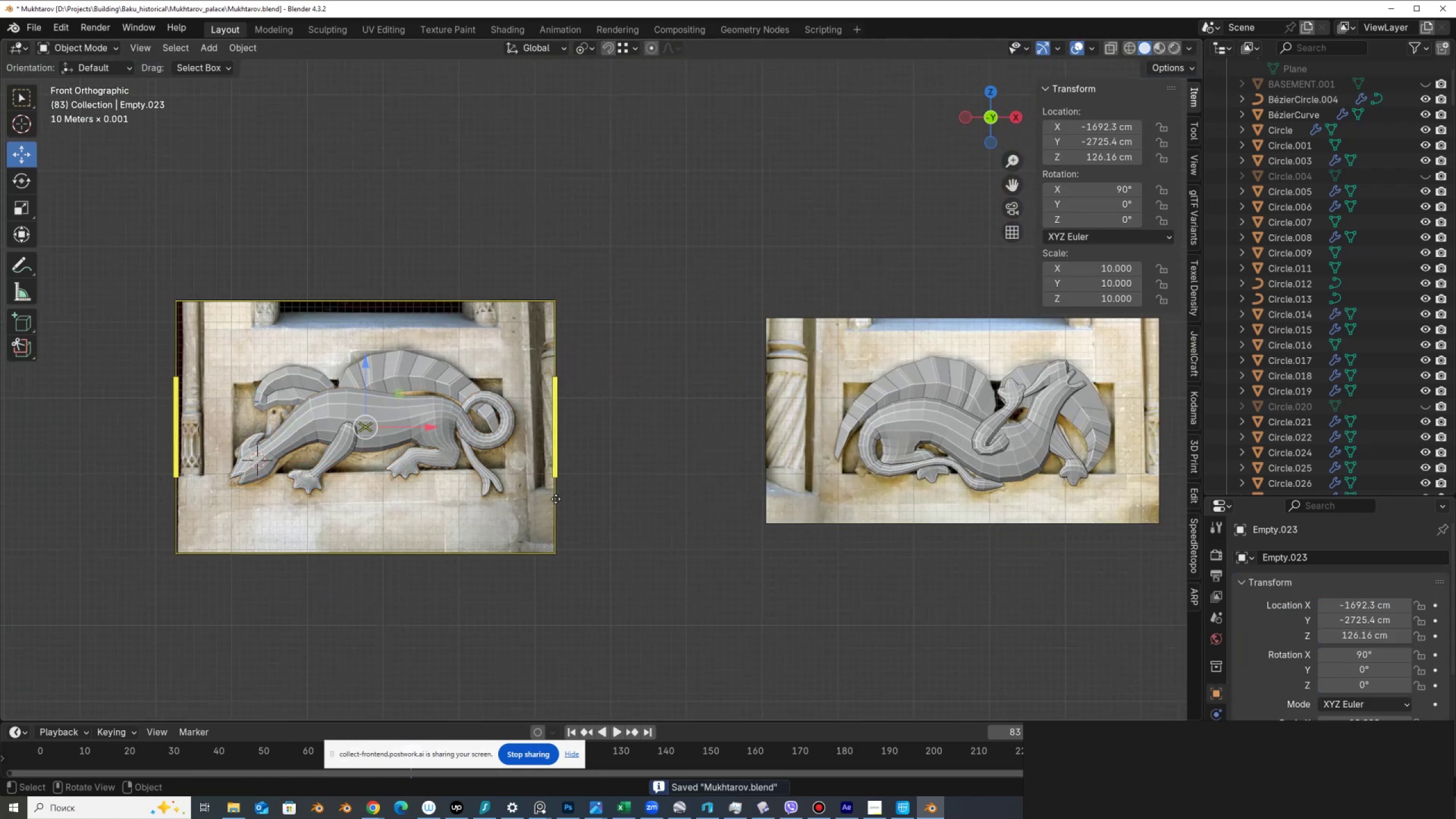 
scroll: coordinate [1108, 423], scroll_direction: down, amount: 19.0
 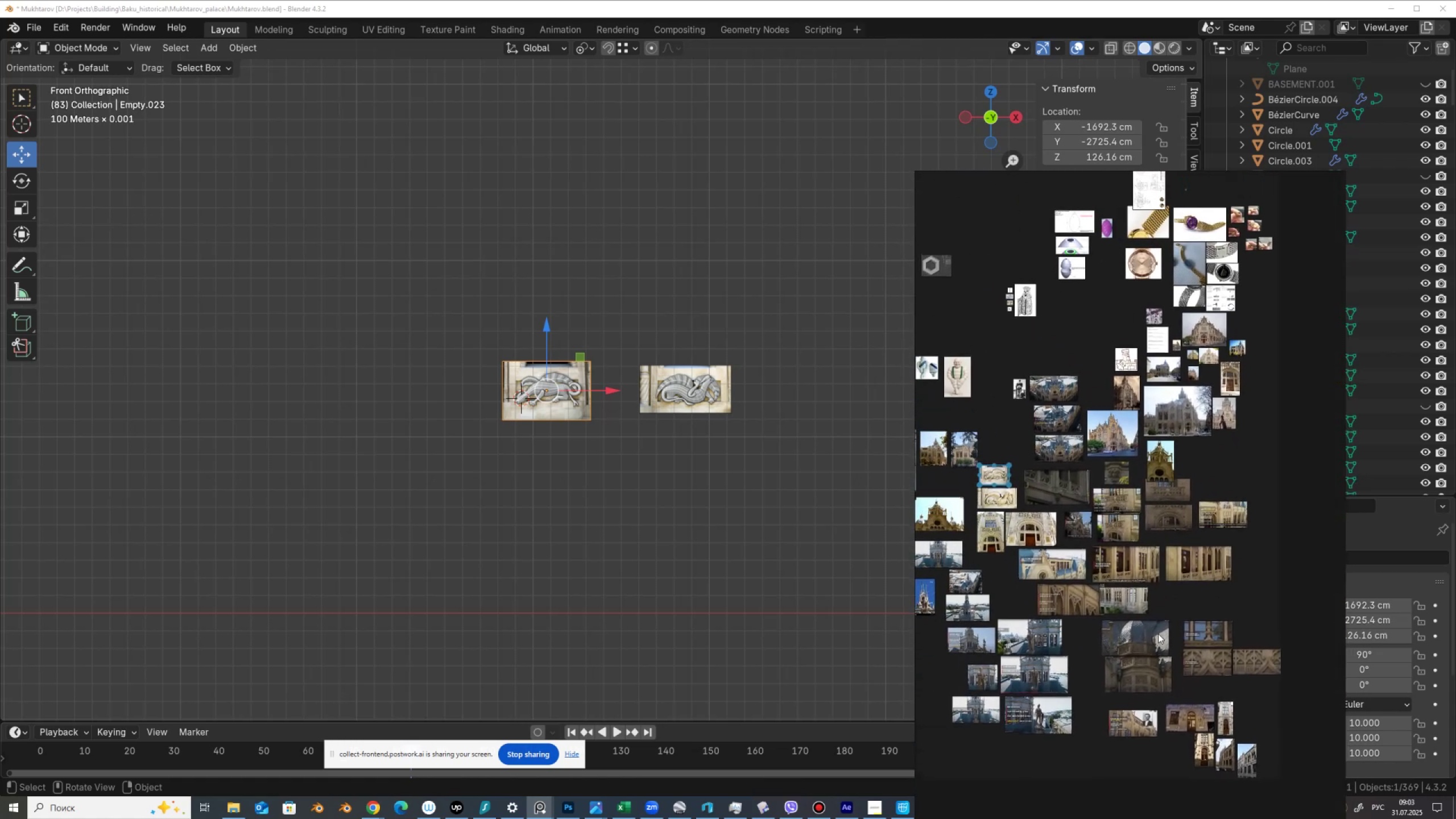 
scroll: coordinate [1222, 312], scroll_direction: up, amount: 3.0
 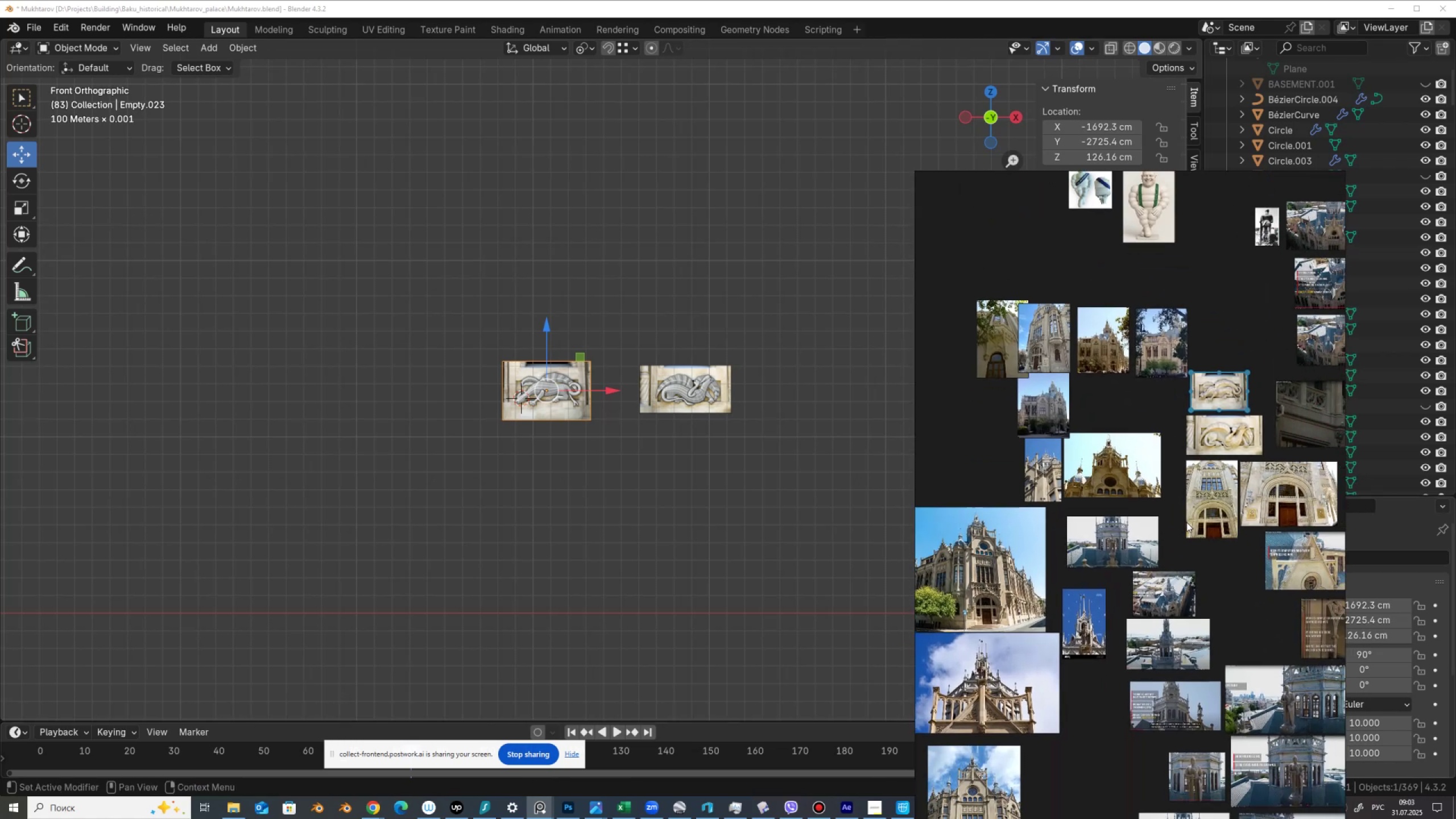 
scroll: coordinate [1164, 477], scroll_direction: down, amount: 1.0
 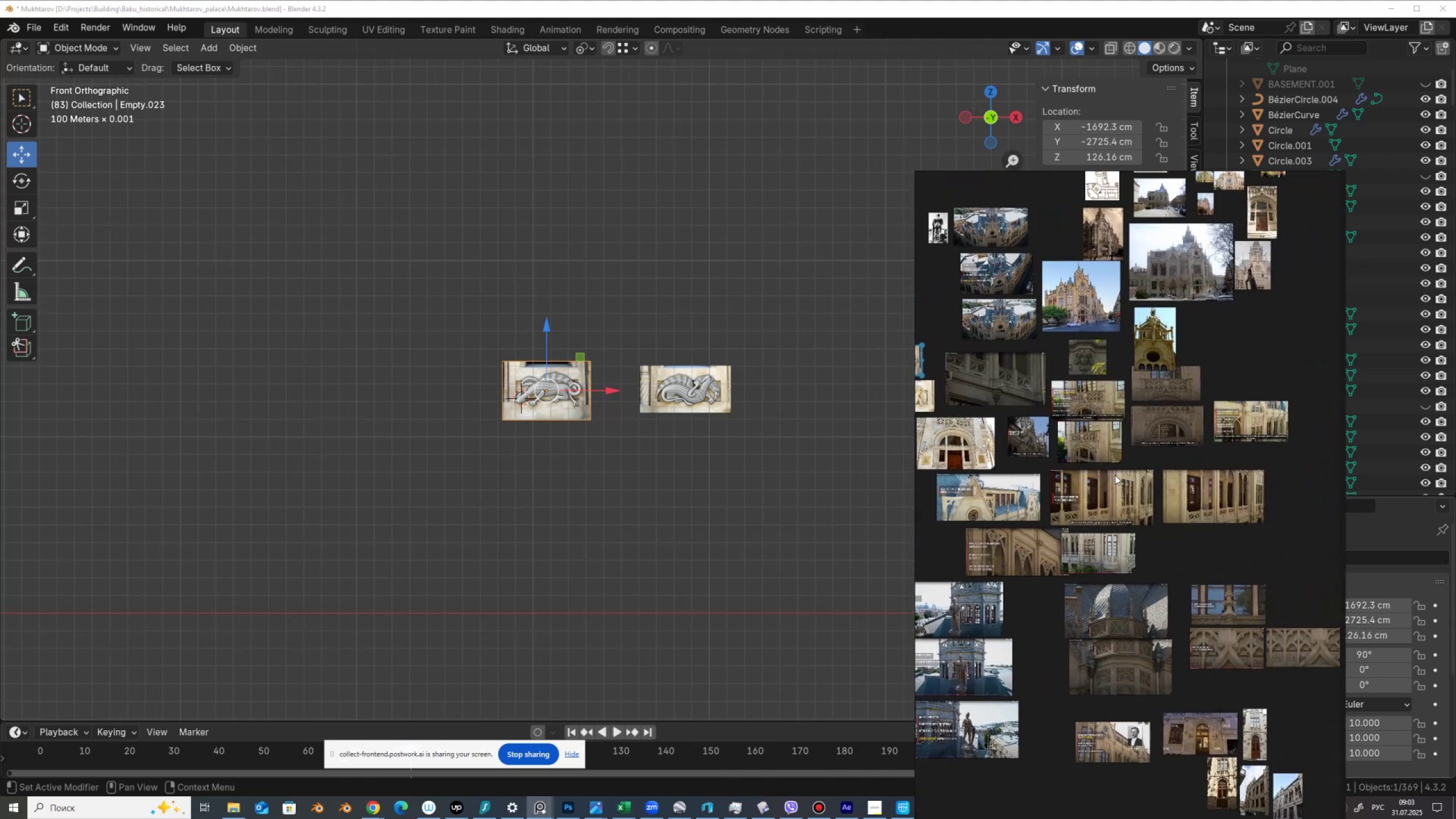 
scroll: coordinate [1045, 454], scroll_direction: up, amount: 12.0
 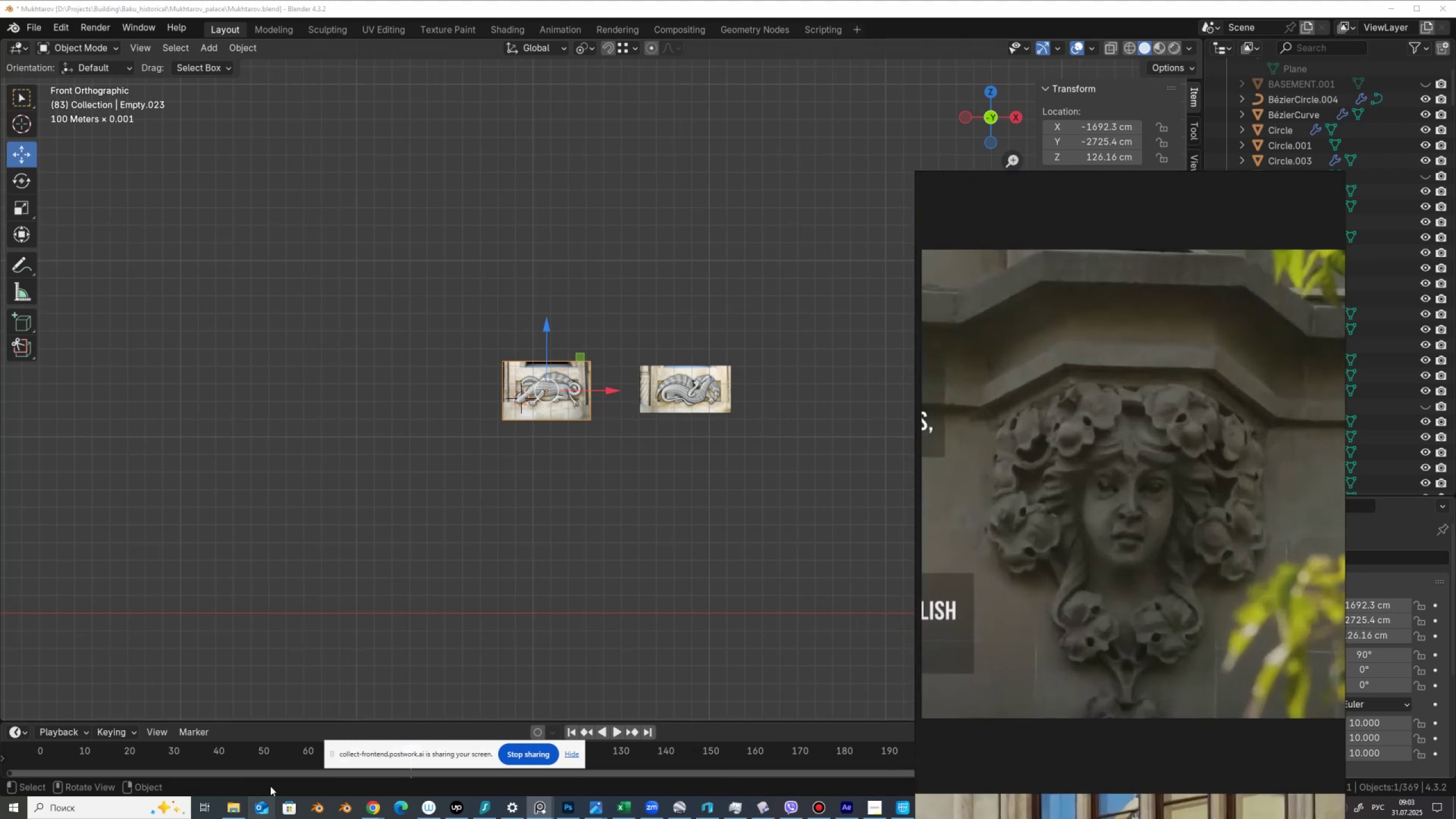 
left_click([373, 808])
 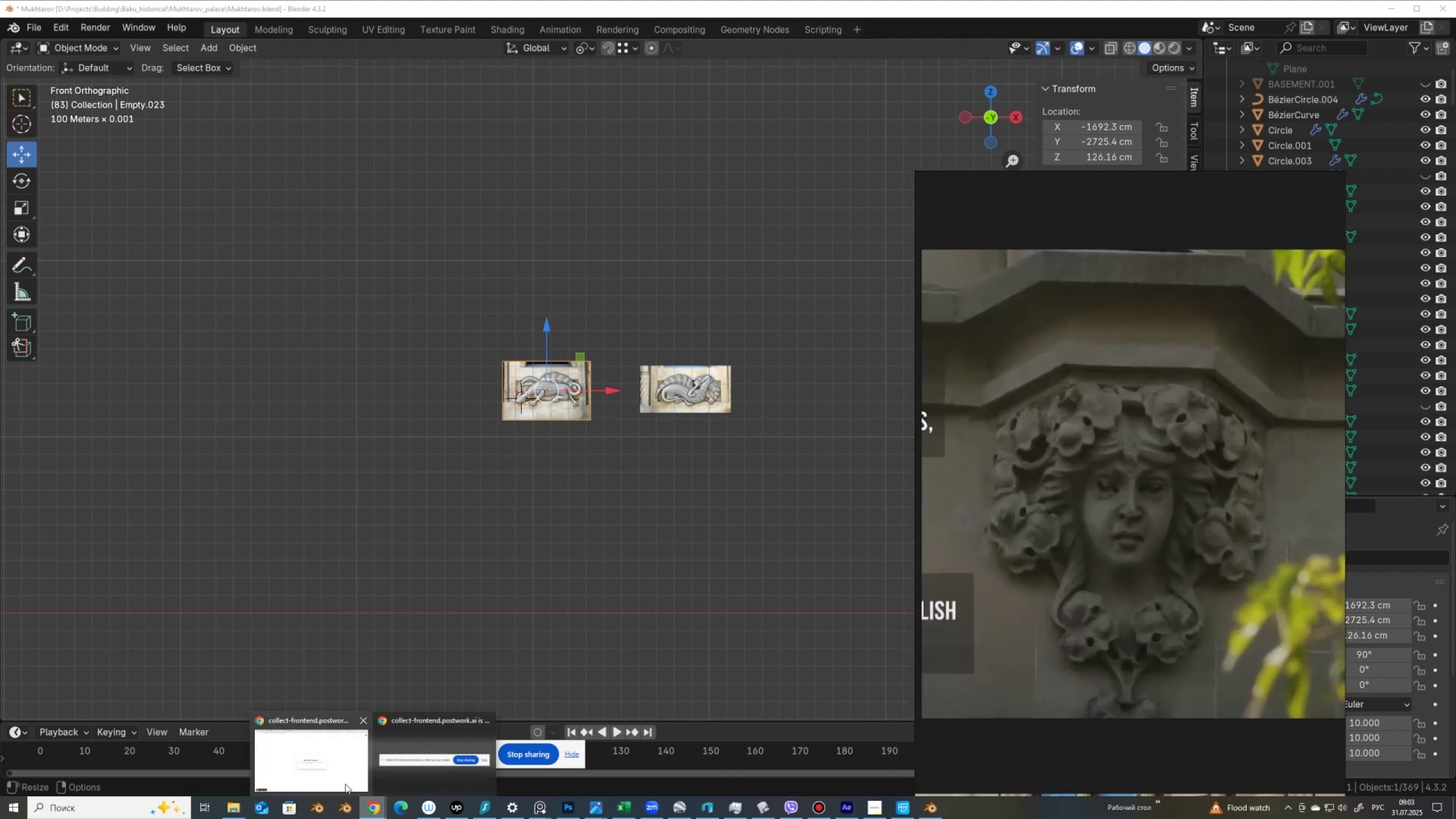 
left_click([318, 734])
 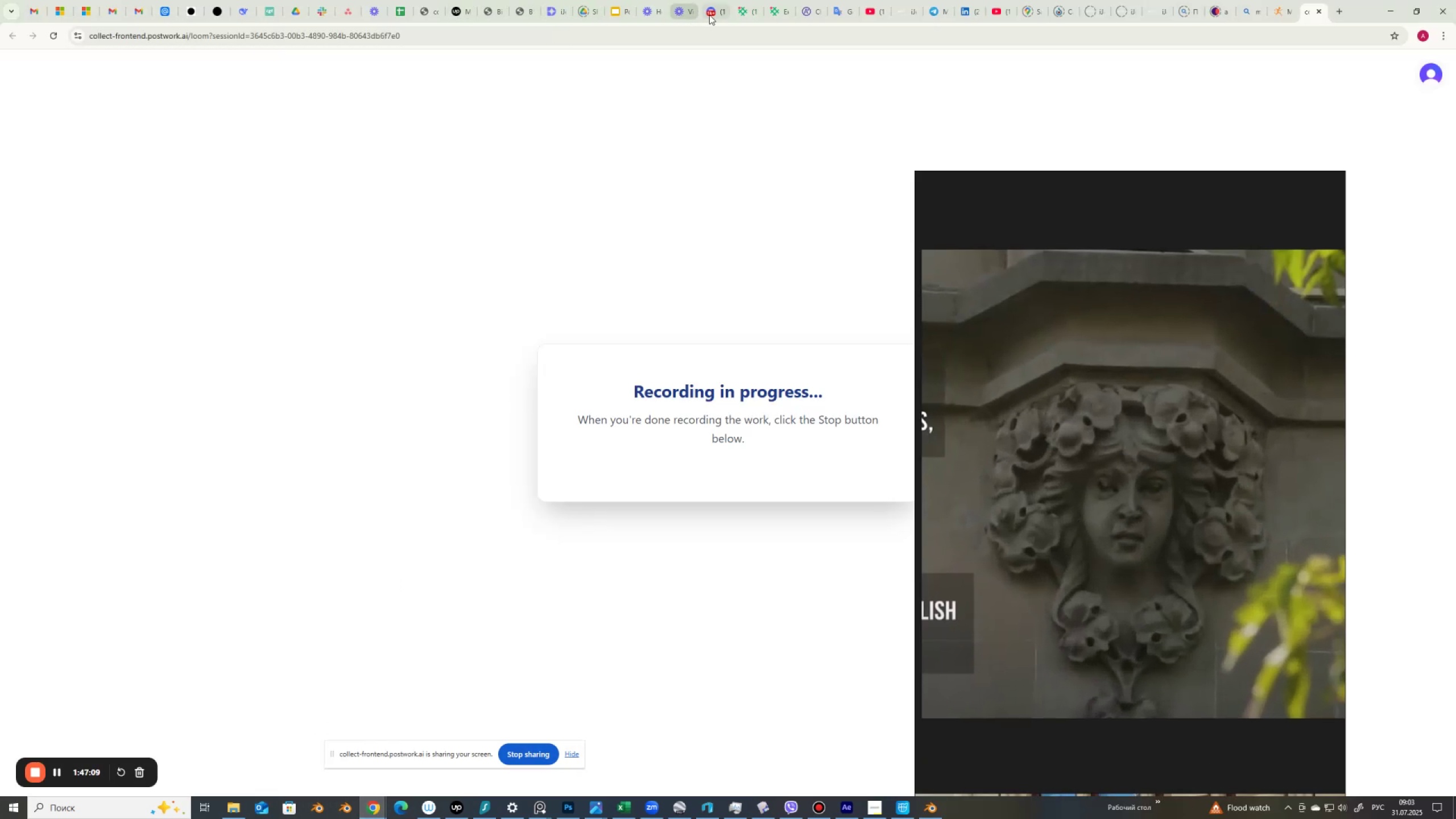 
mouse_move([648, 9])
 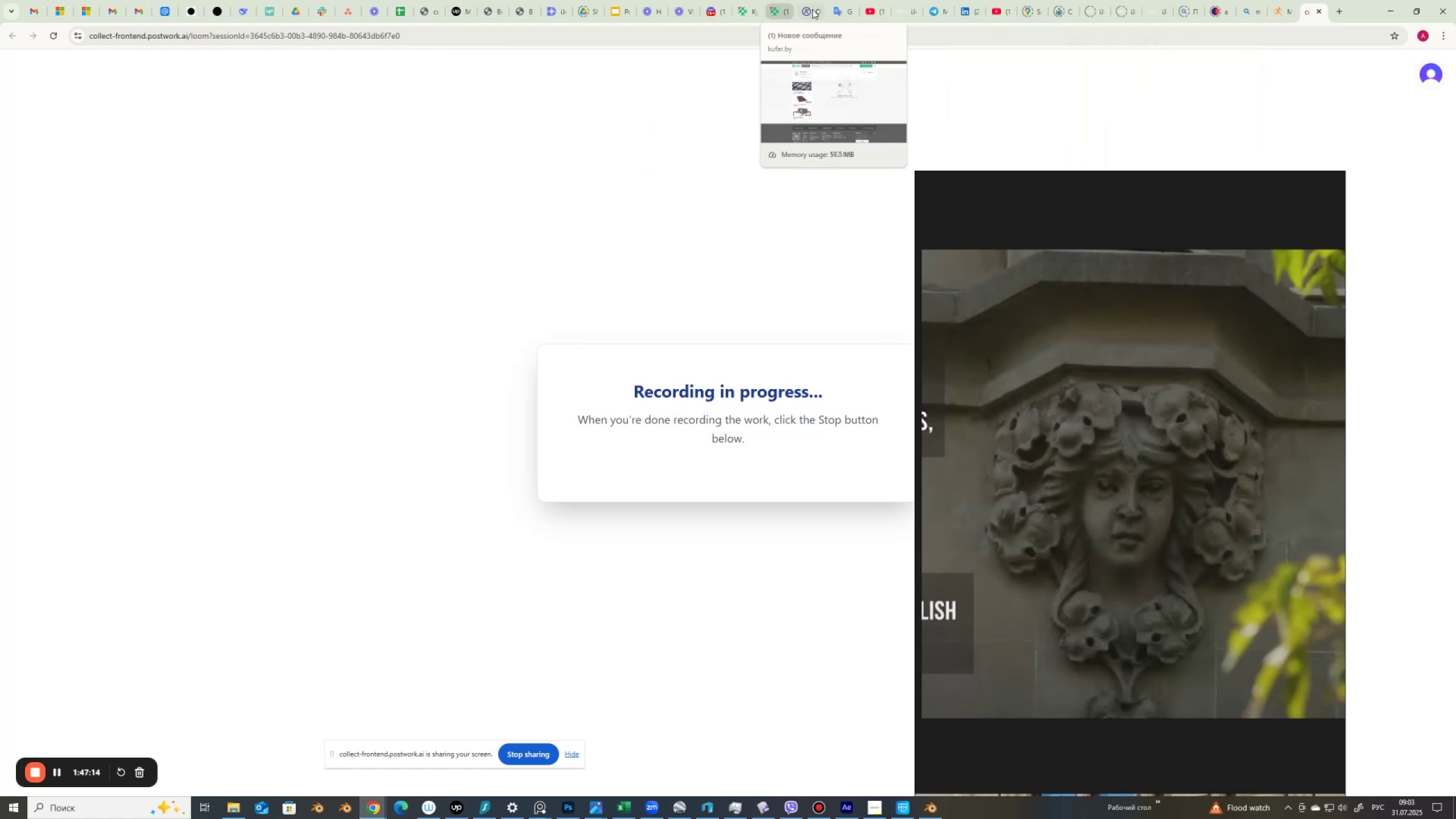 
left_click([1058, 6])
 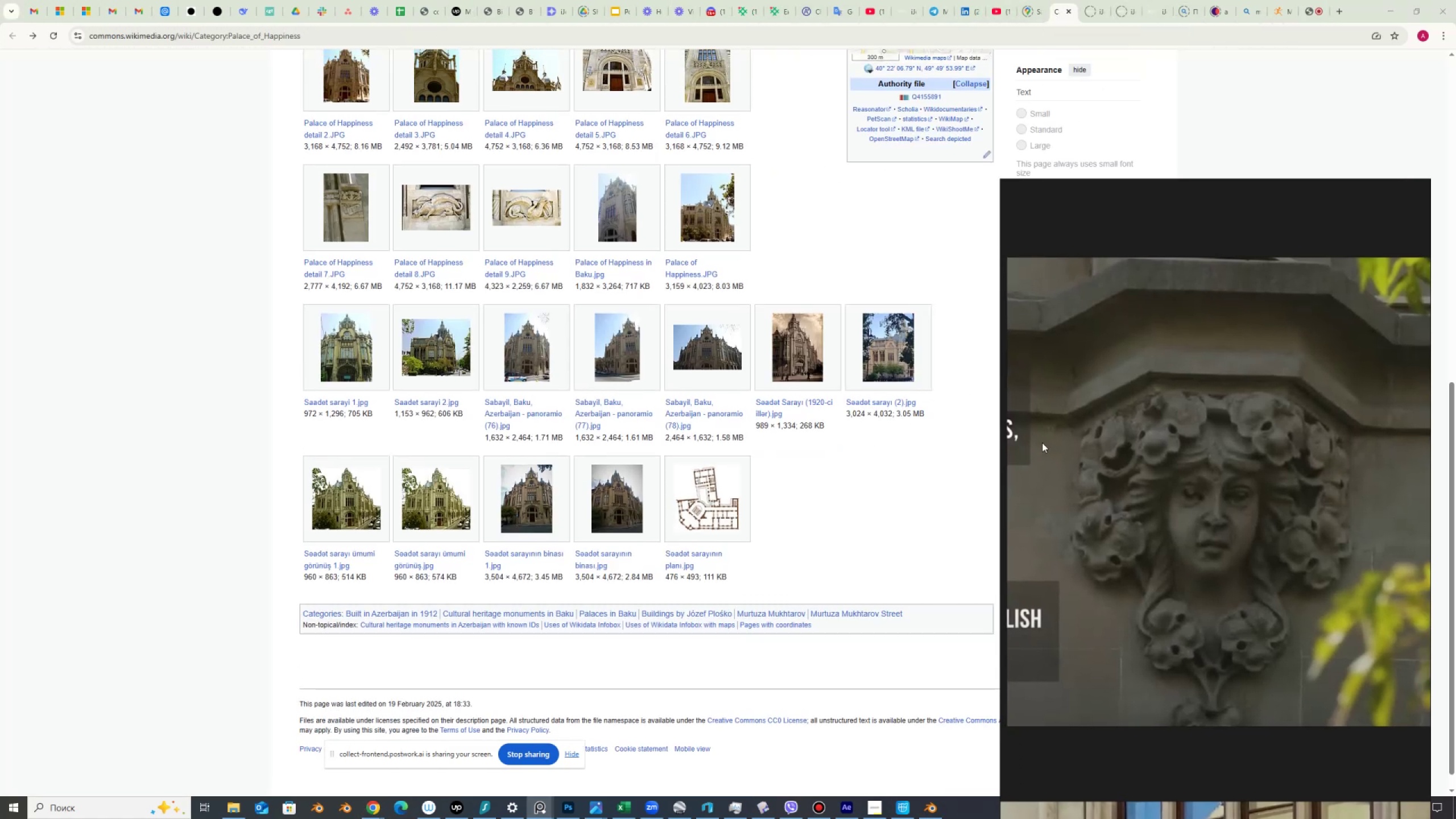 
scroll: coordinate [570, 369], scroll_direction: up, amount: 11.0
 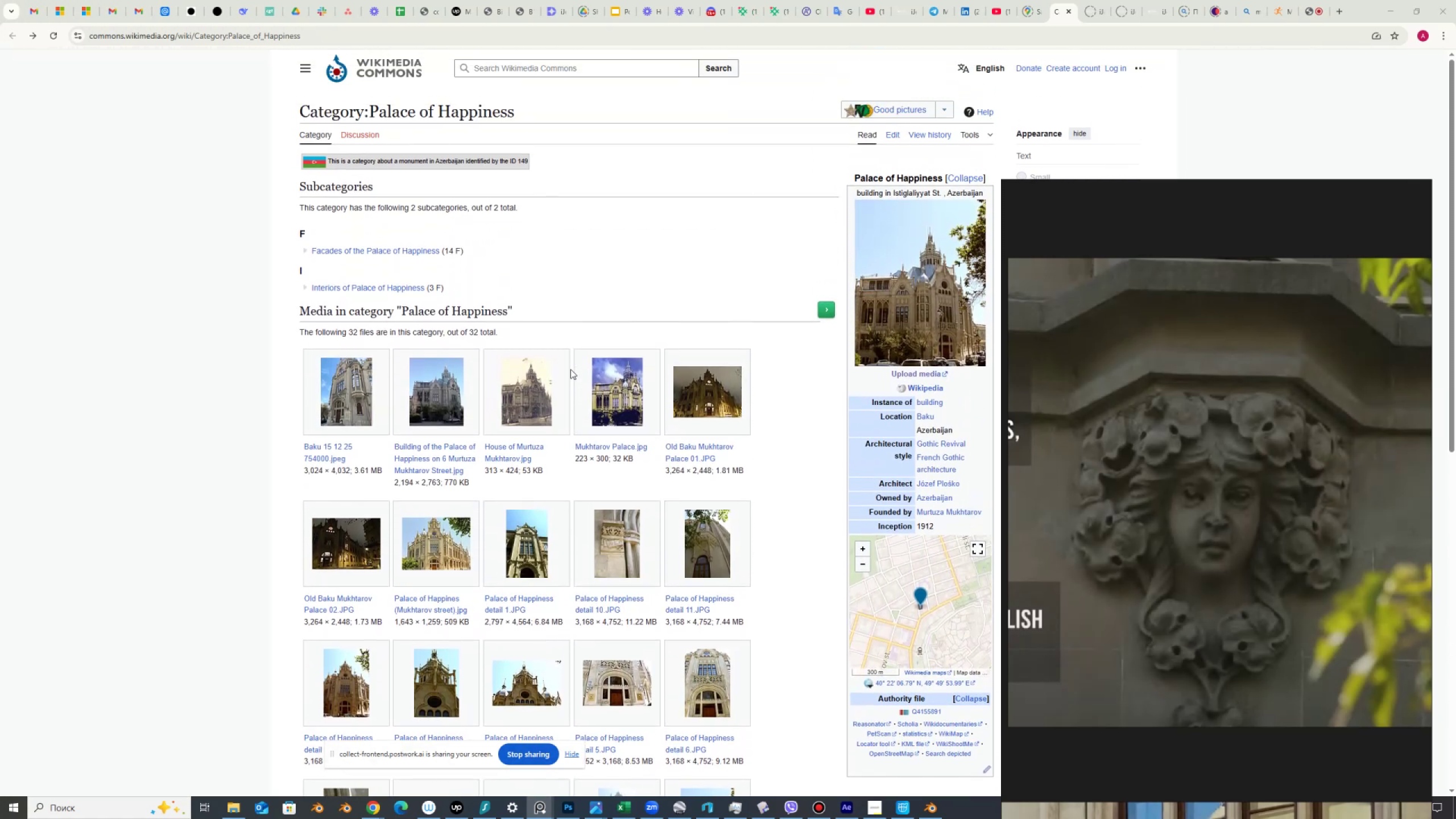 
scroll: coordinate [570, 369], scroll_direction: down, amount: 4.0
 